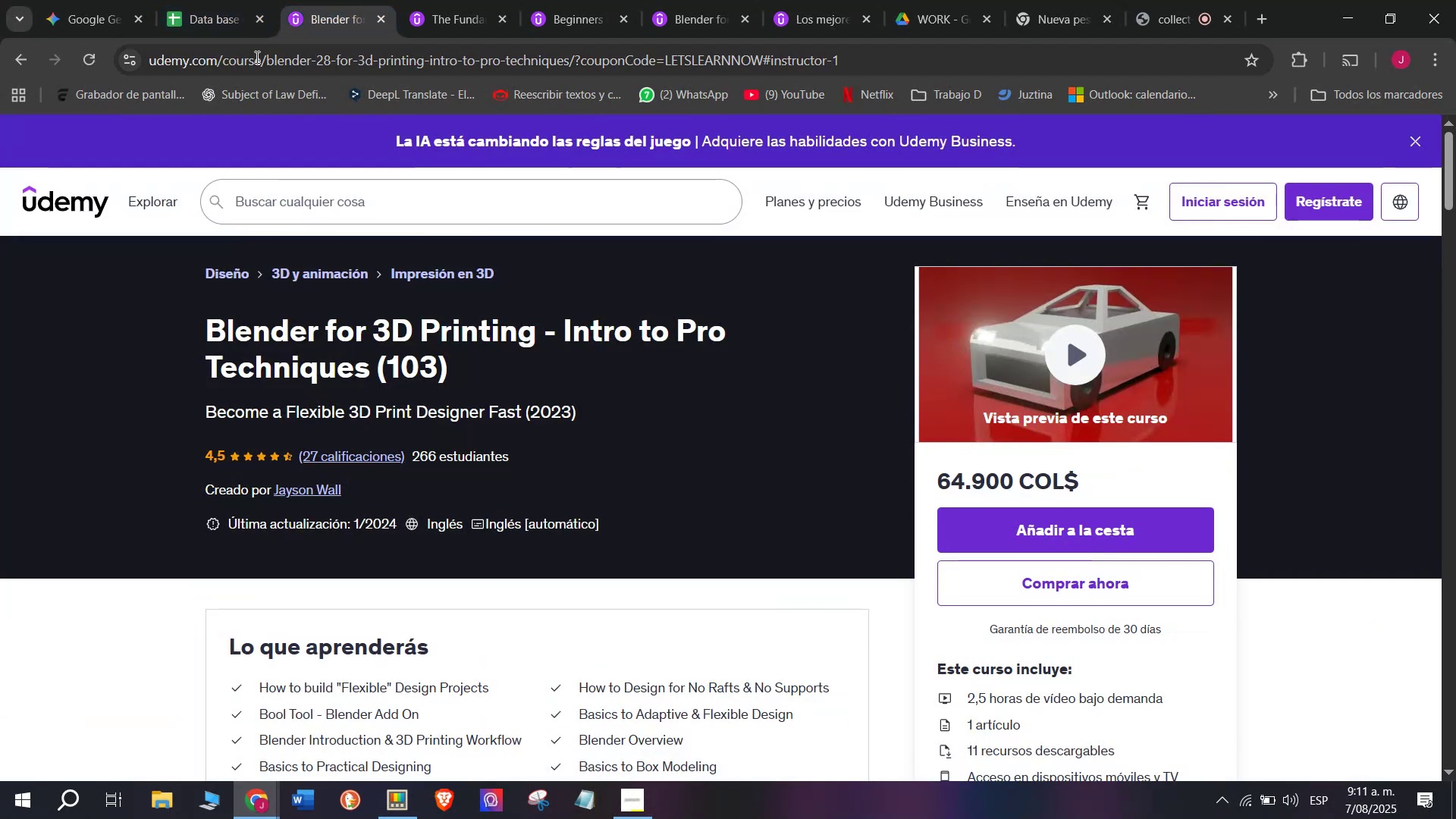 
left_click([188, 0])
 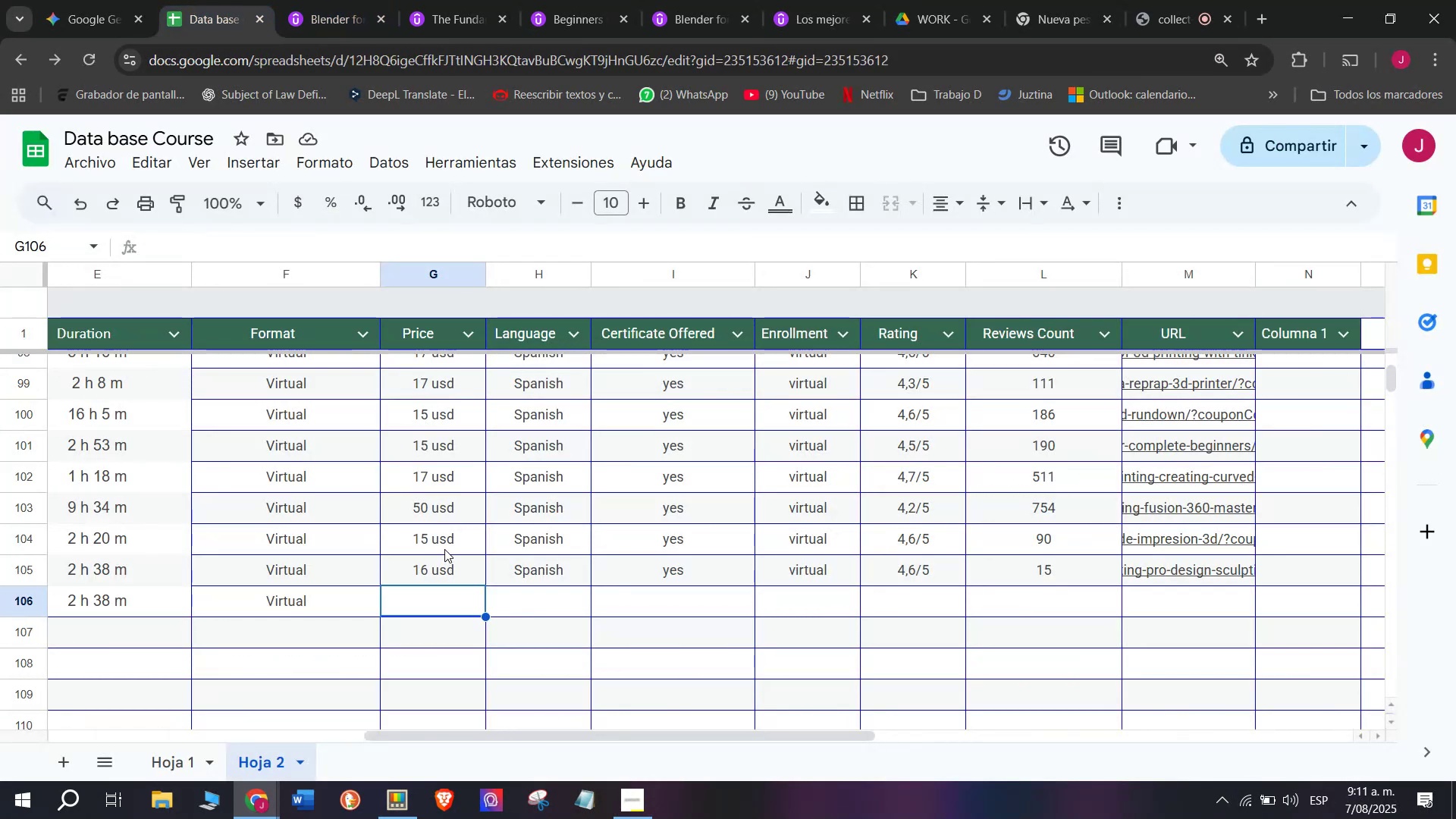 
left_click([438, 537])
 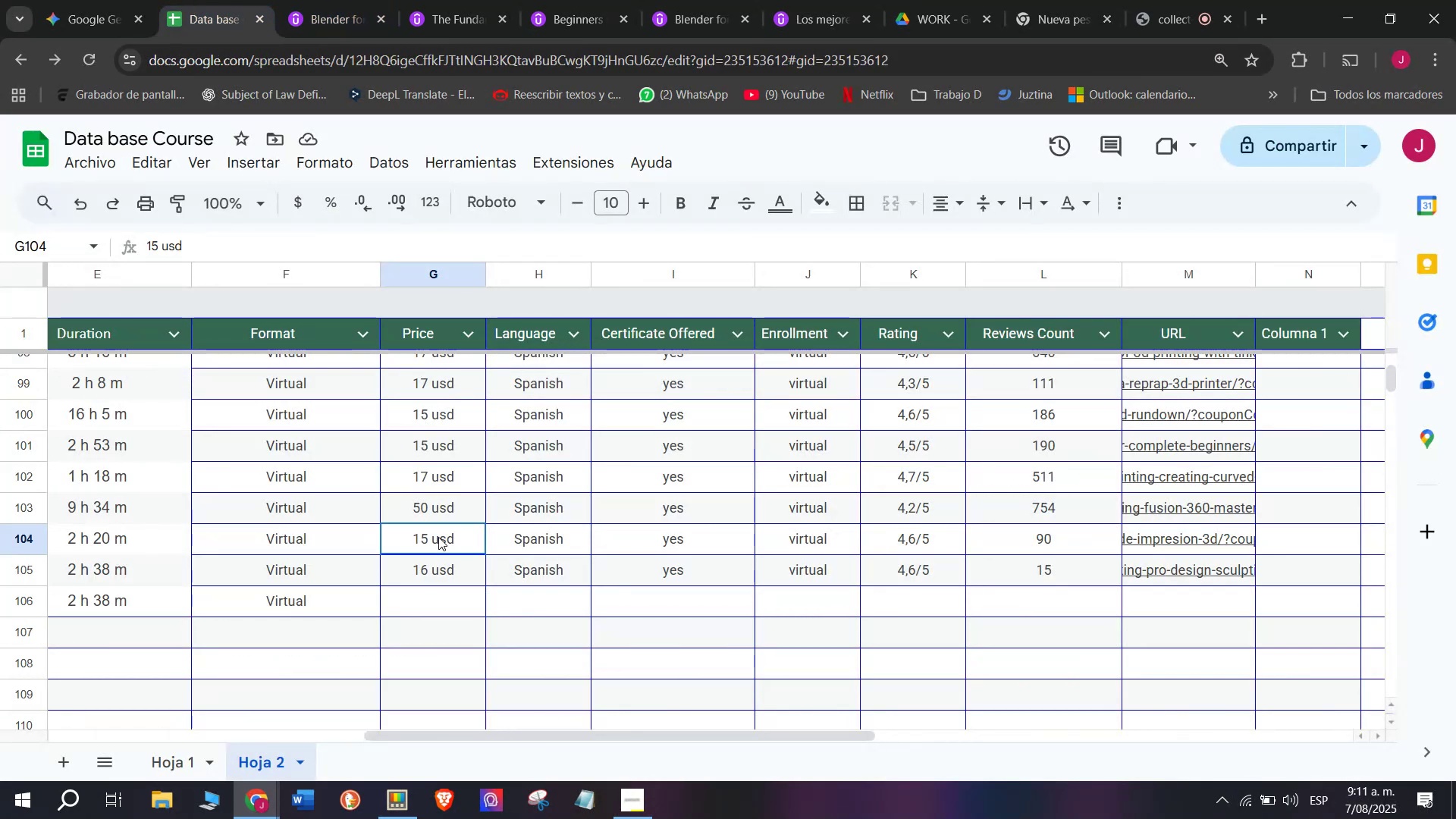 
key(Break)
 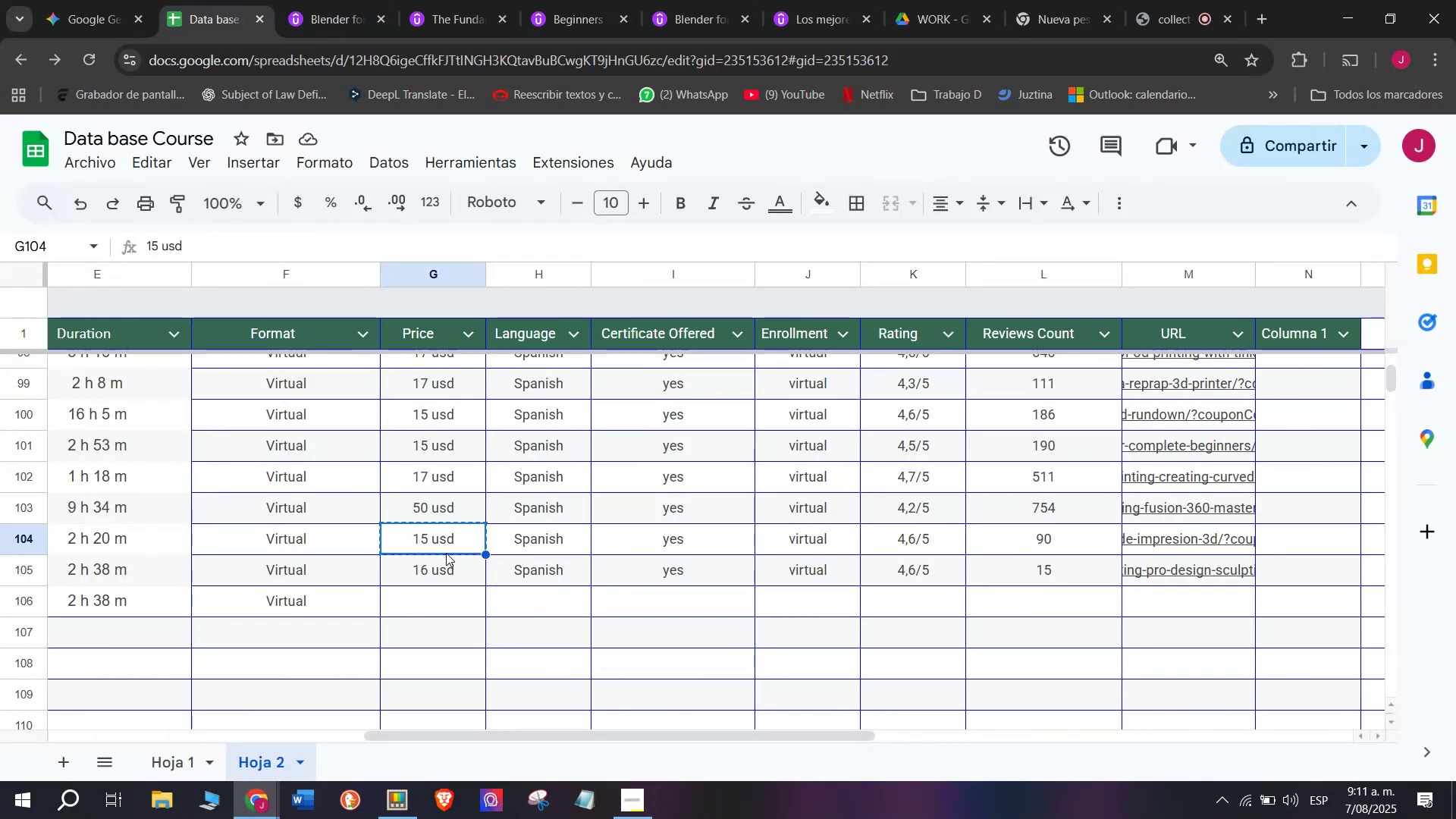 
key(Control+ControlLeft)
 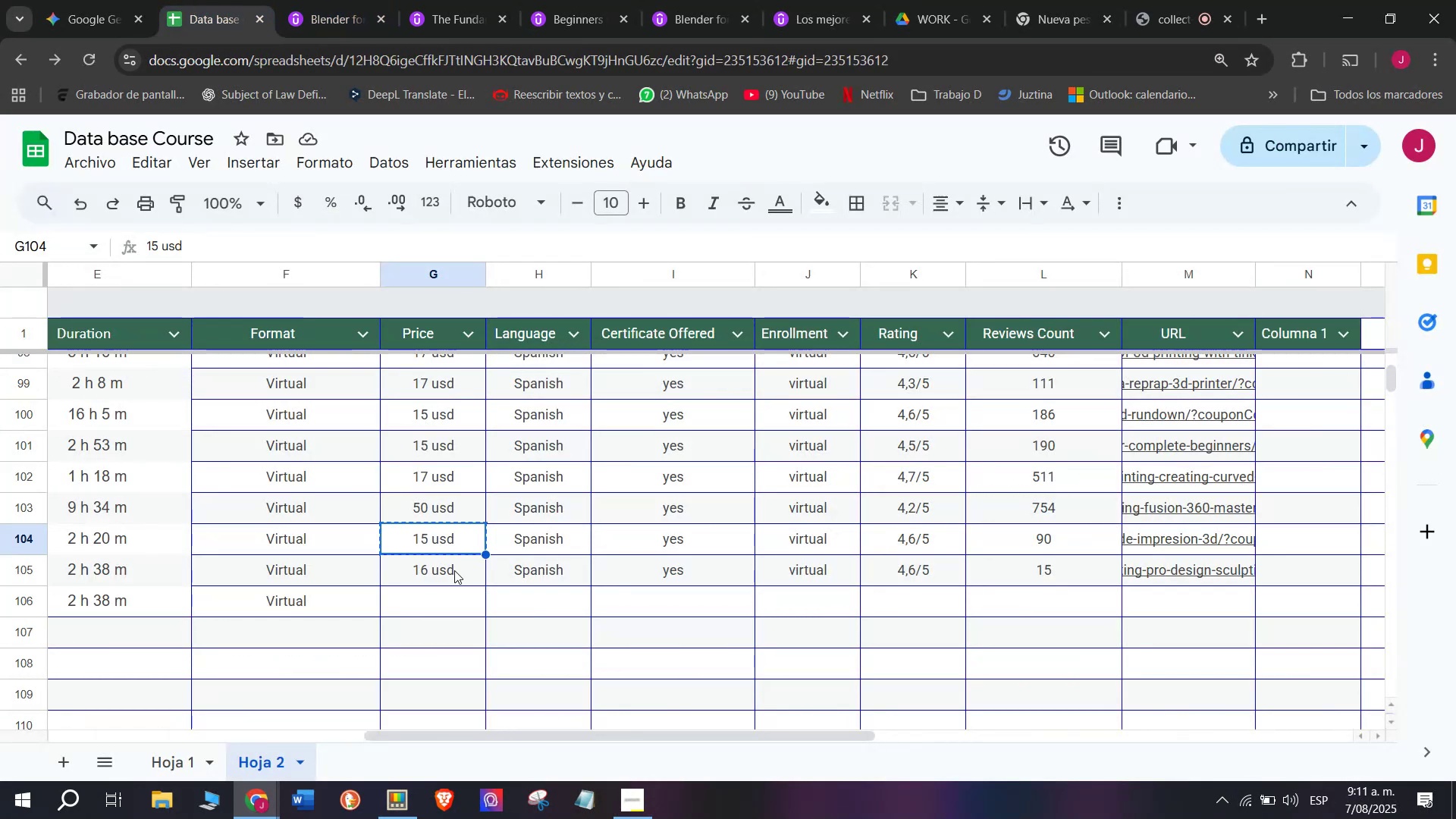 
key(Control+C)
 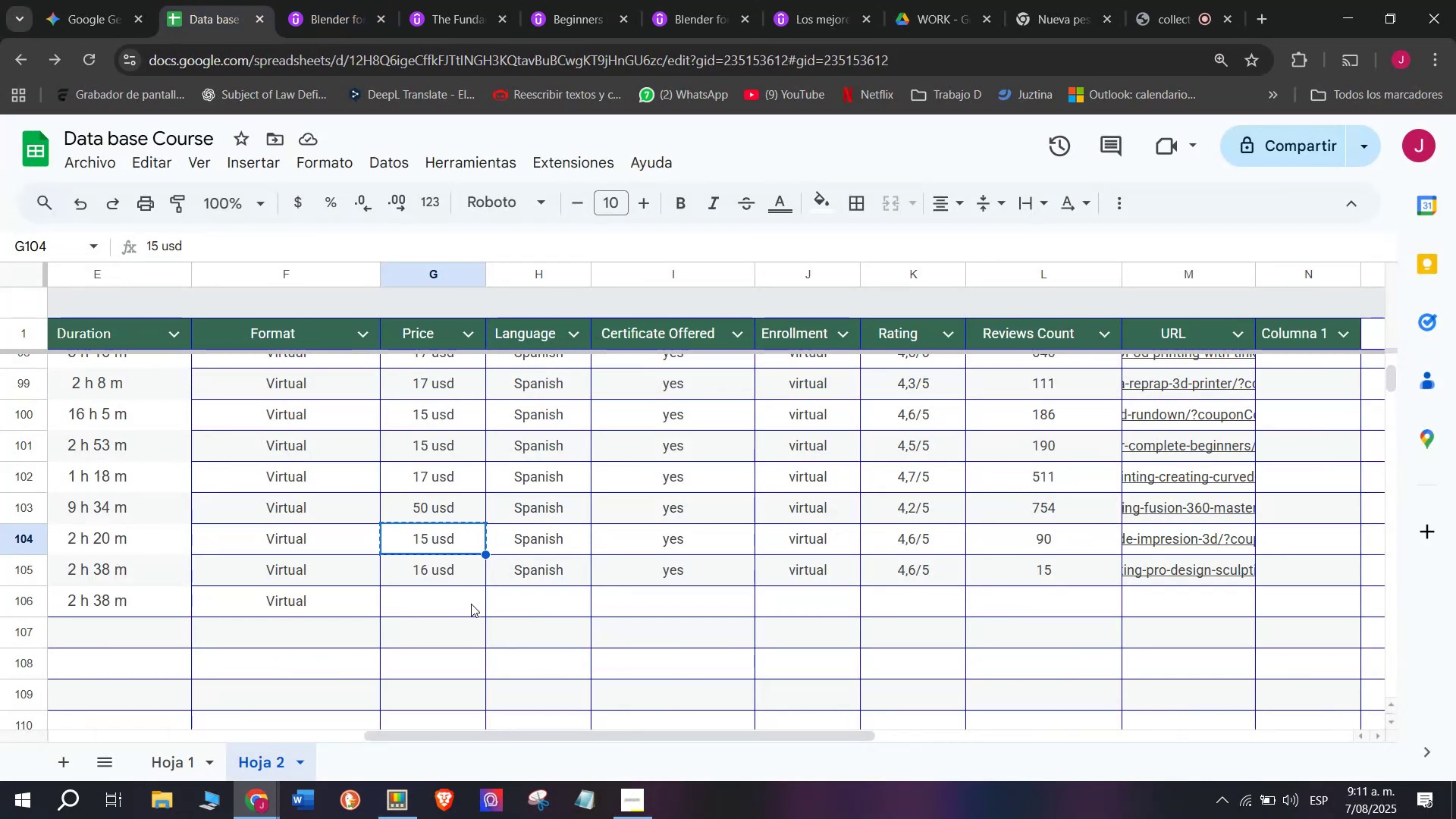 
double_click([471, 604])
 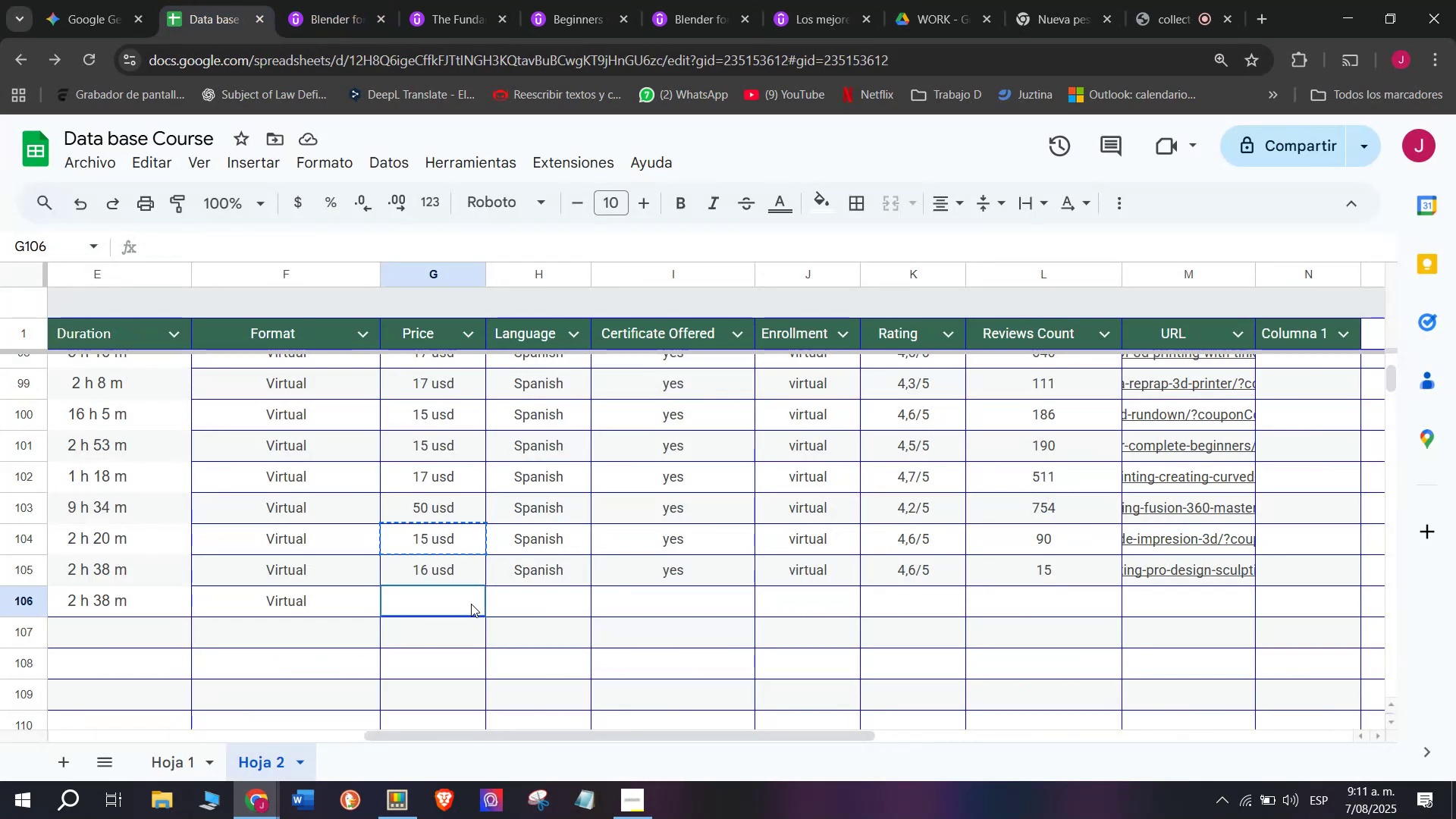 
key(Control+ControlLeft)
 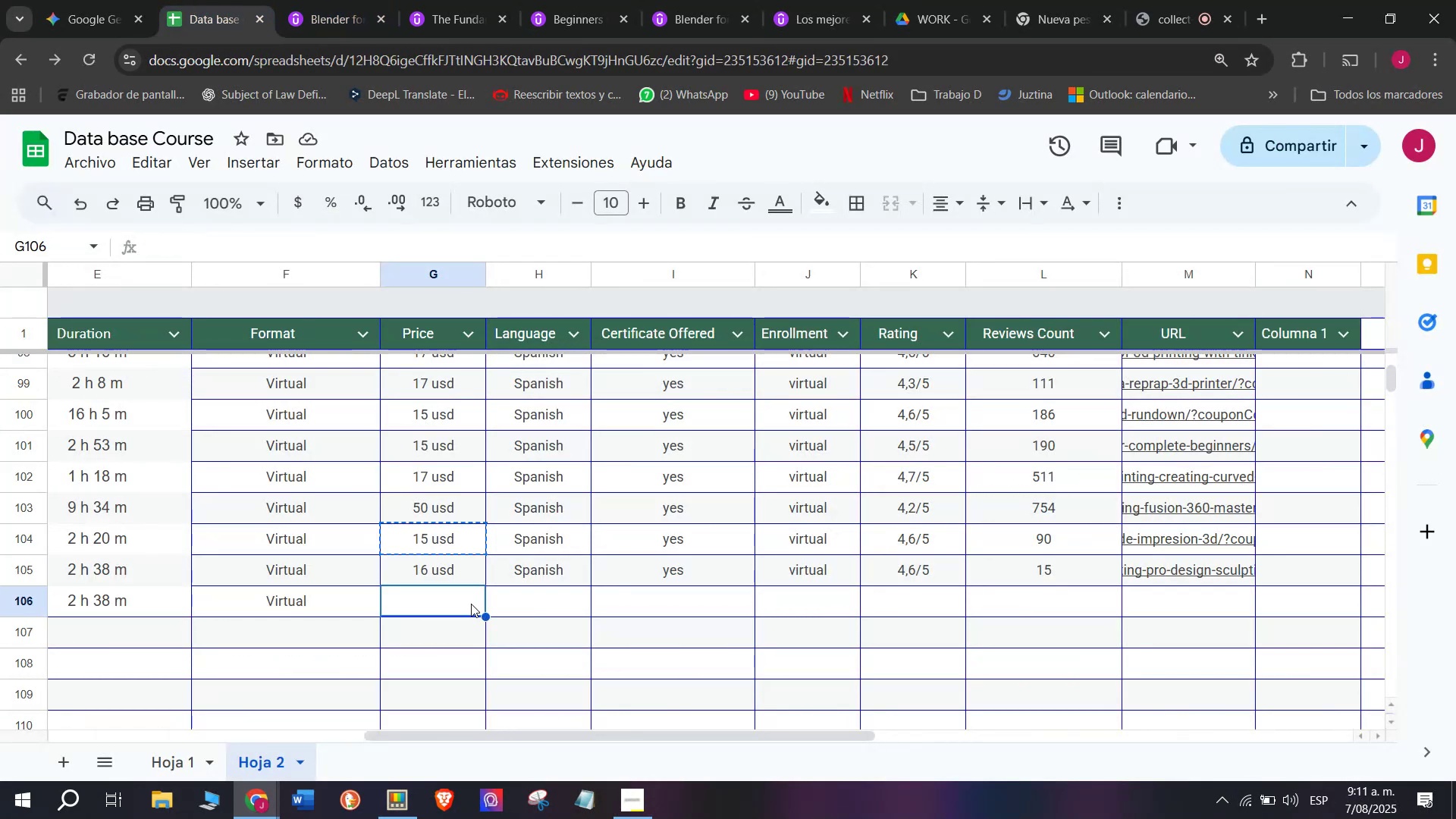 
key(Z)
 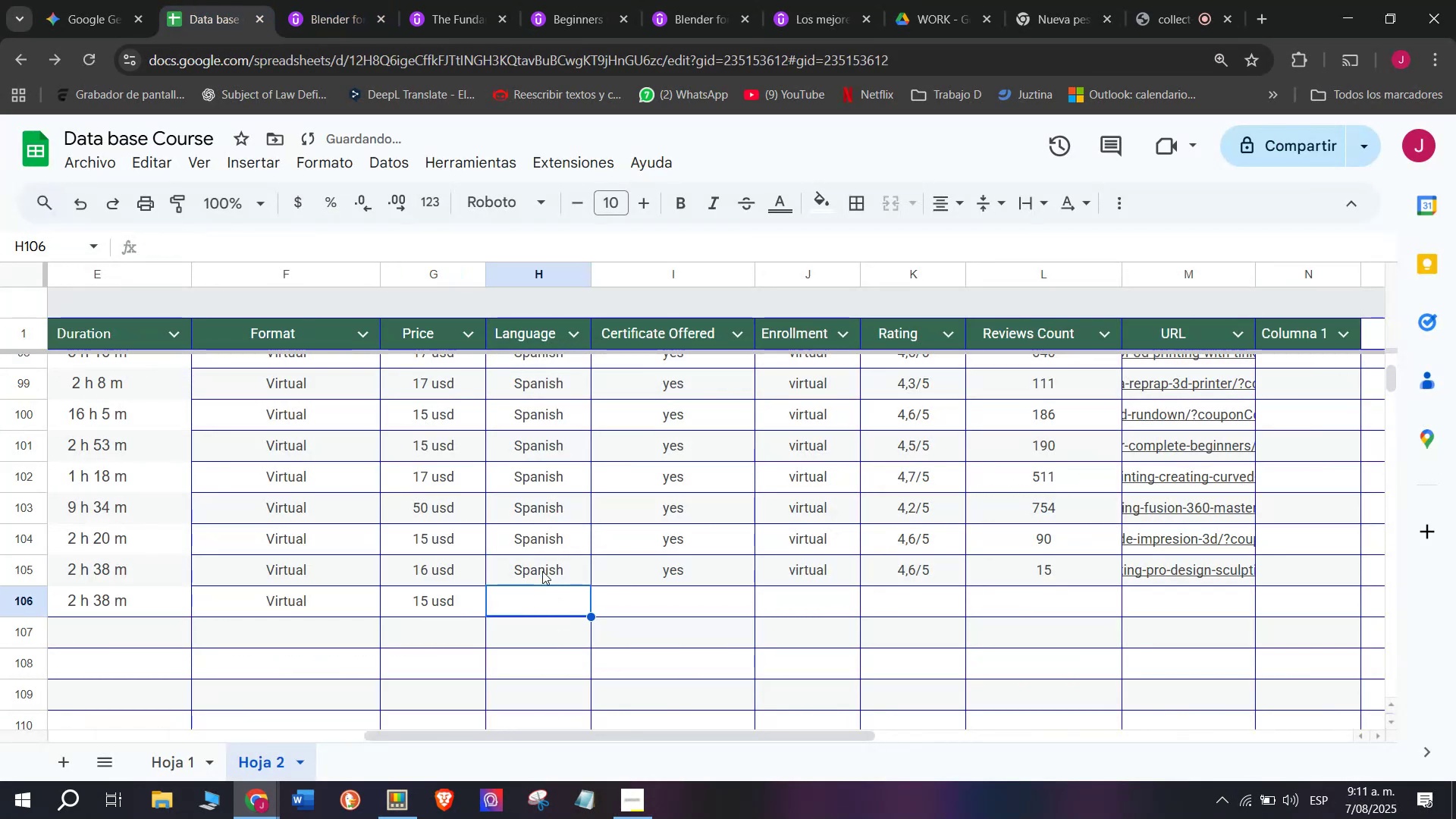 
key(Control+V)
 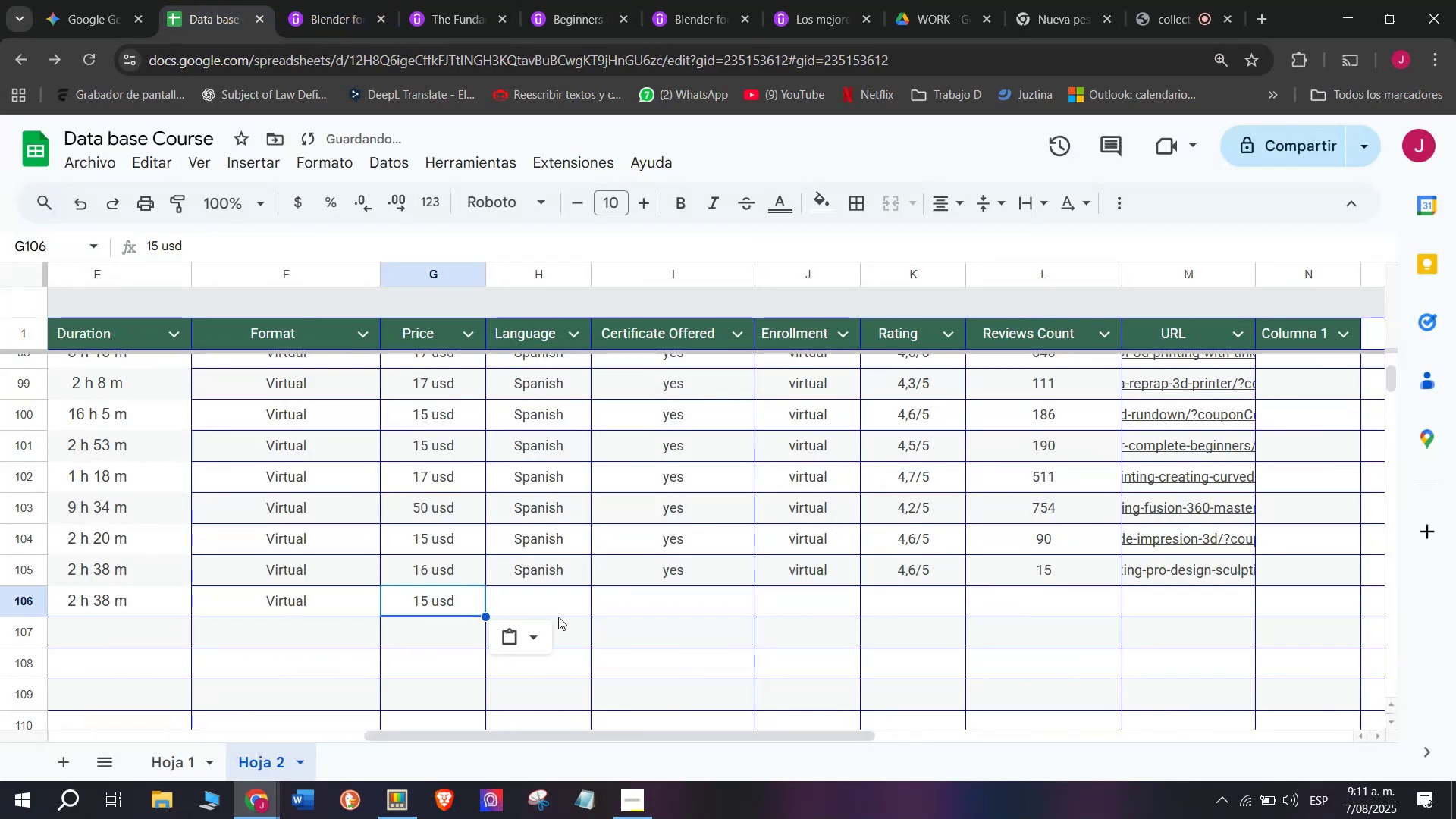 
triple_click([558, 617])
 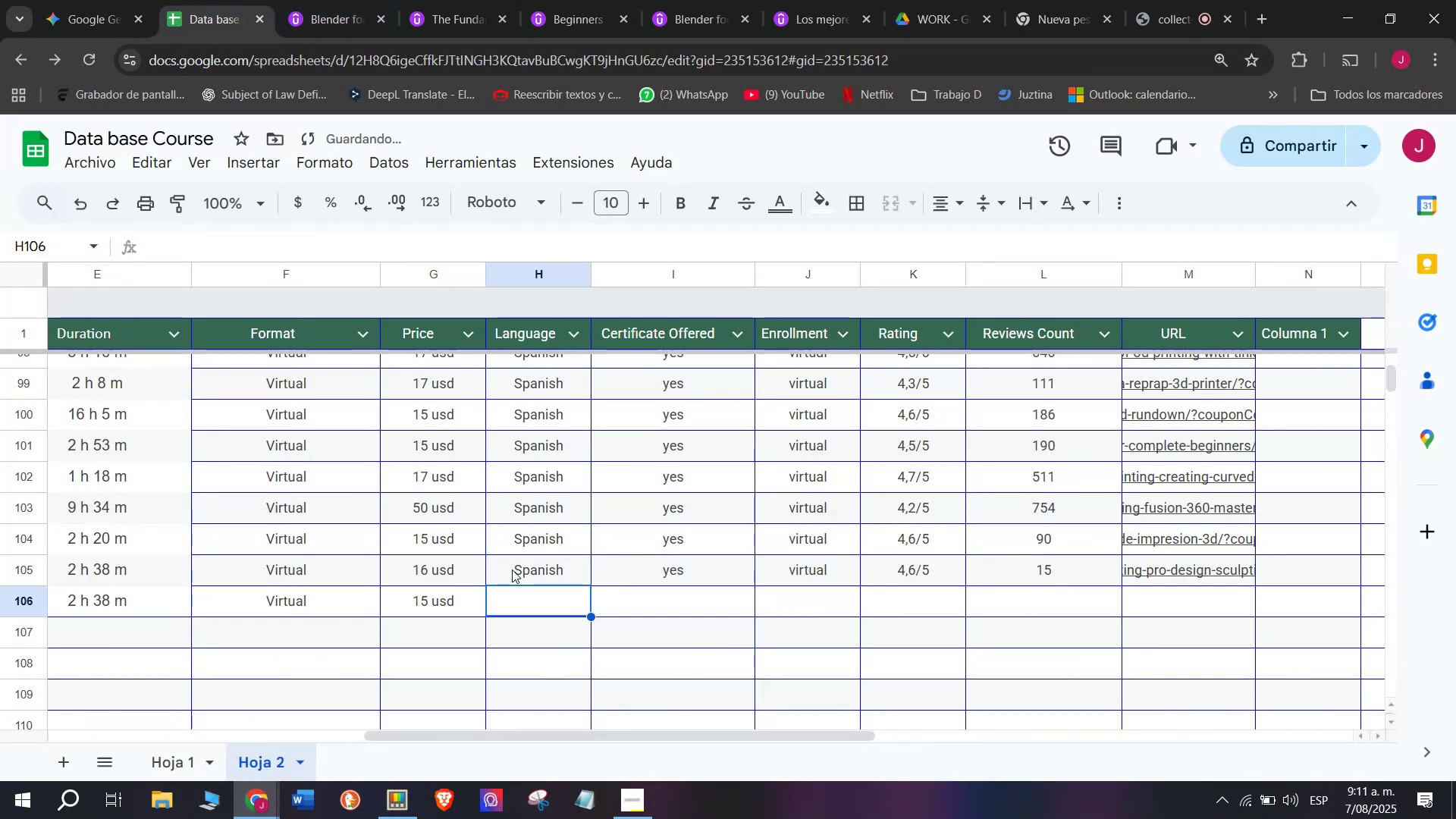 
key(Break)
 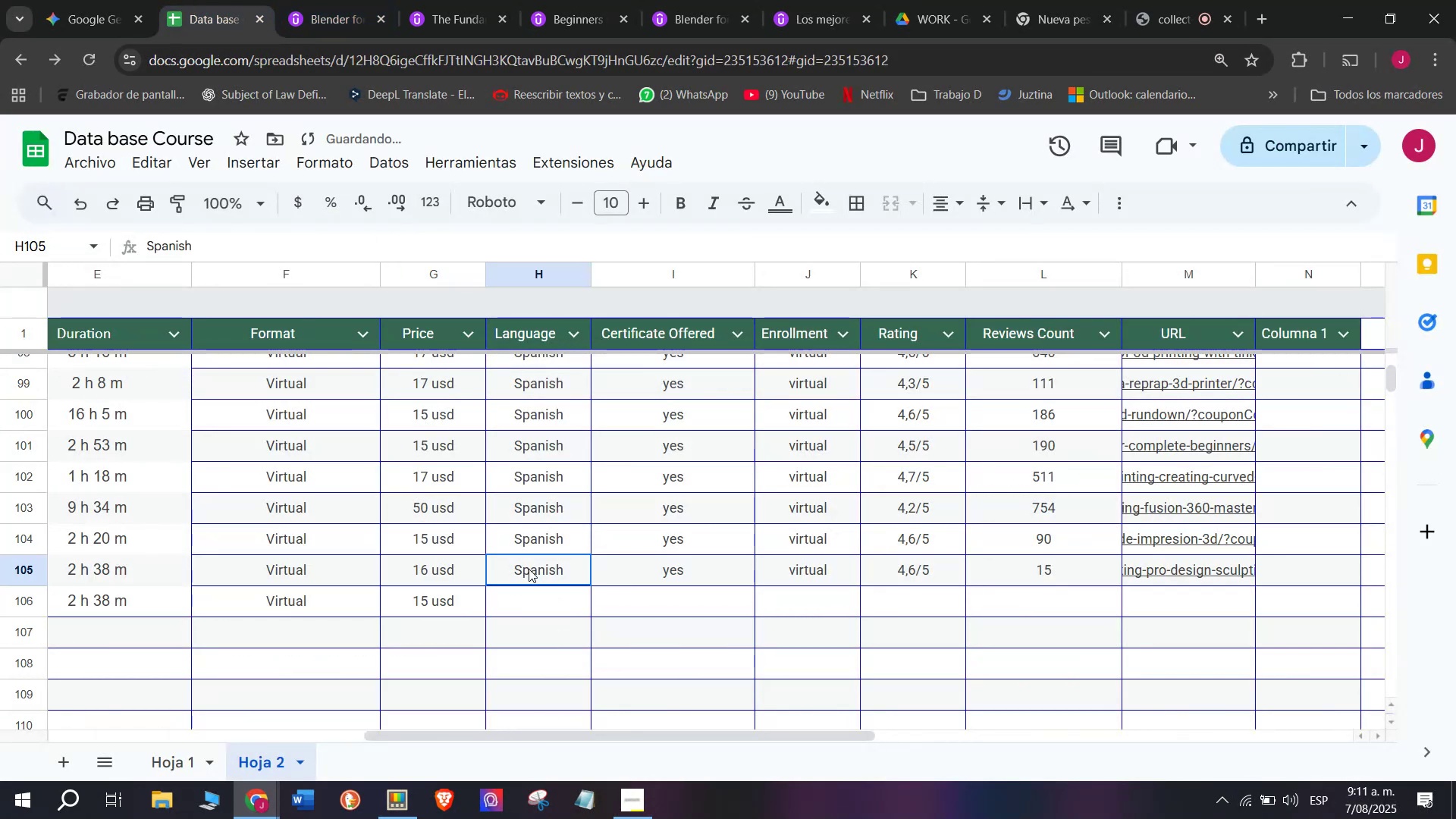 
key(Control+ControlLeft)
 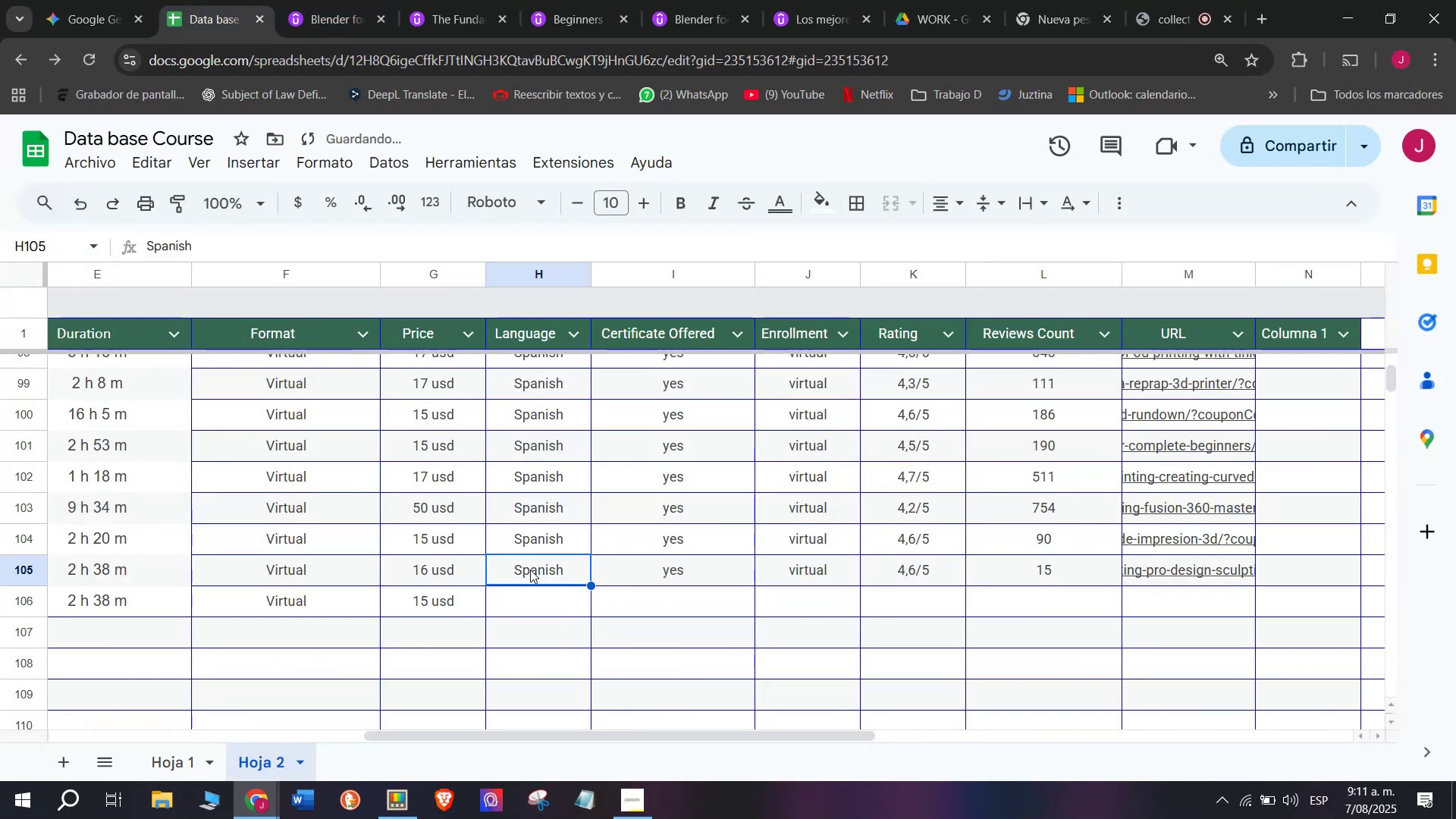 
key(Control+C)
 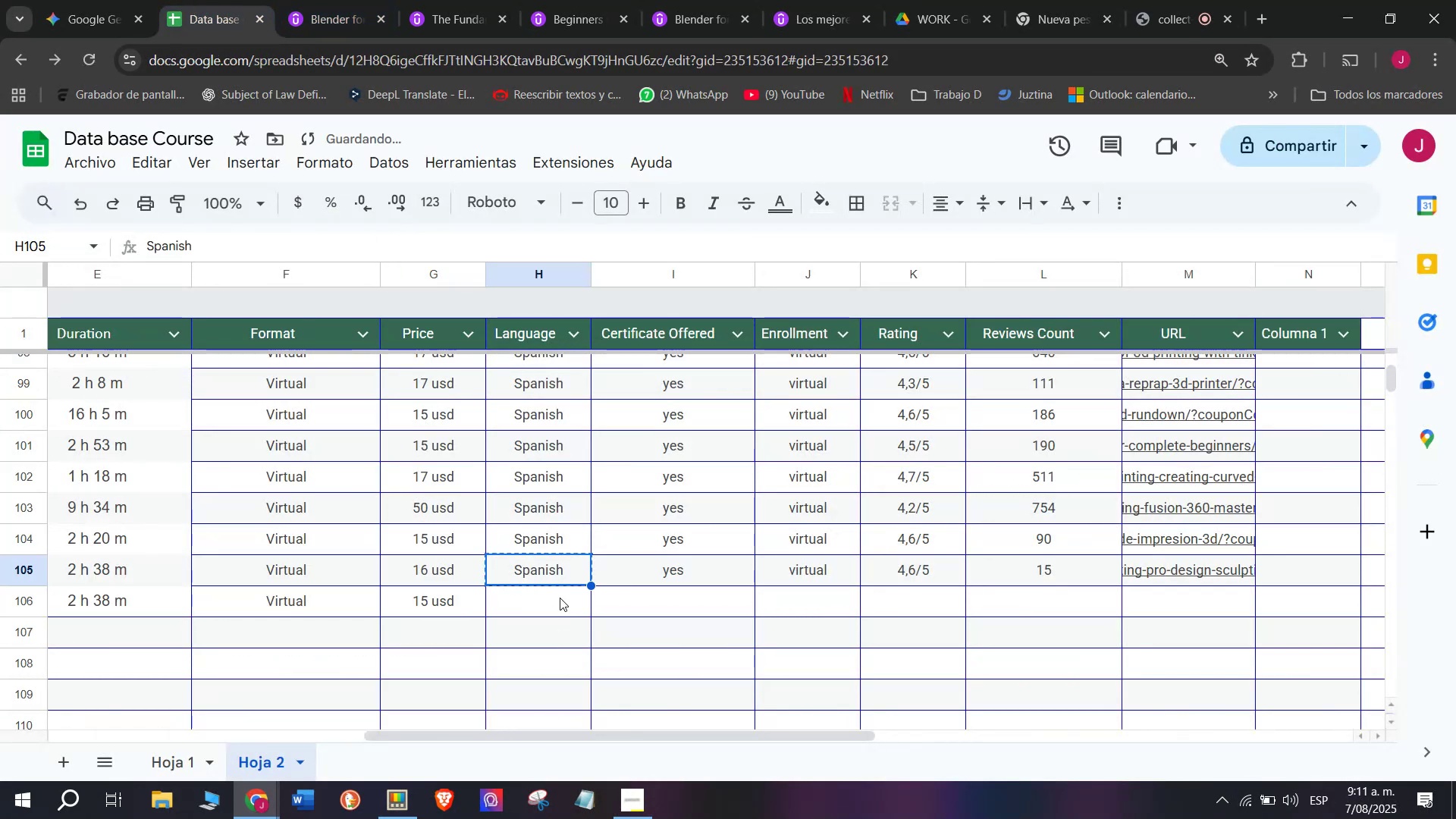 
double_click([560, 598])
 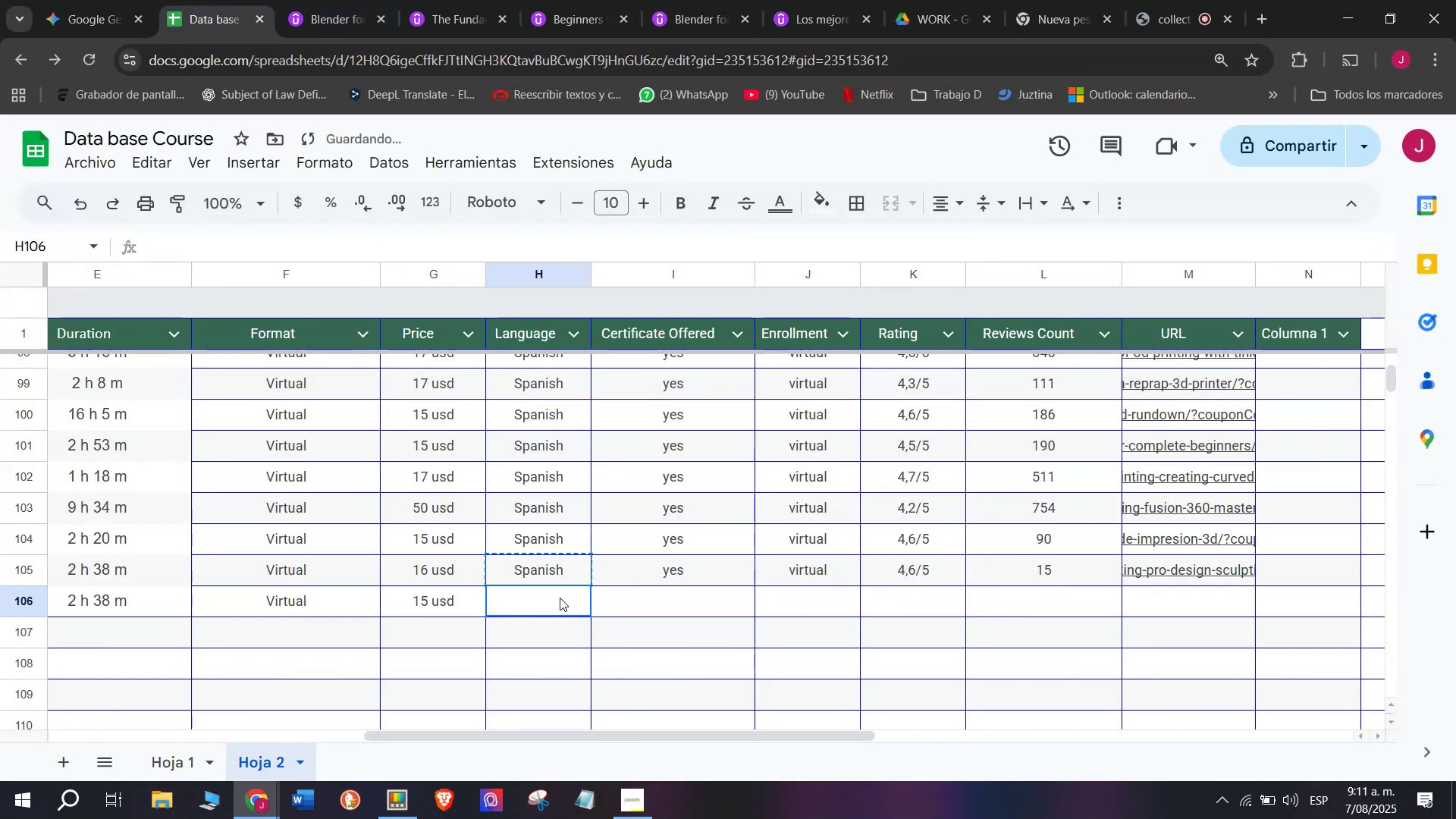 
key(Control+ControlLeft)
 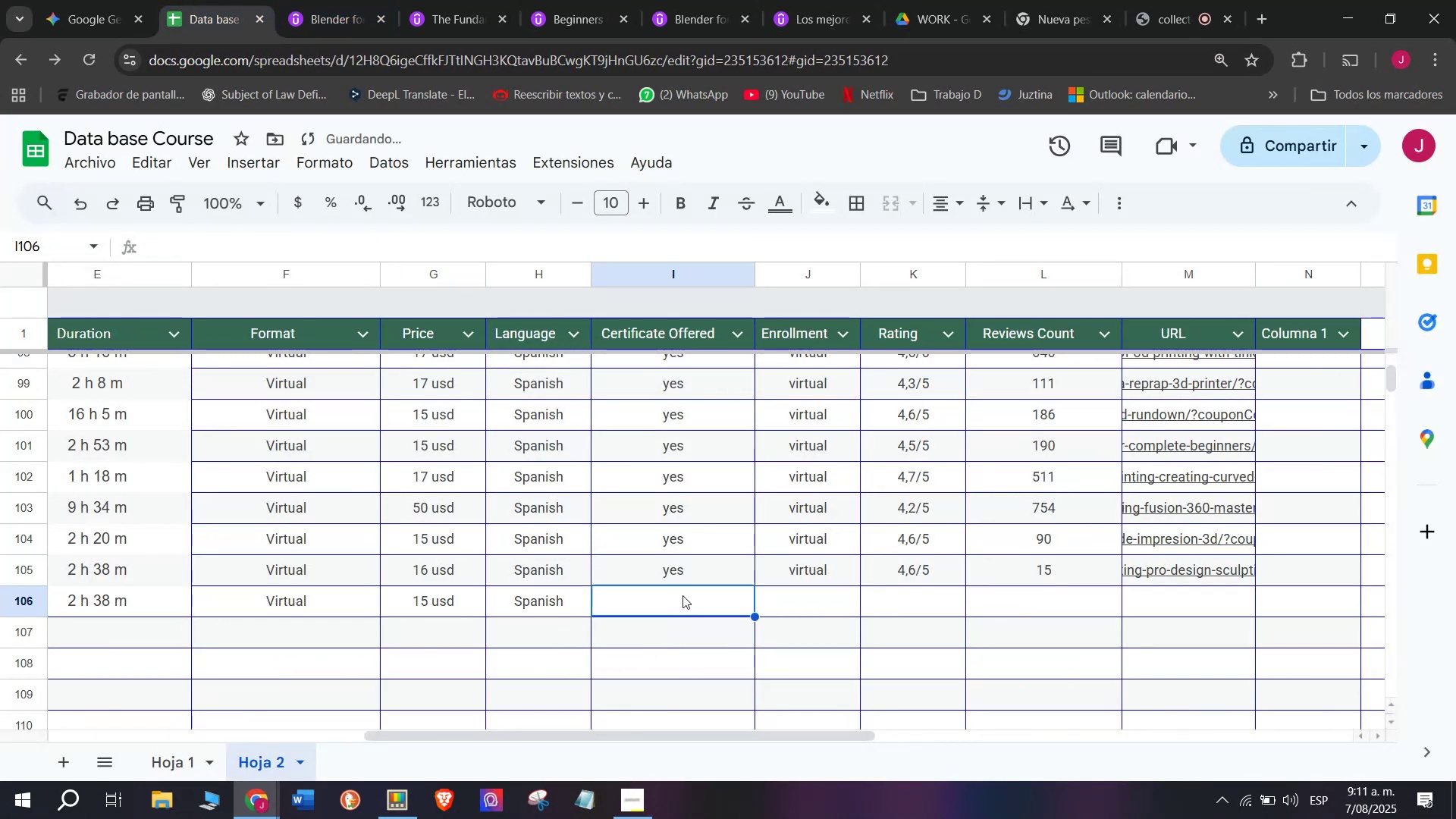 
key(Z)
 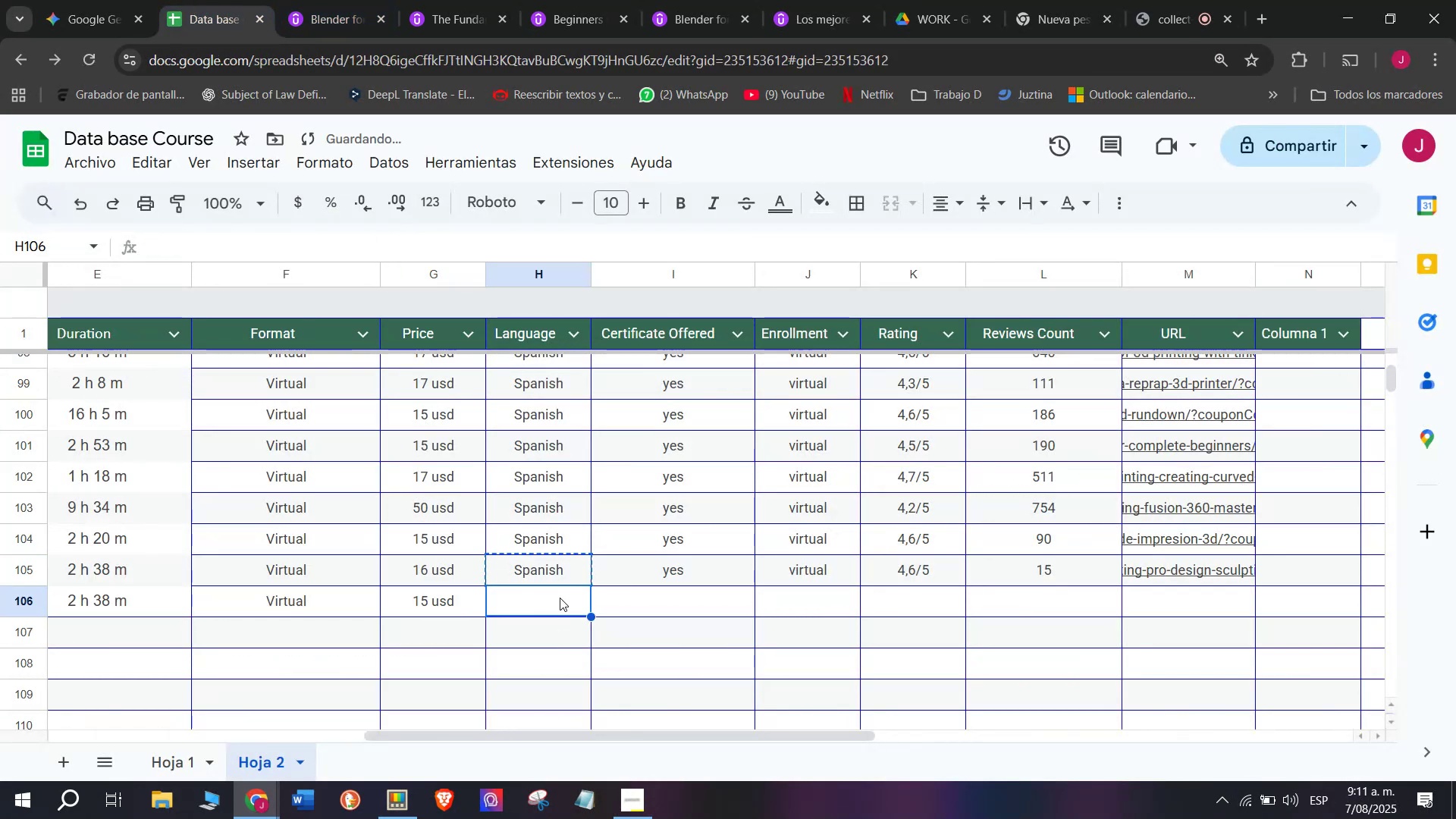 
key(Control+V)
 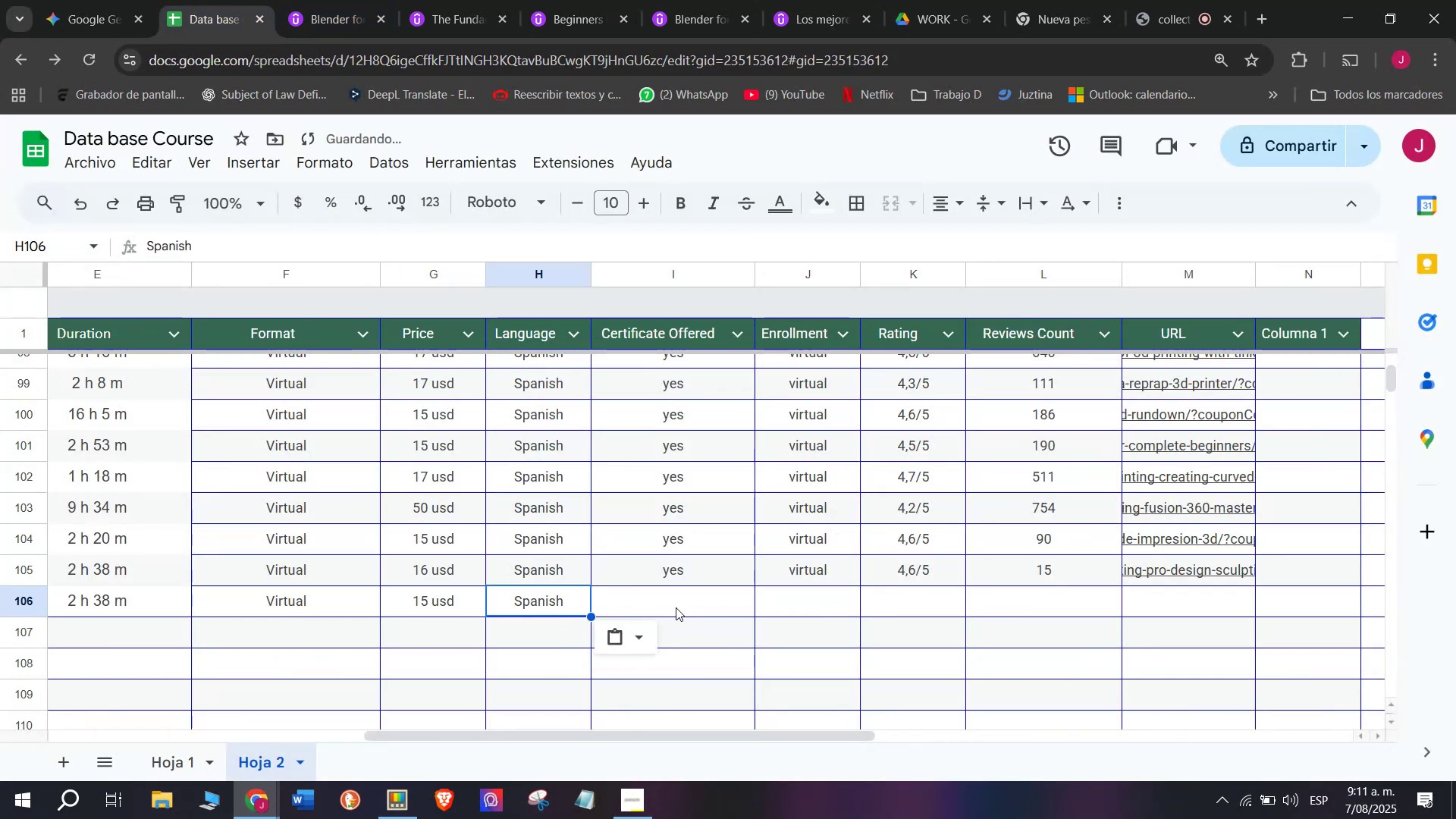 
triple_click([676, 607])
 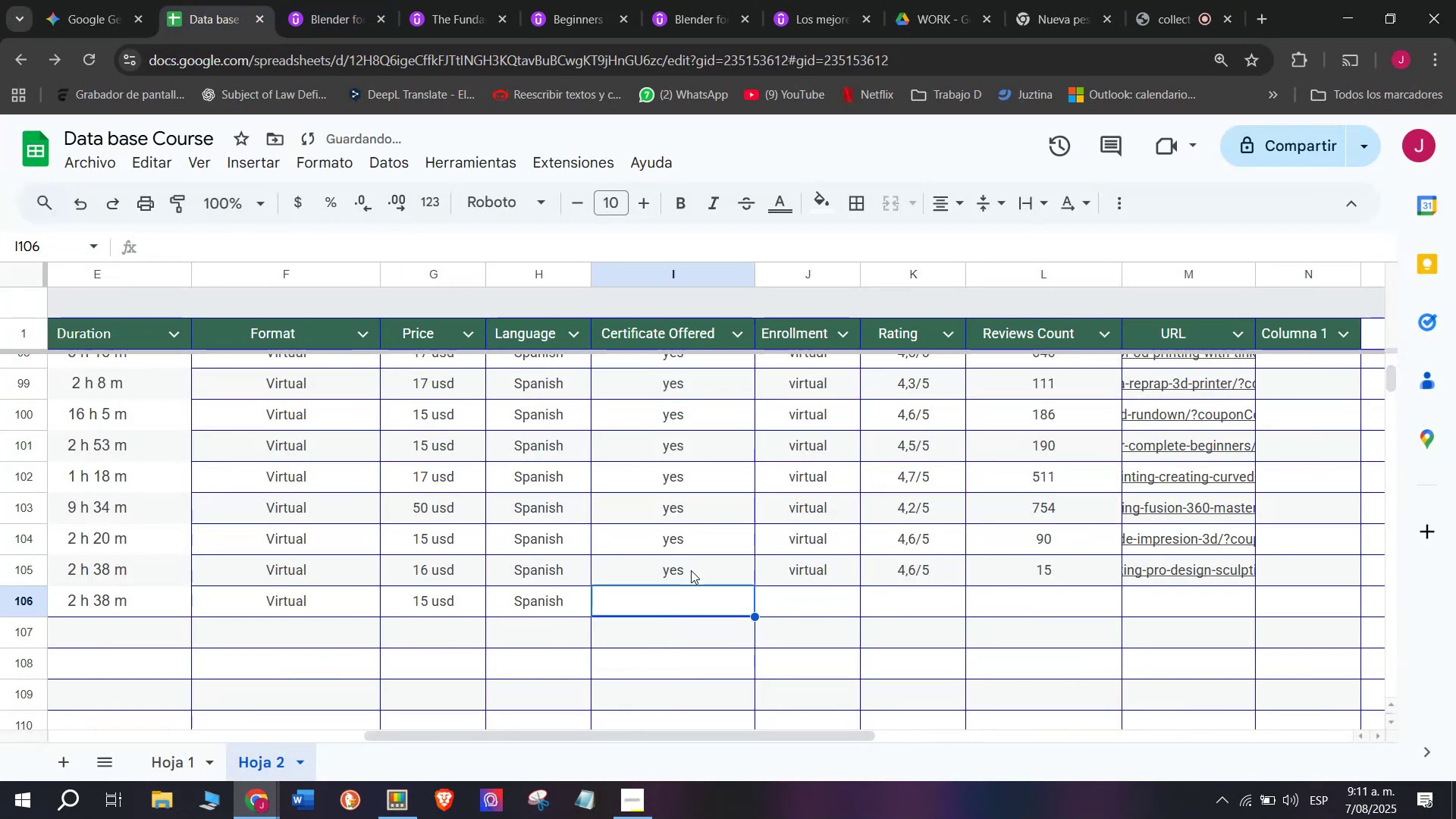 
triple_click([691, 570])
 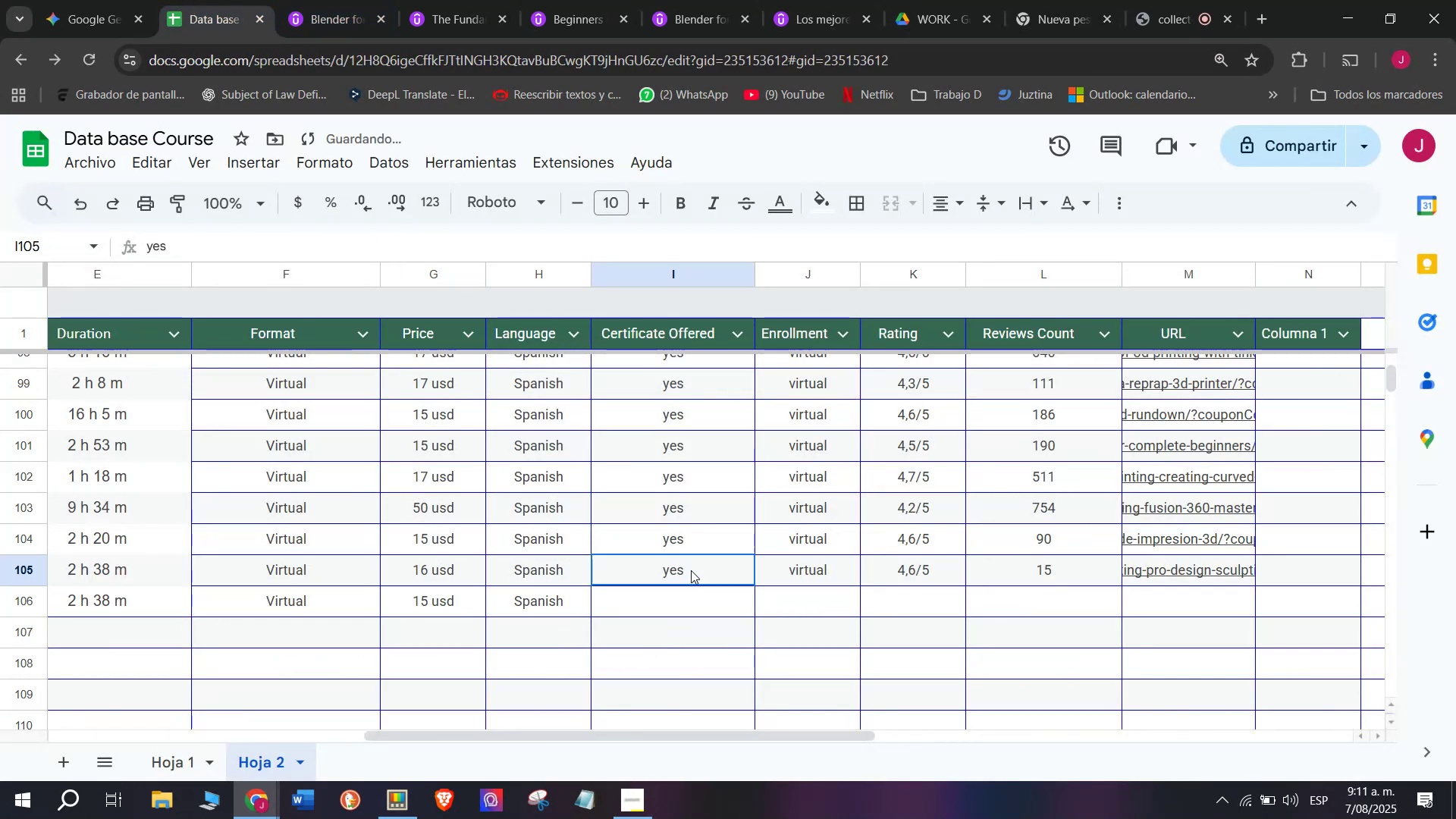 
key(Control+ControlLeft)
 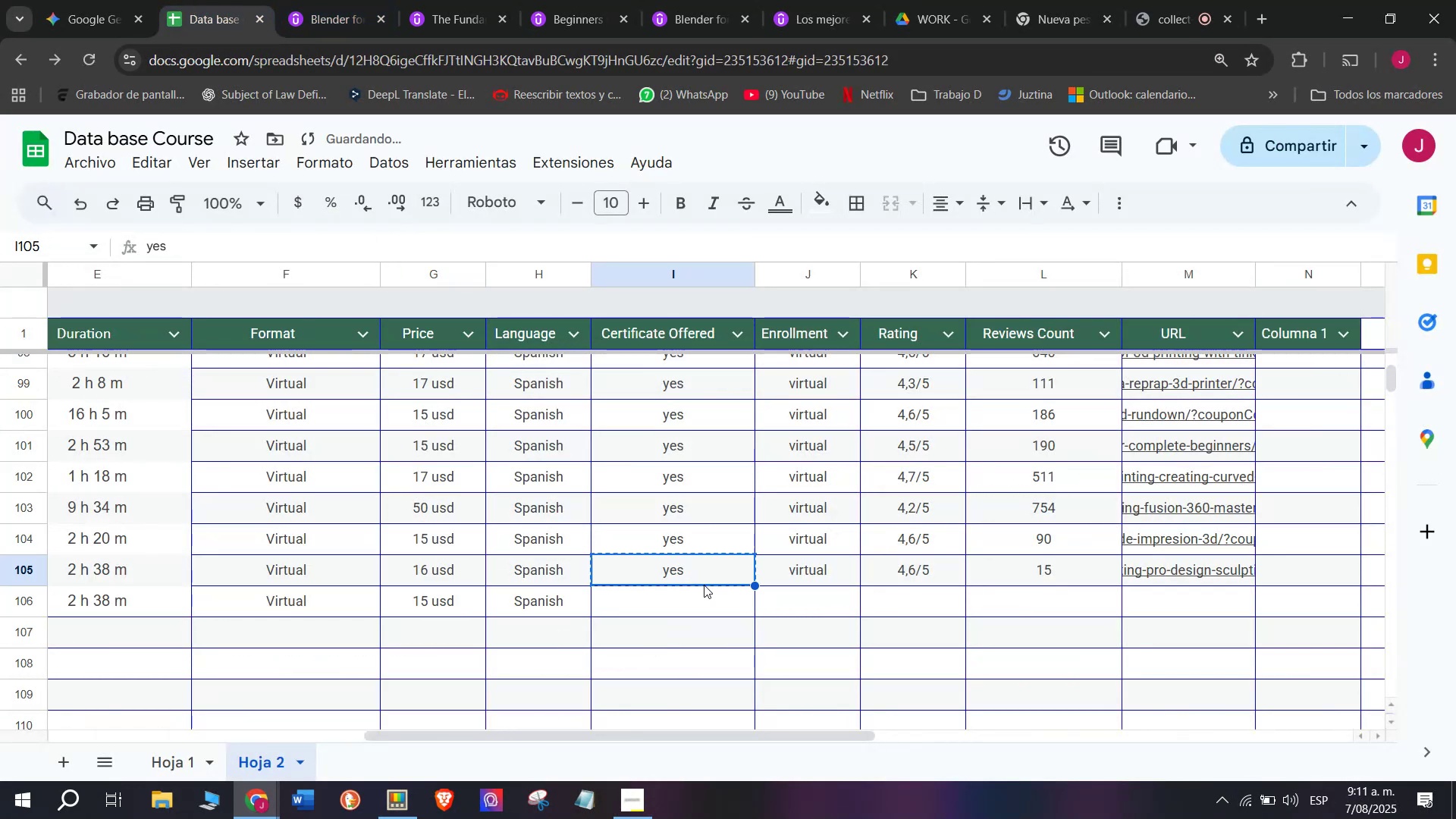 
key(Break)
 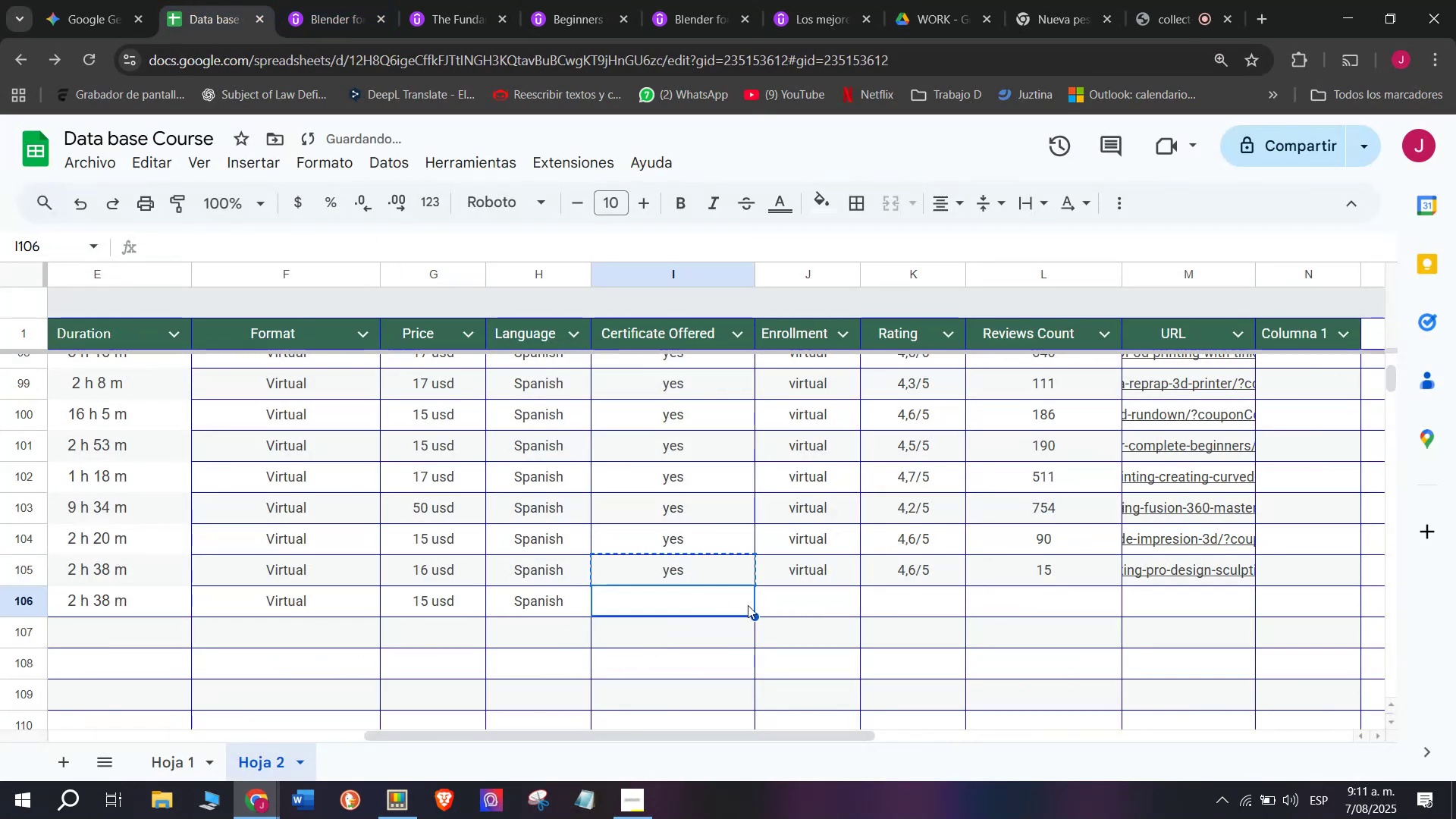 
key(Control+C)
 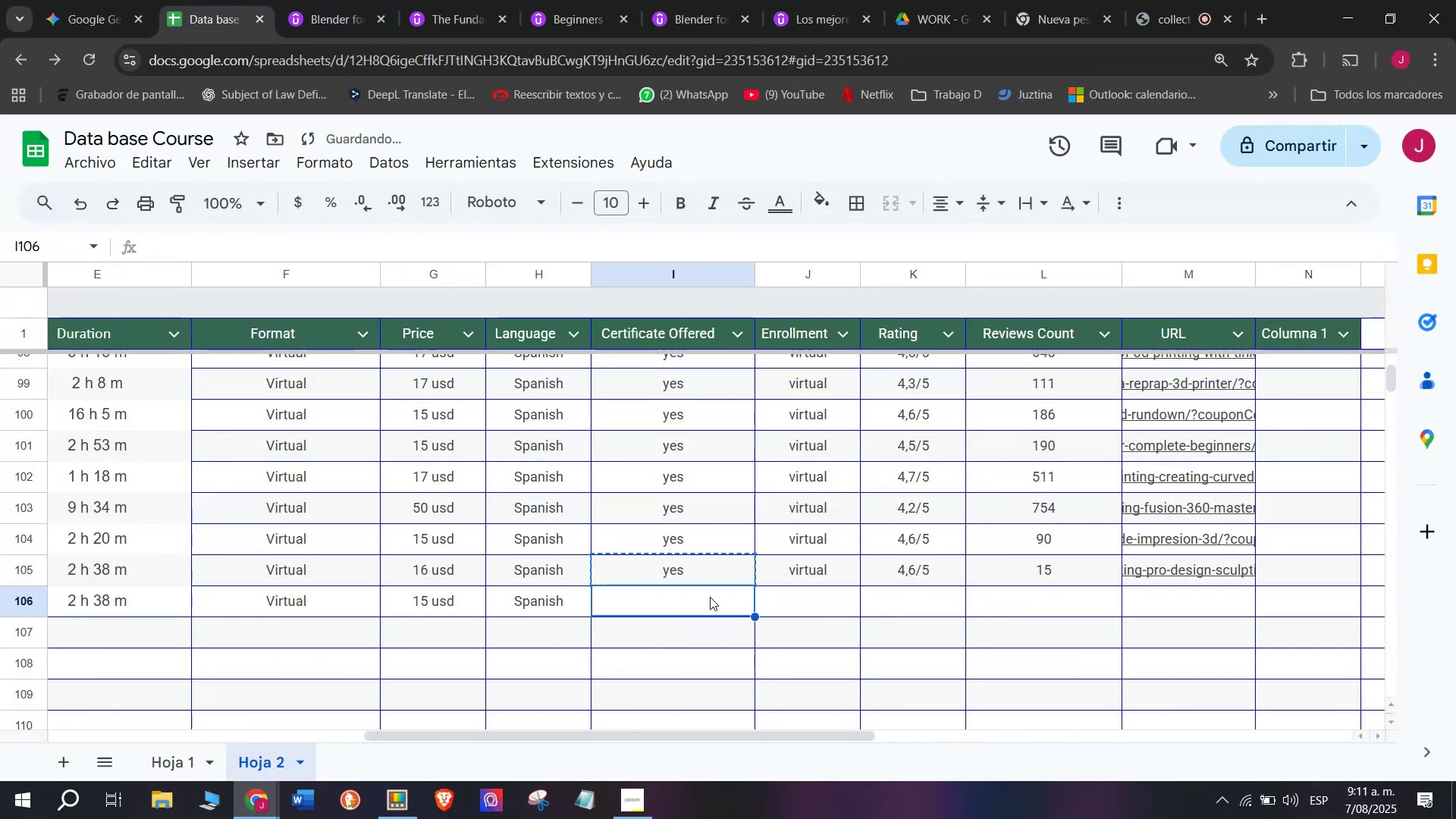 
key(Control+ControlLeft)
 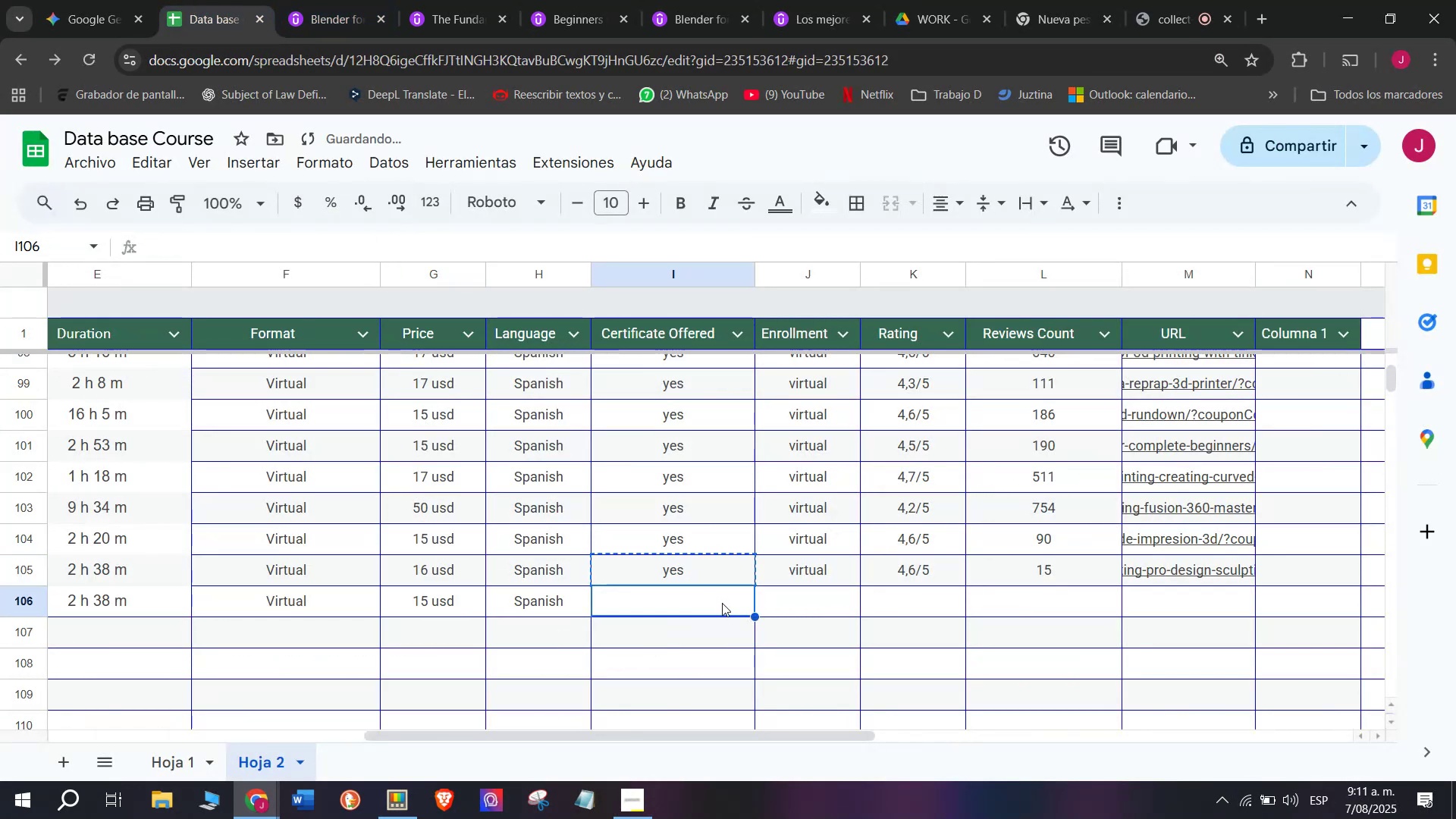 
key(Z)
 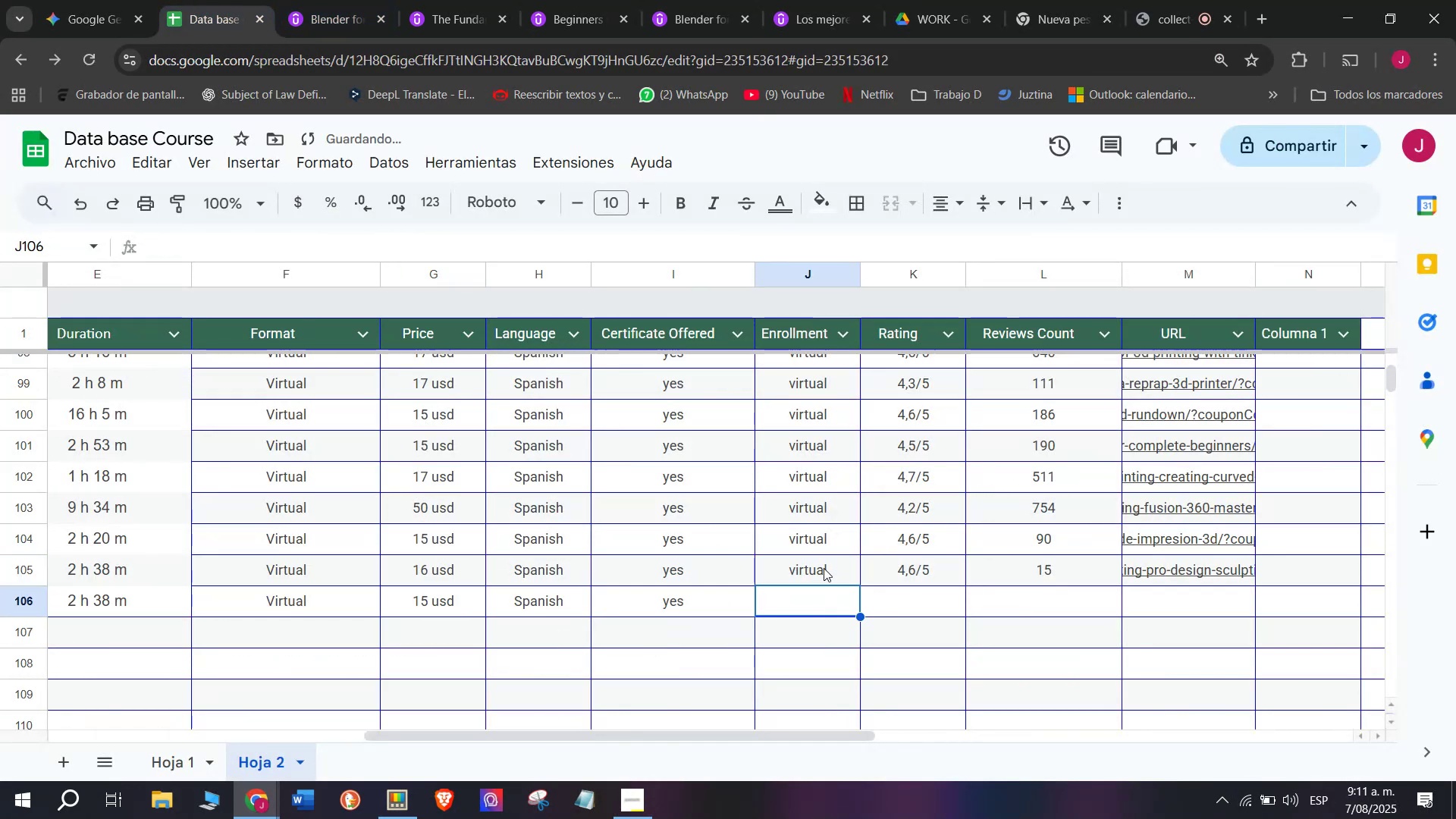 
key(Control+V)
 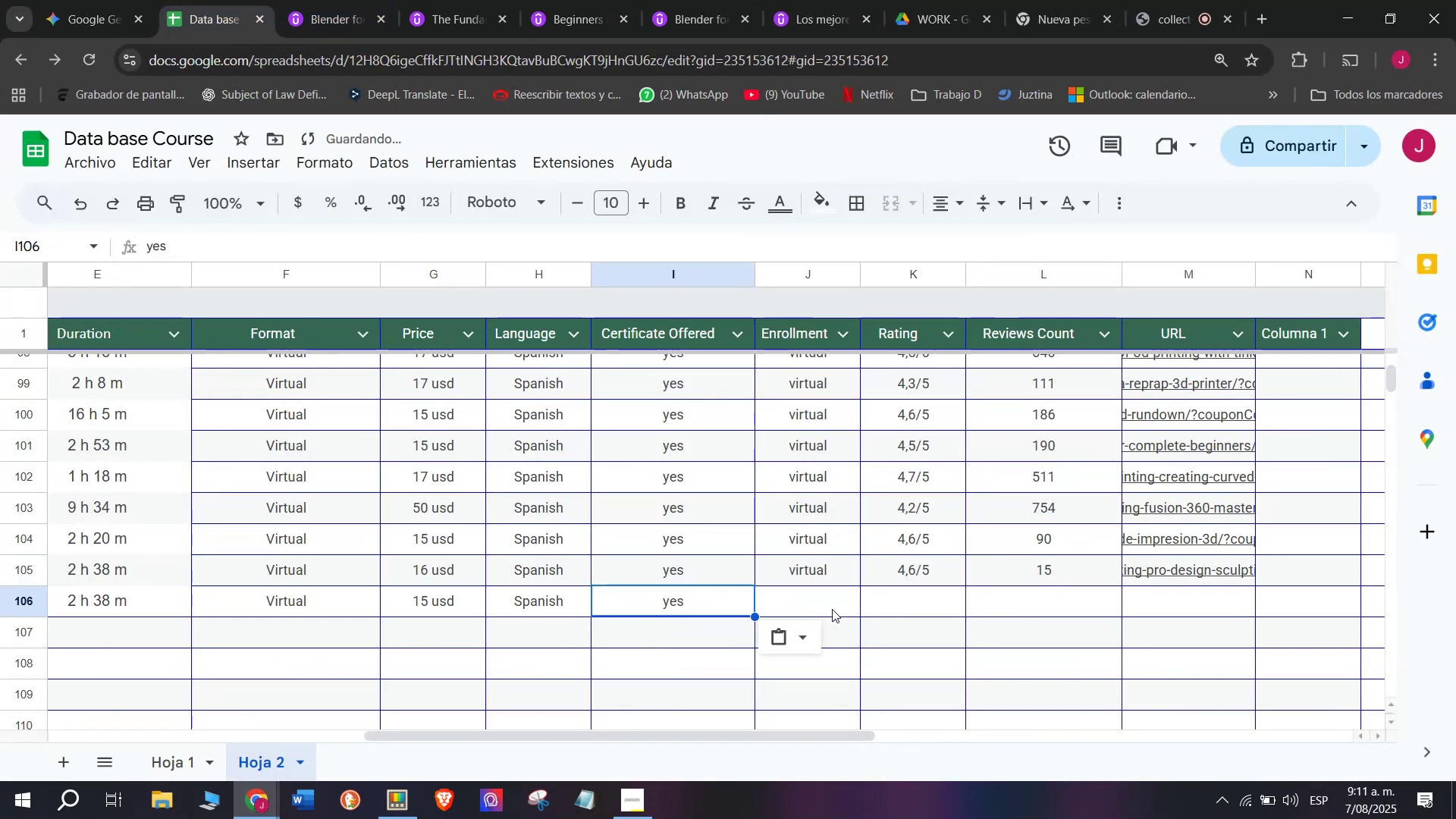 
triple_click([832, 609])
 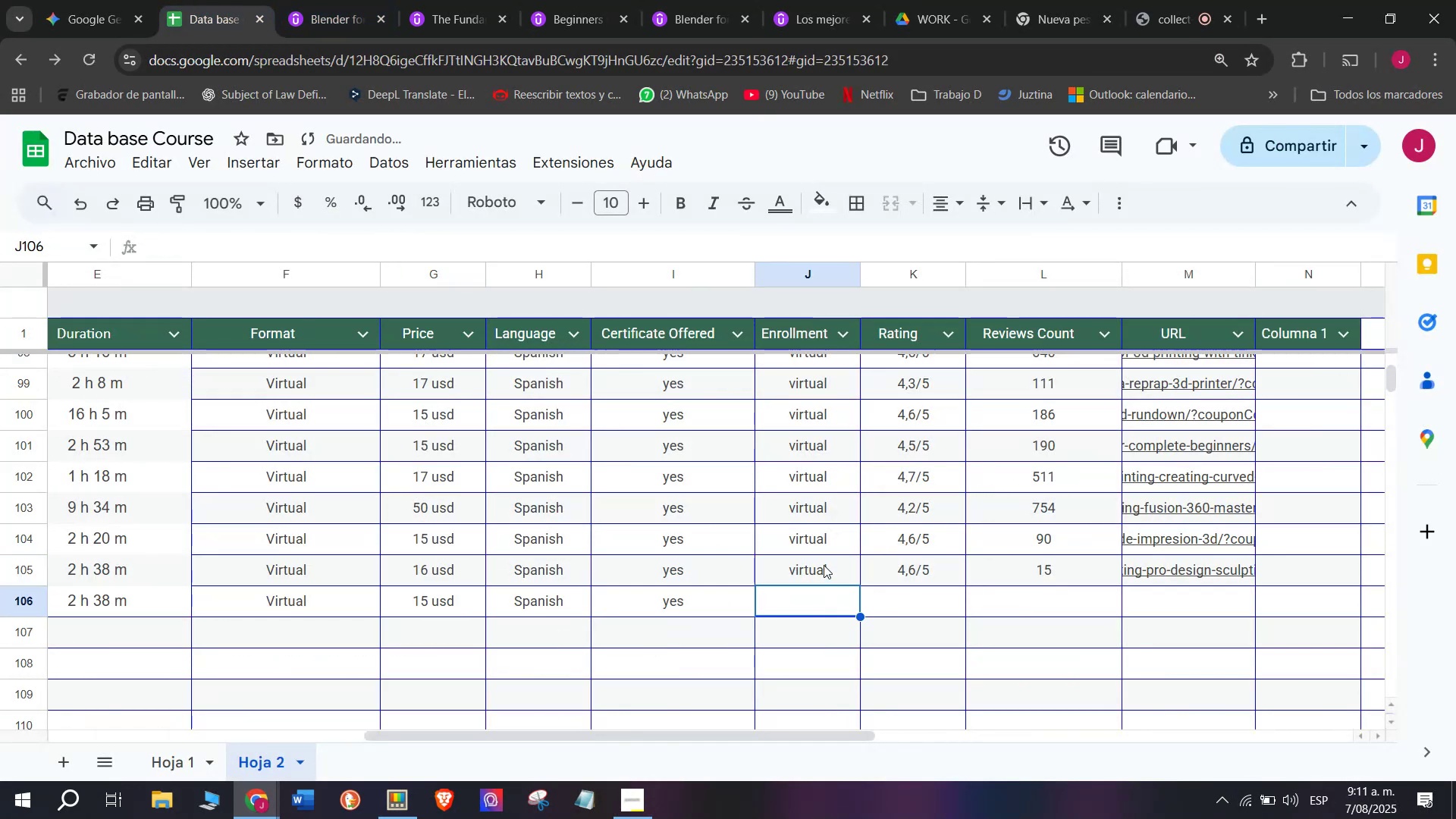 
triple_click([824, 565])
 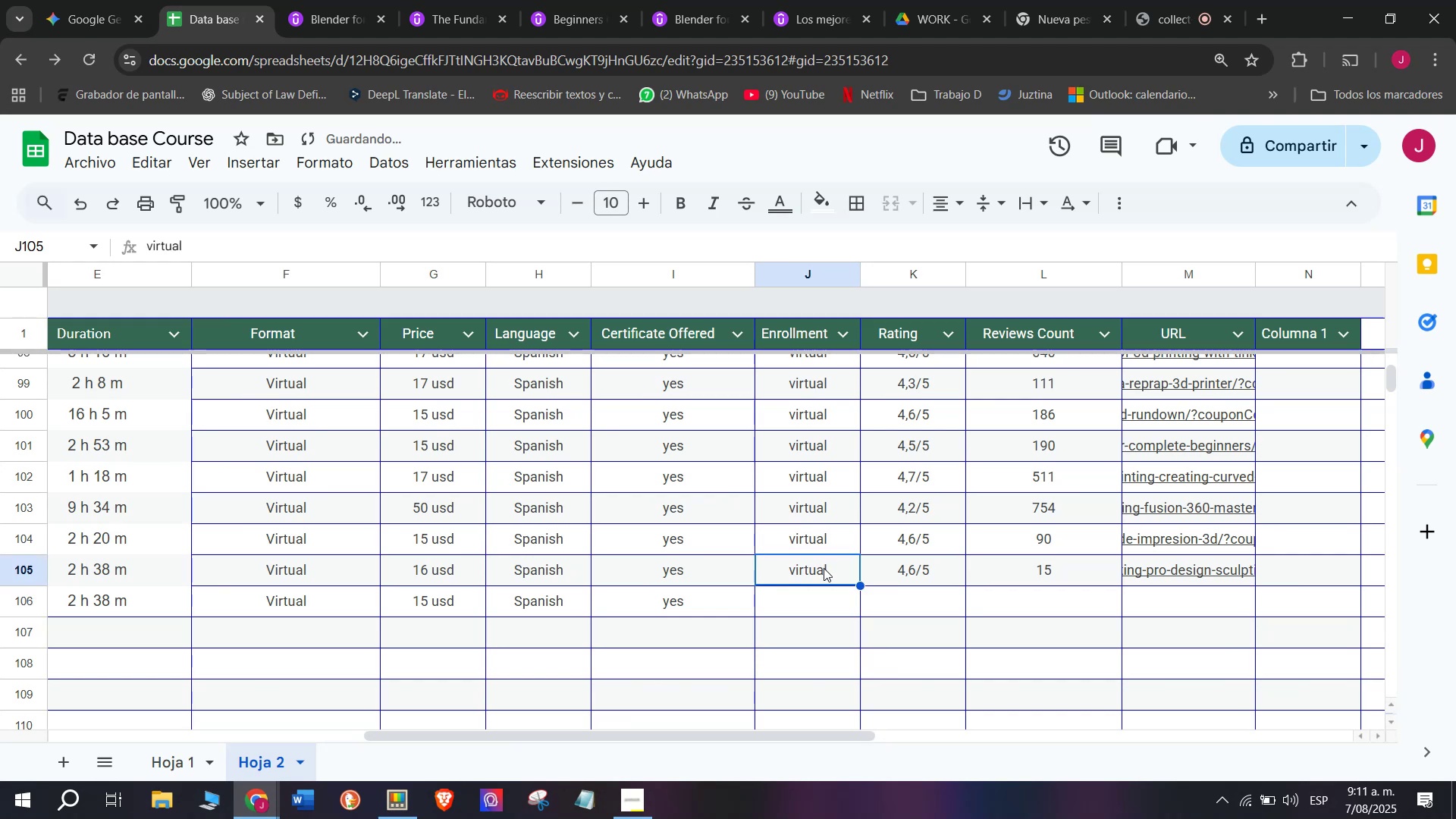 
key(Break)
 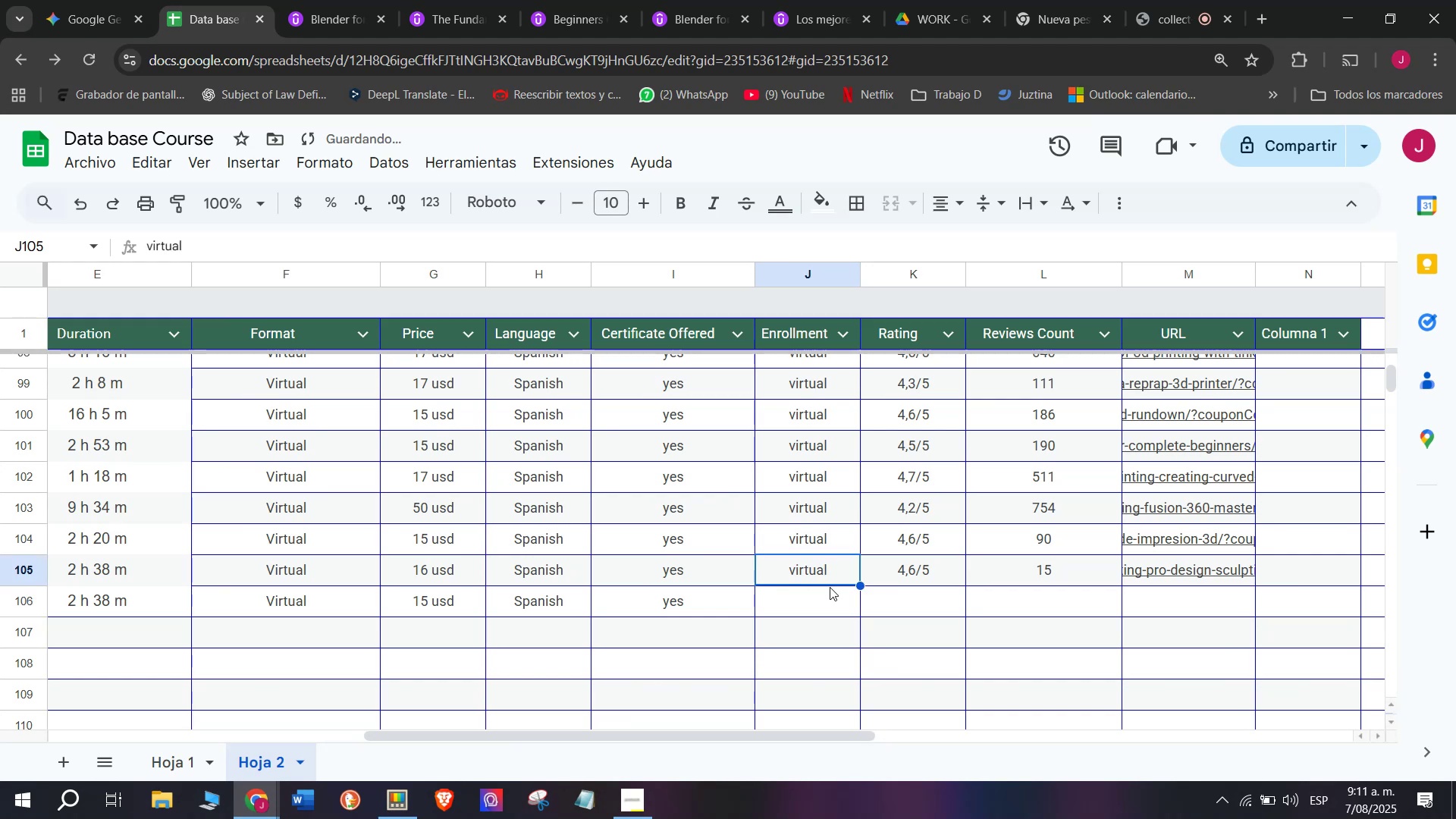 
key(Control+ControlLeft)
 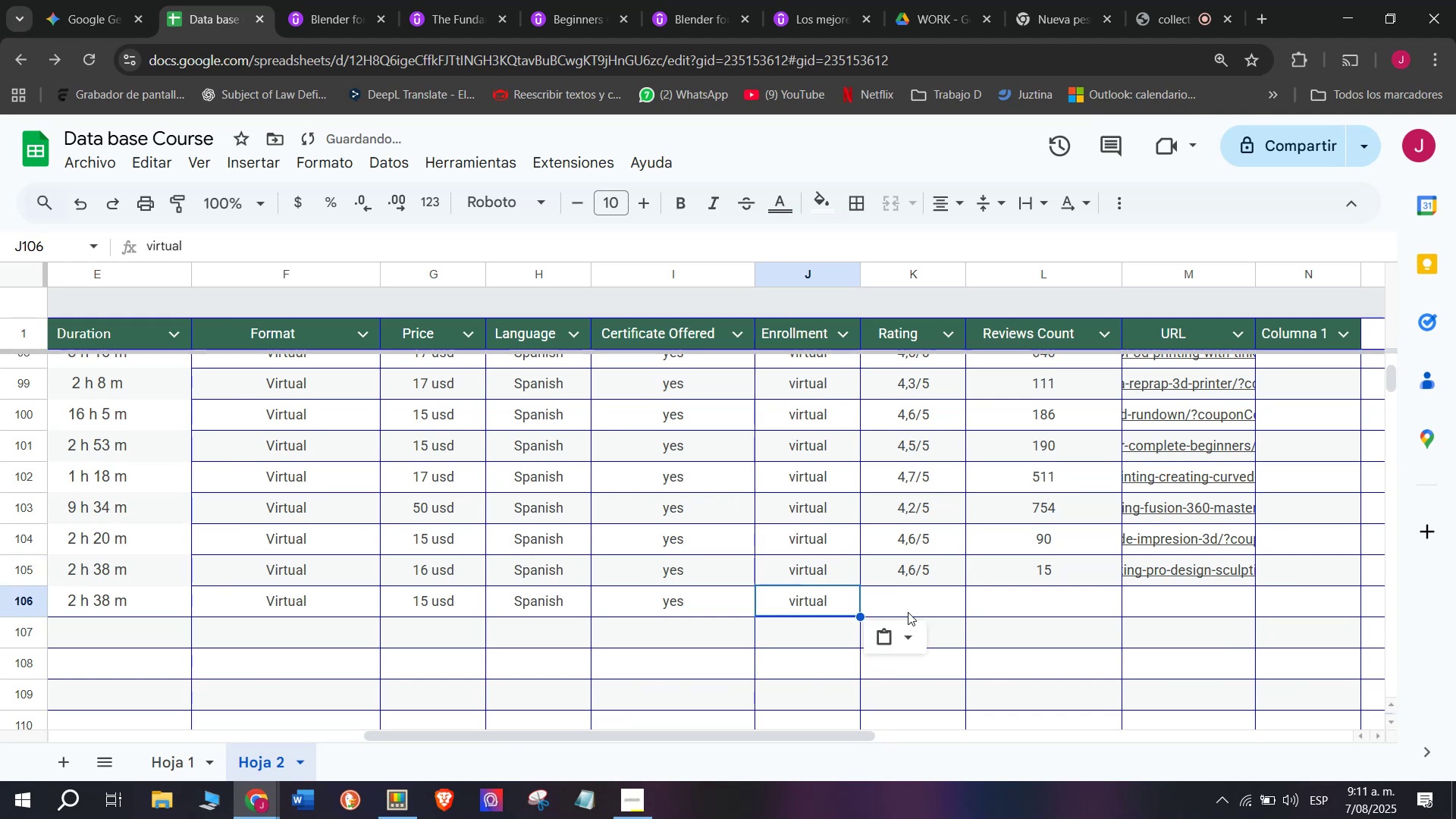 
key(Control+C)
 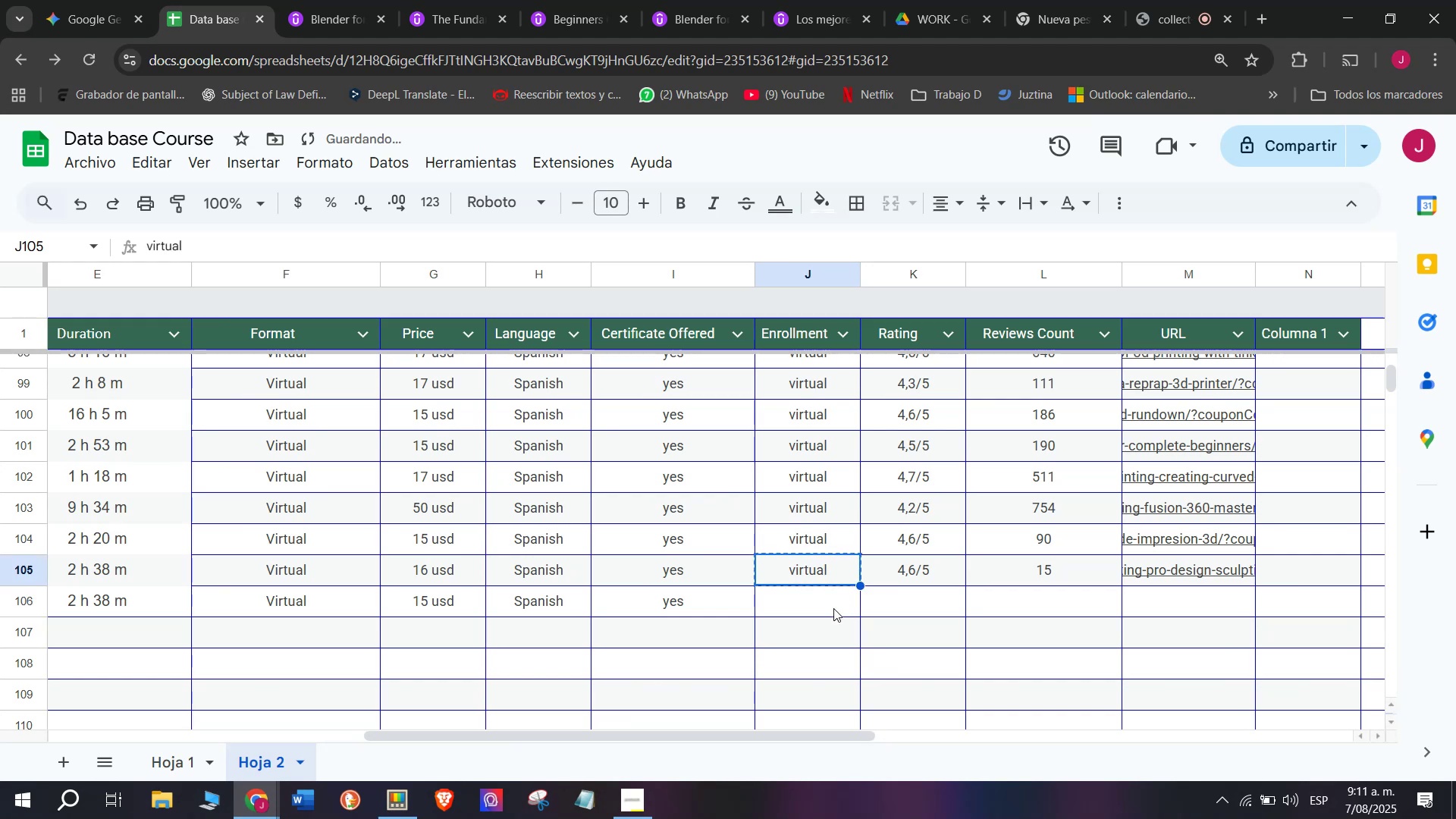 
key(Z)
 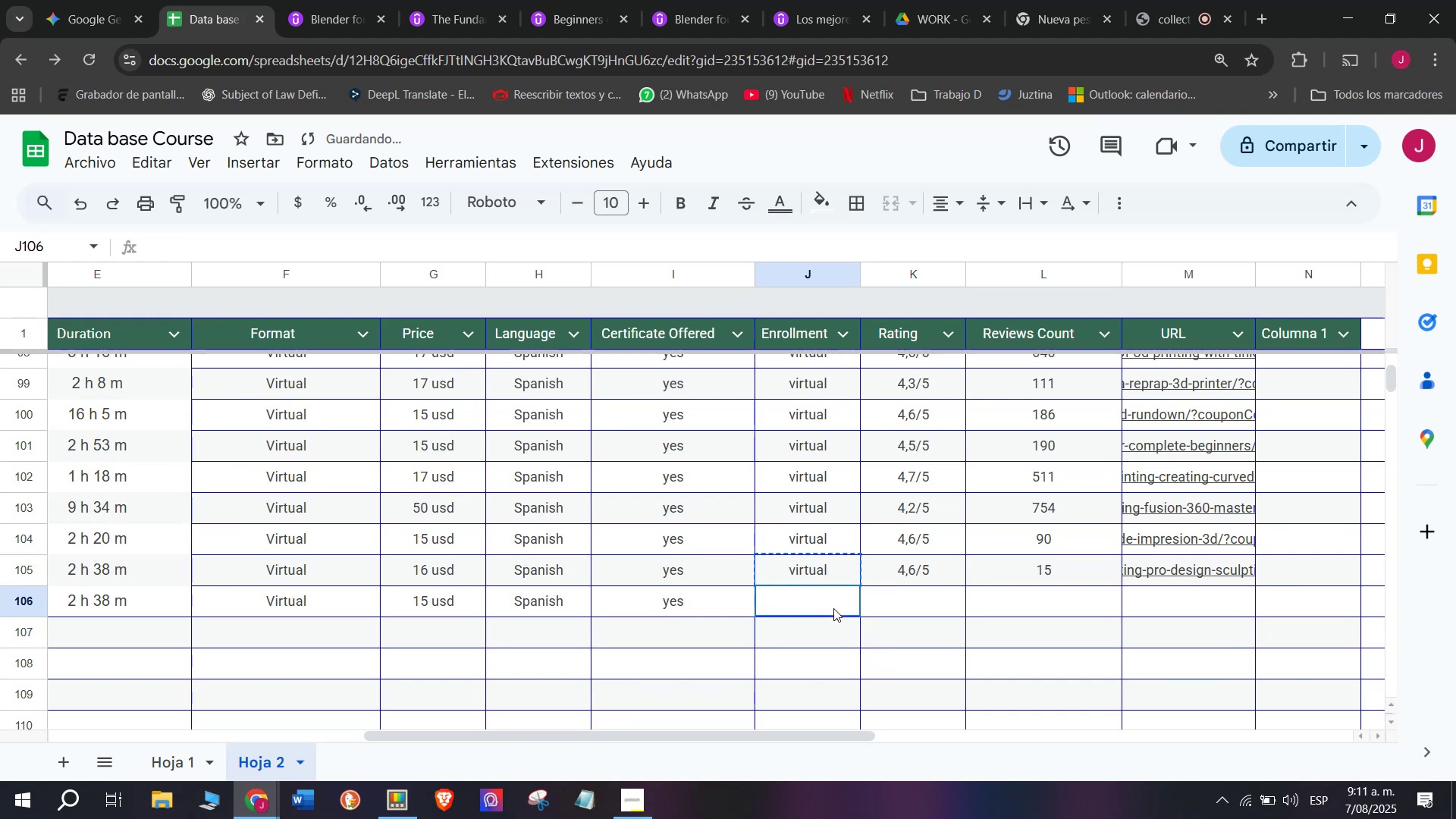 
triple_click([833, 608])
 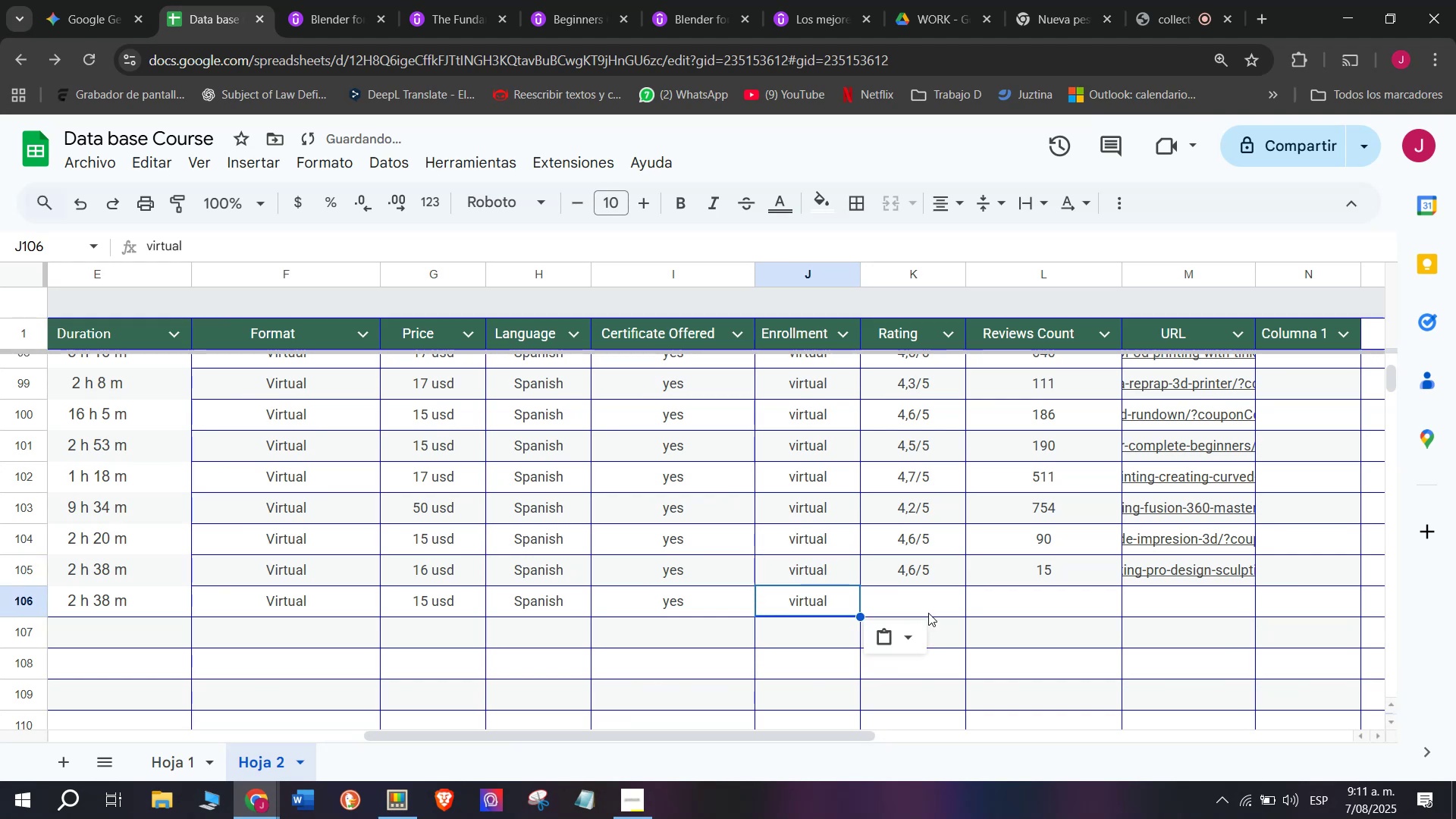 
key(Control+ControlLeft)
 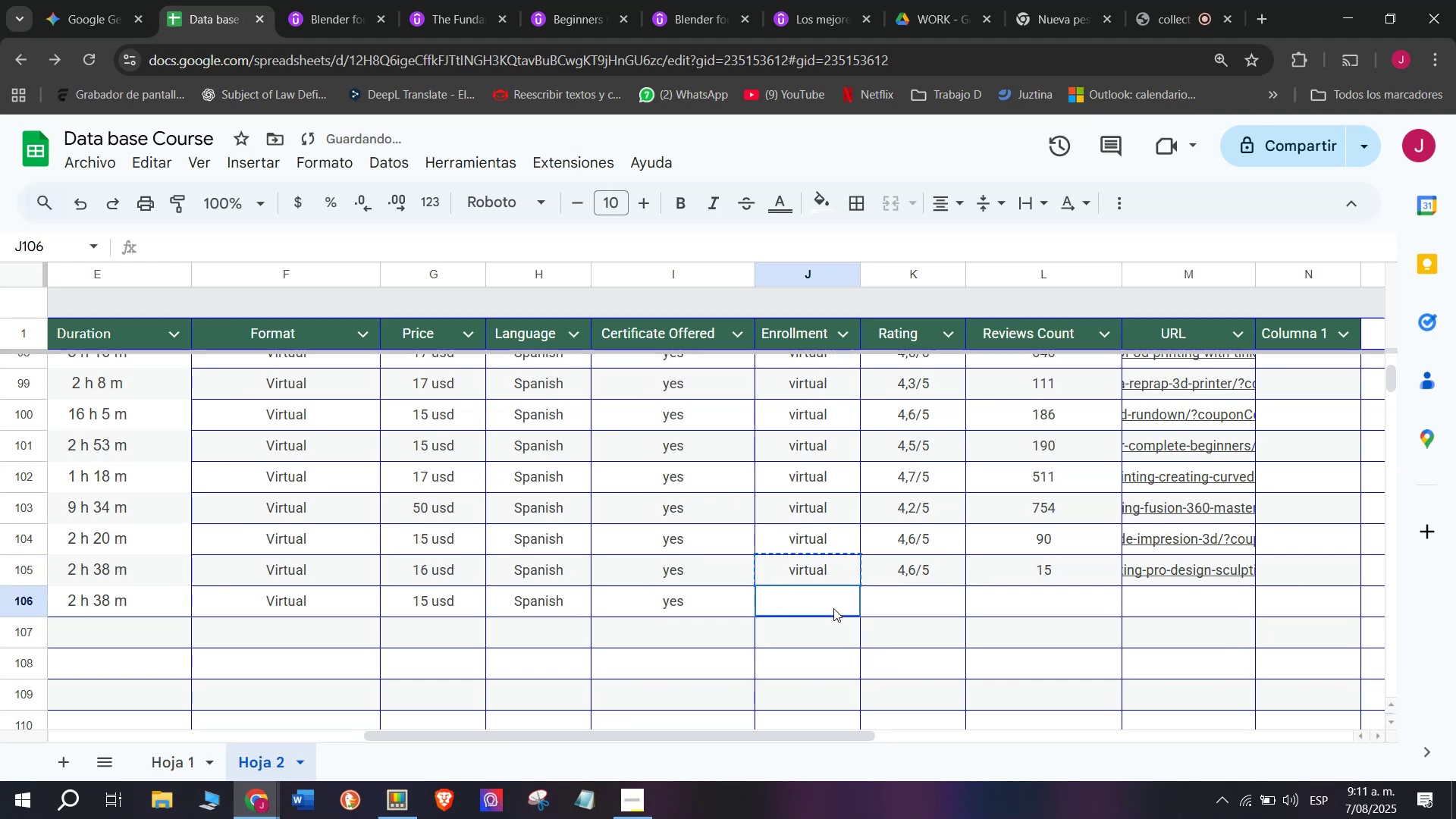 
key(Control+V)
 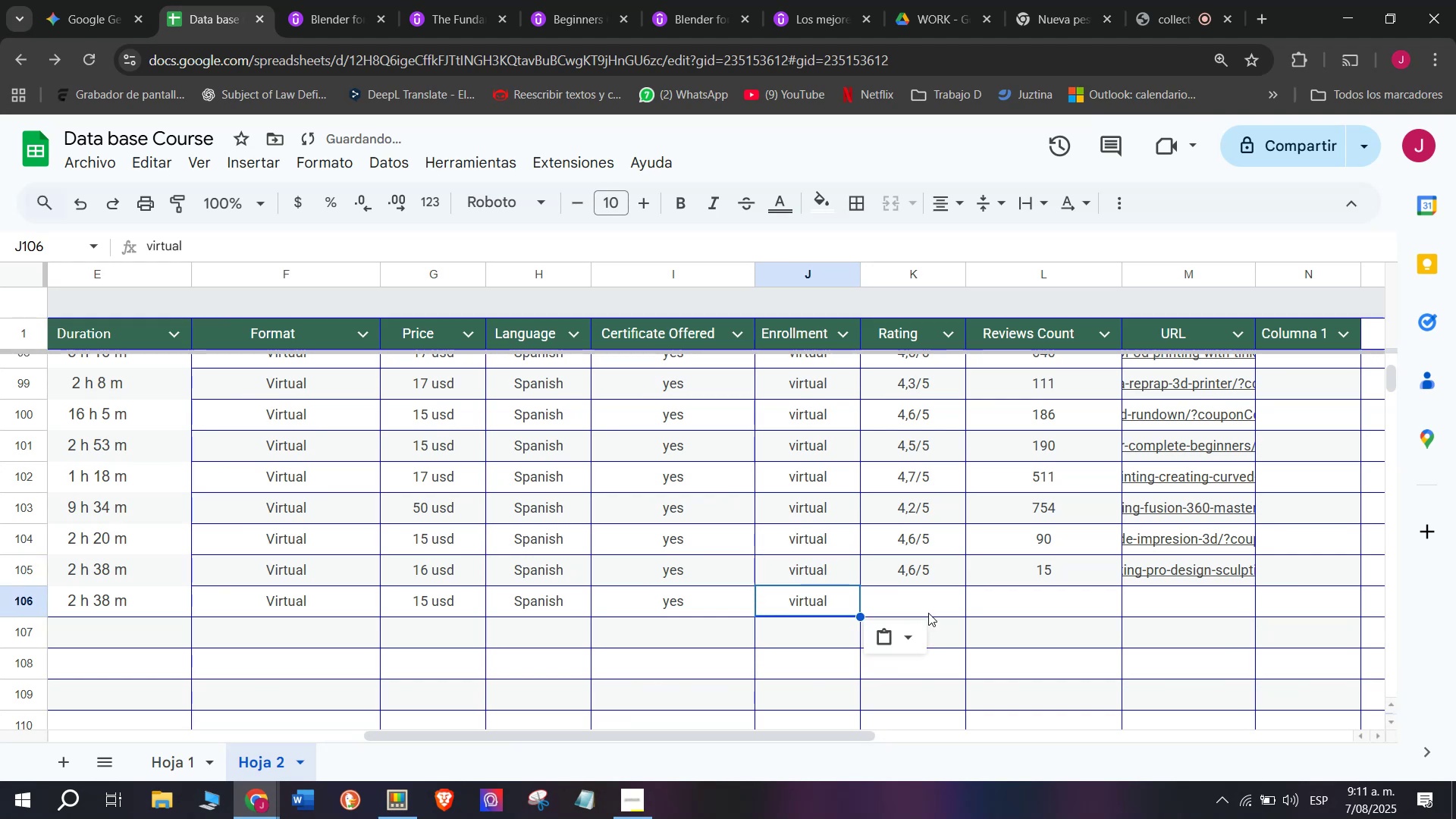 
left_click([928, 613])
 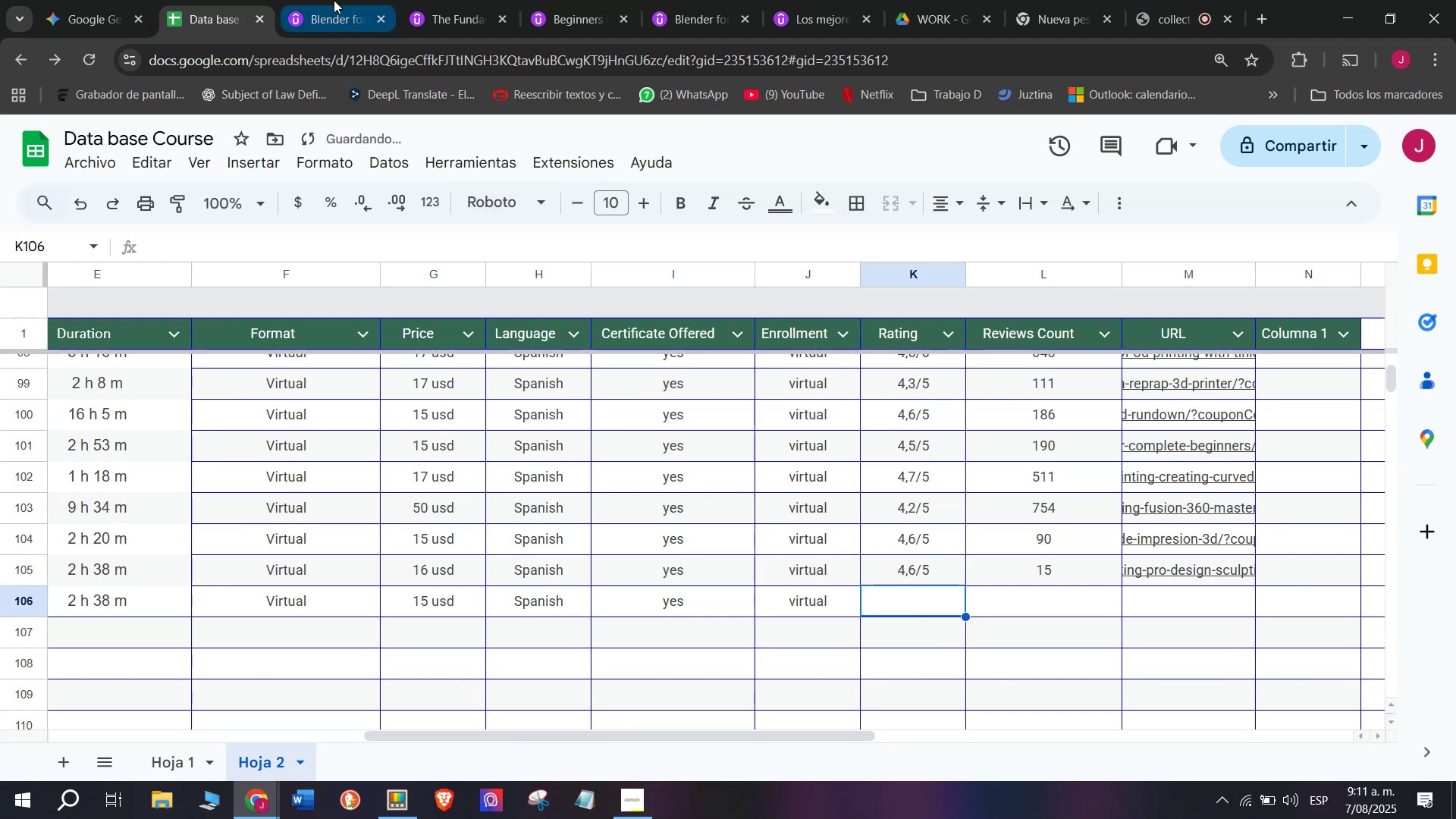 
left_click([334, 0])
 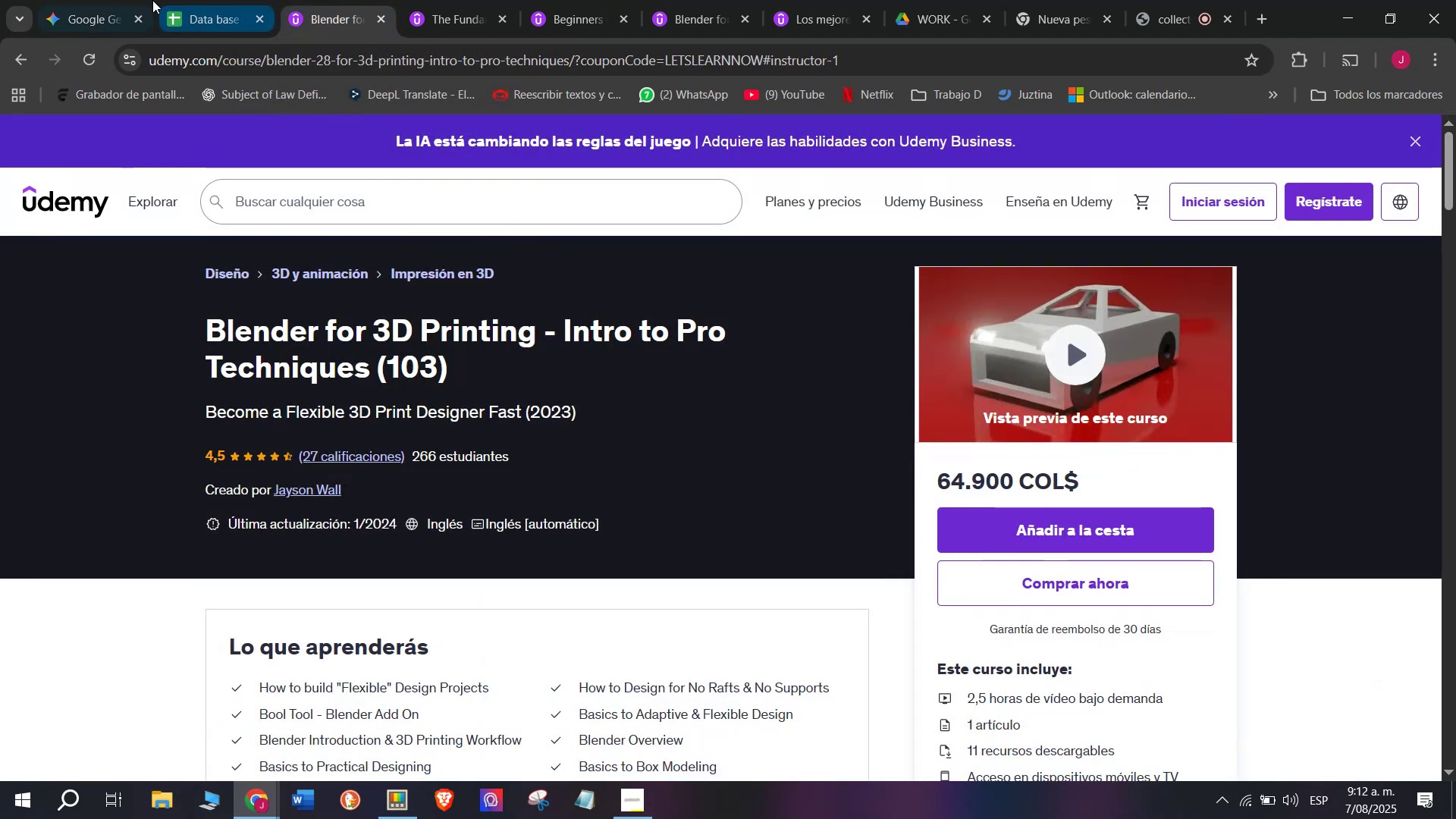 
double_click([211, 0])
 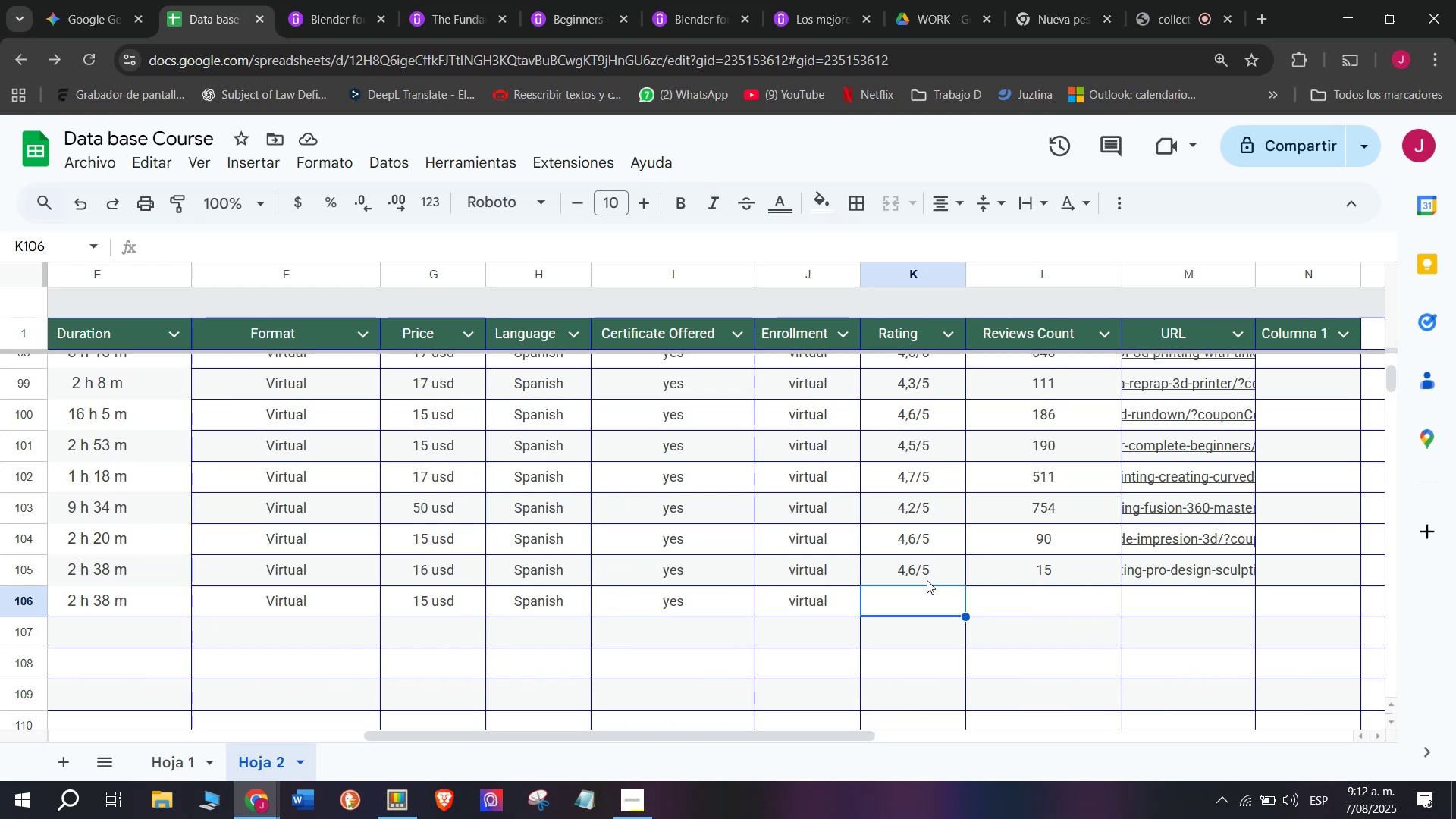 
wait(18.63)
 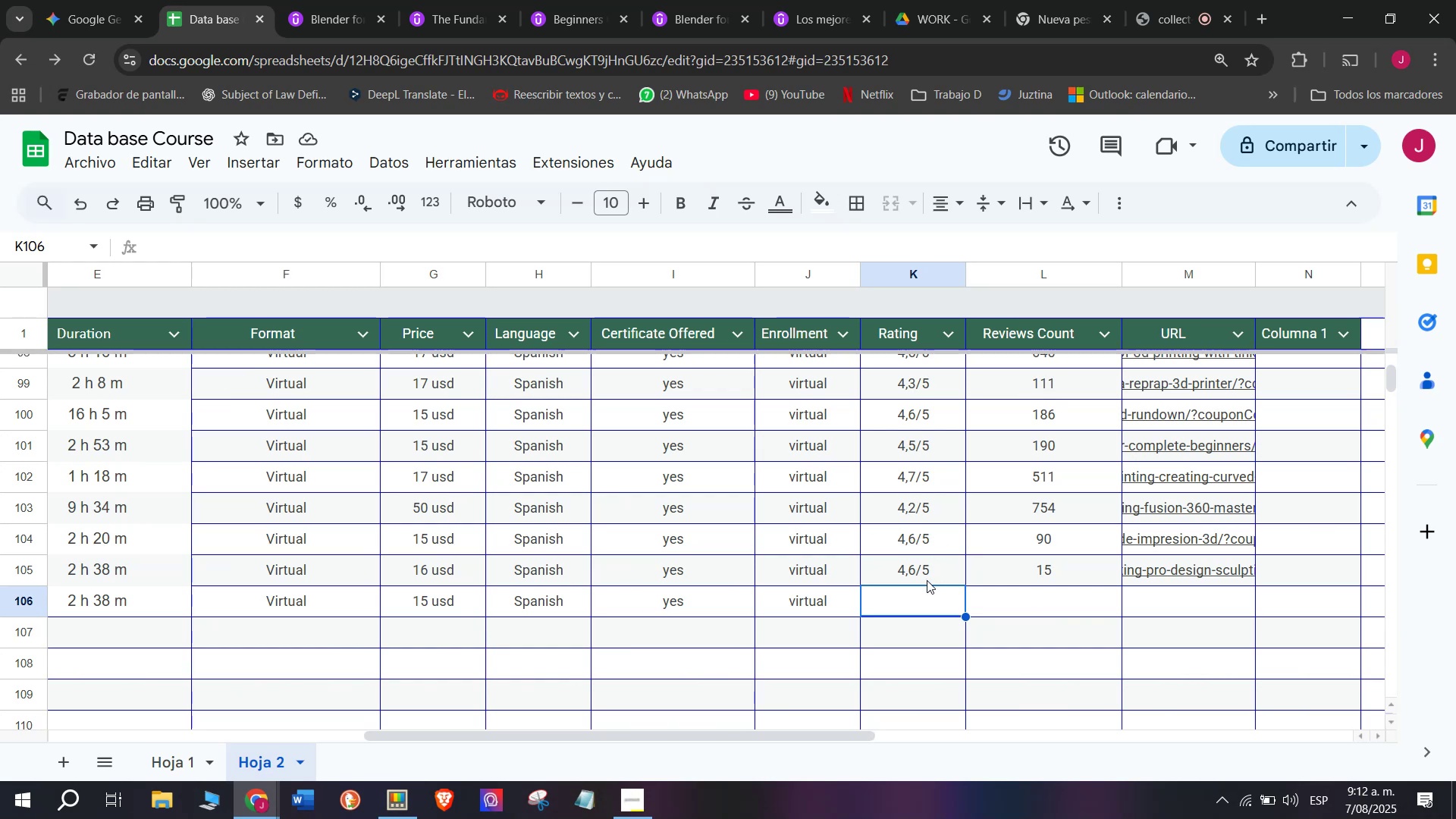 
left_click([334, 0])
 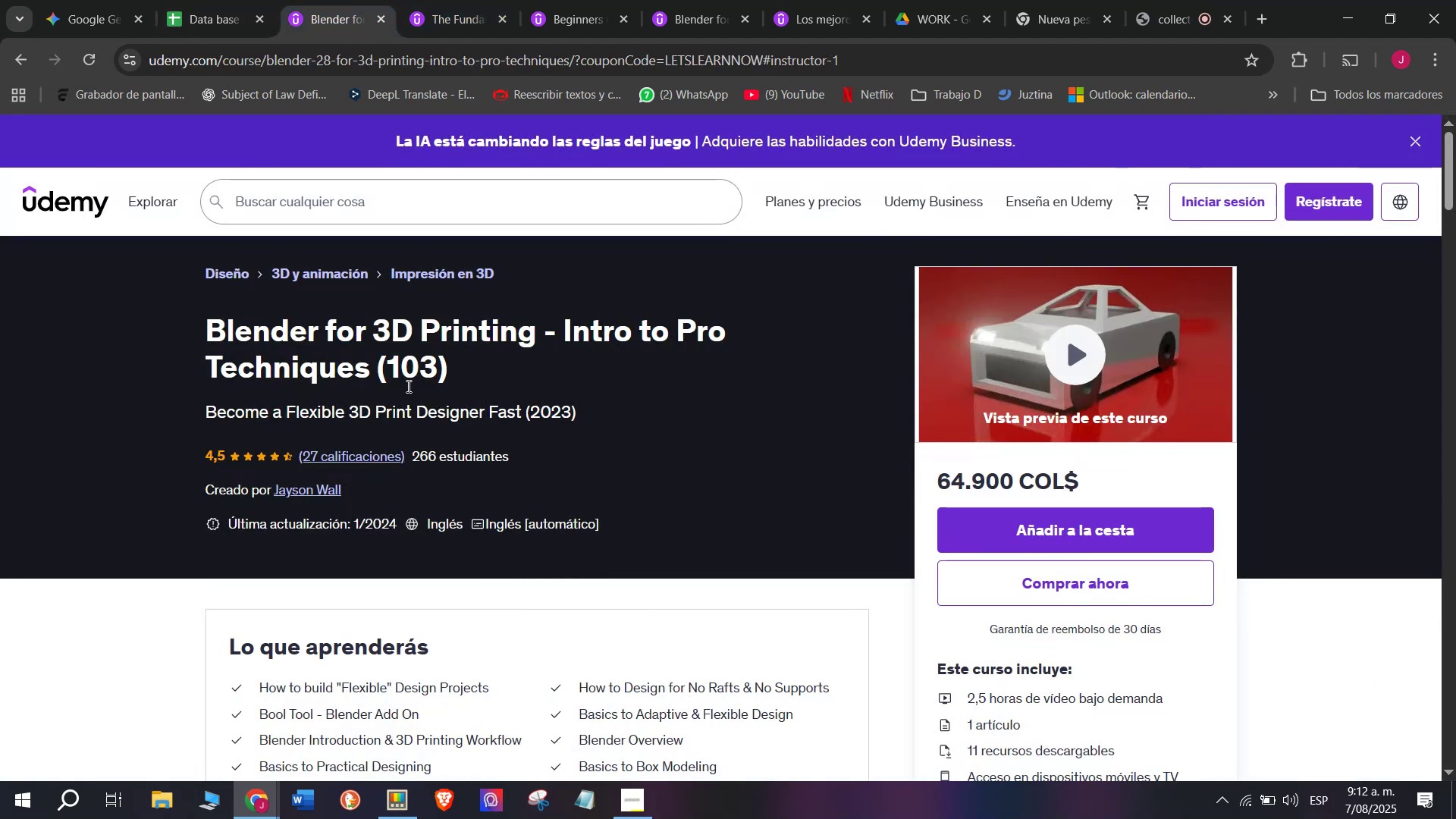 
left_click([185, 0])
 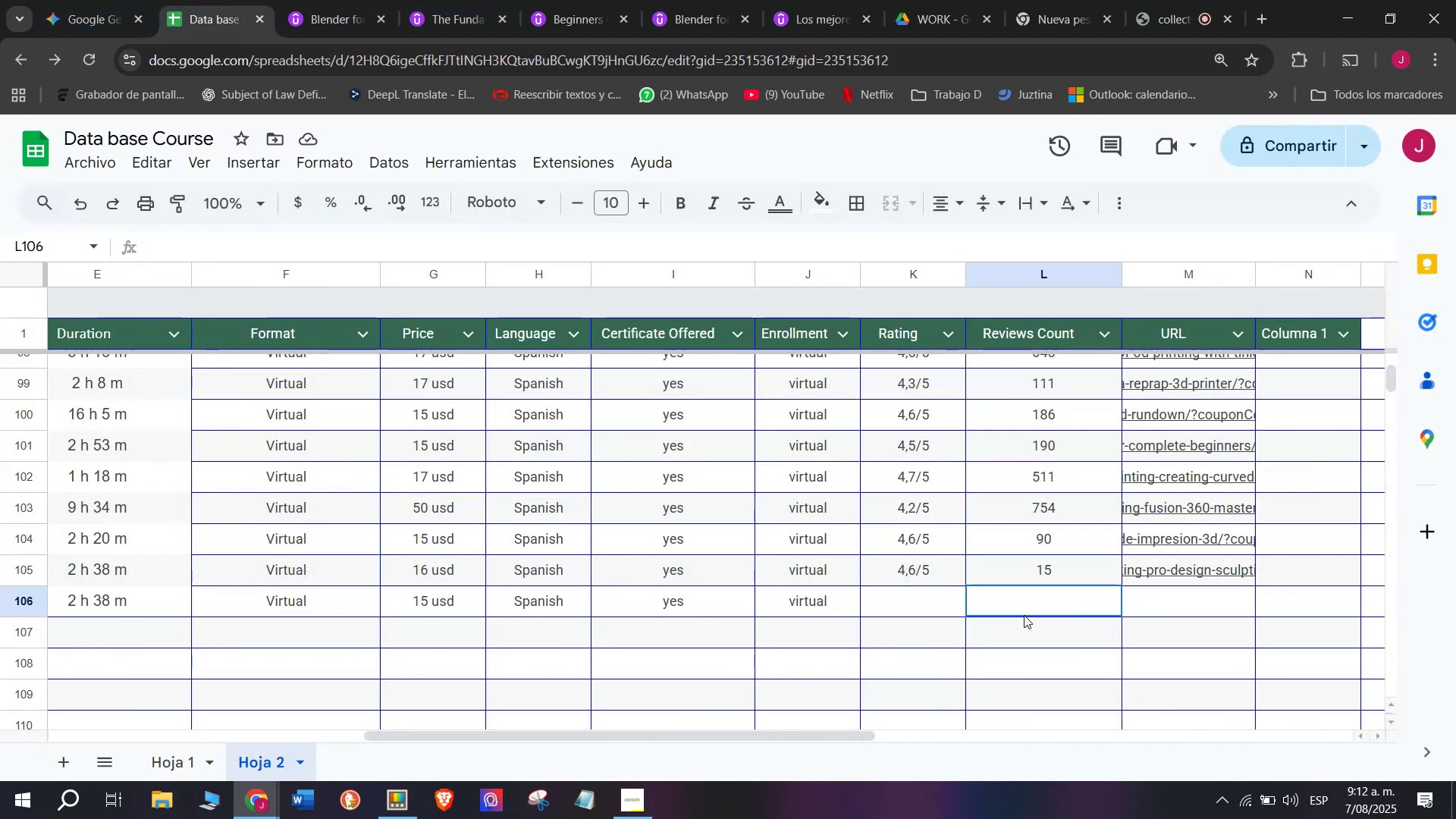 
double_click([1050, 566])
 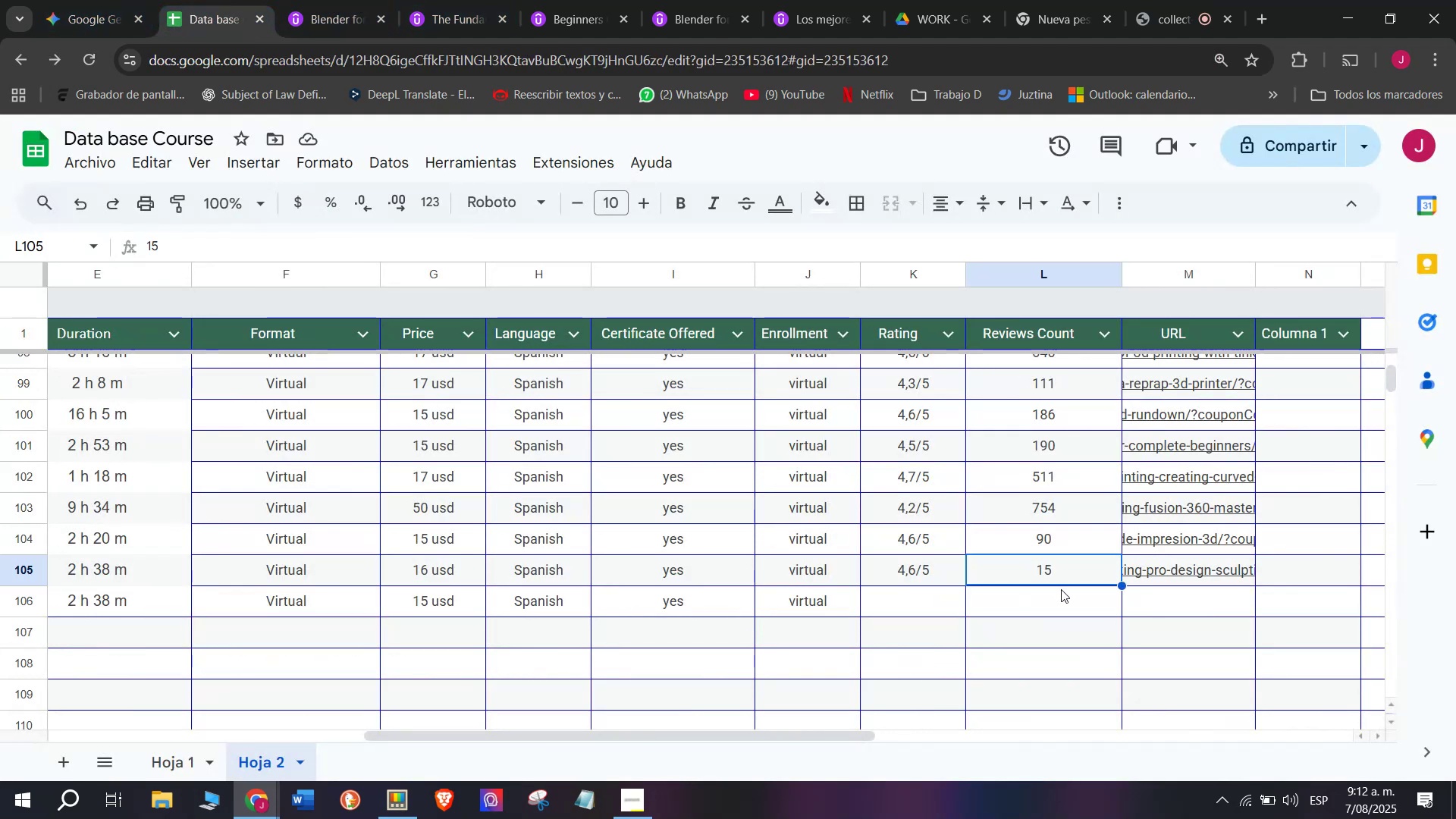 
key(Break)
 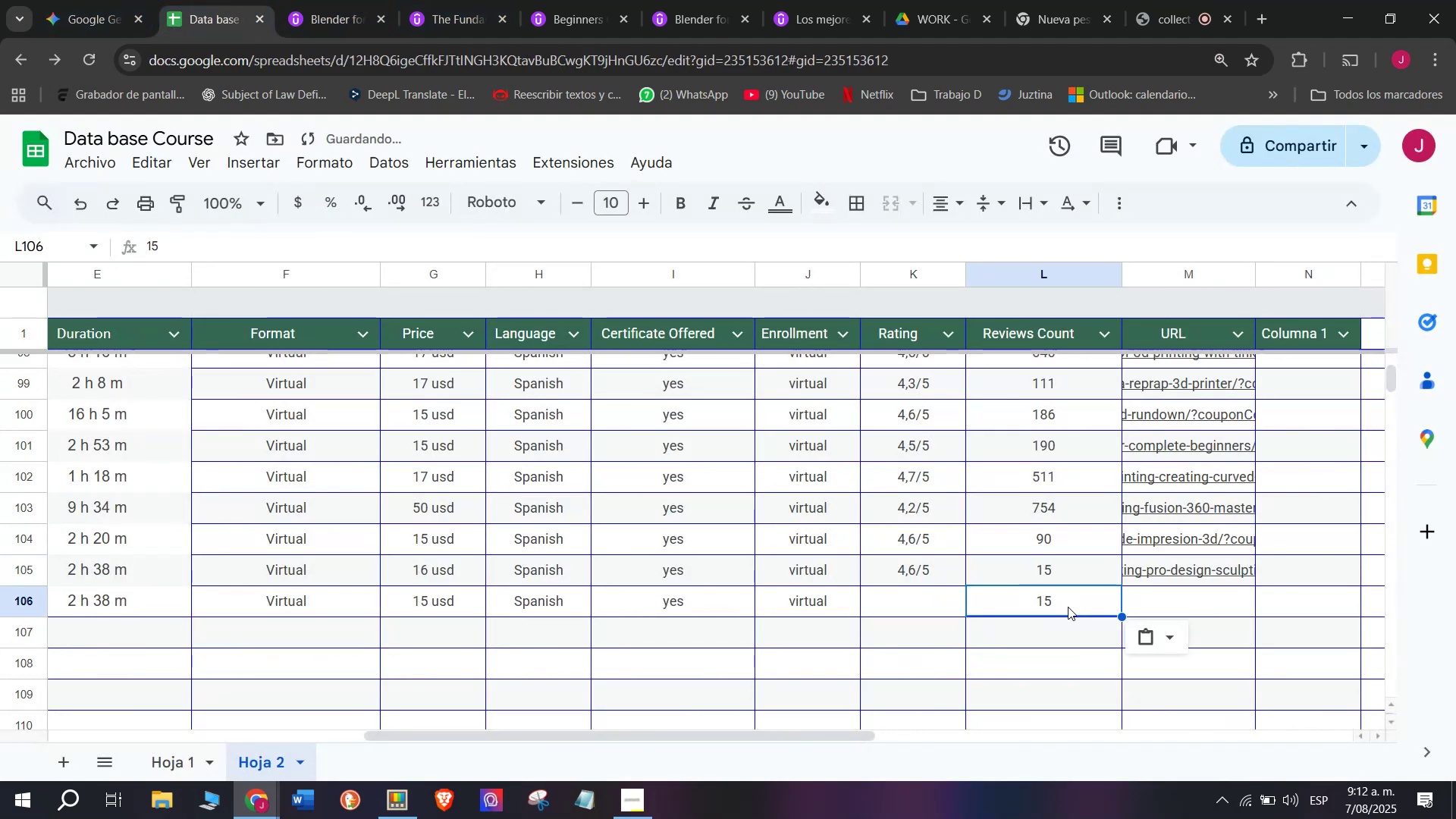 
key(Control+ControlLeft)
 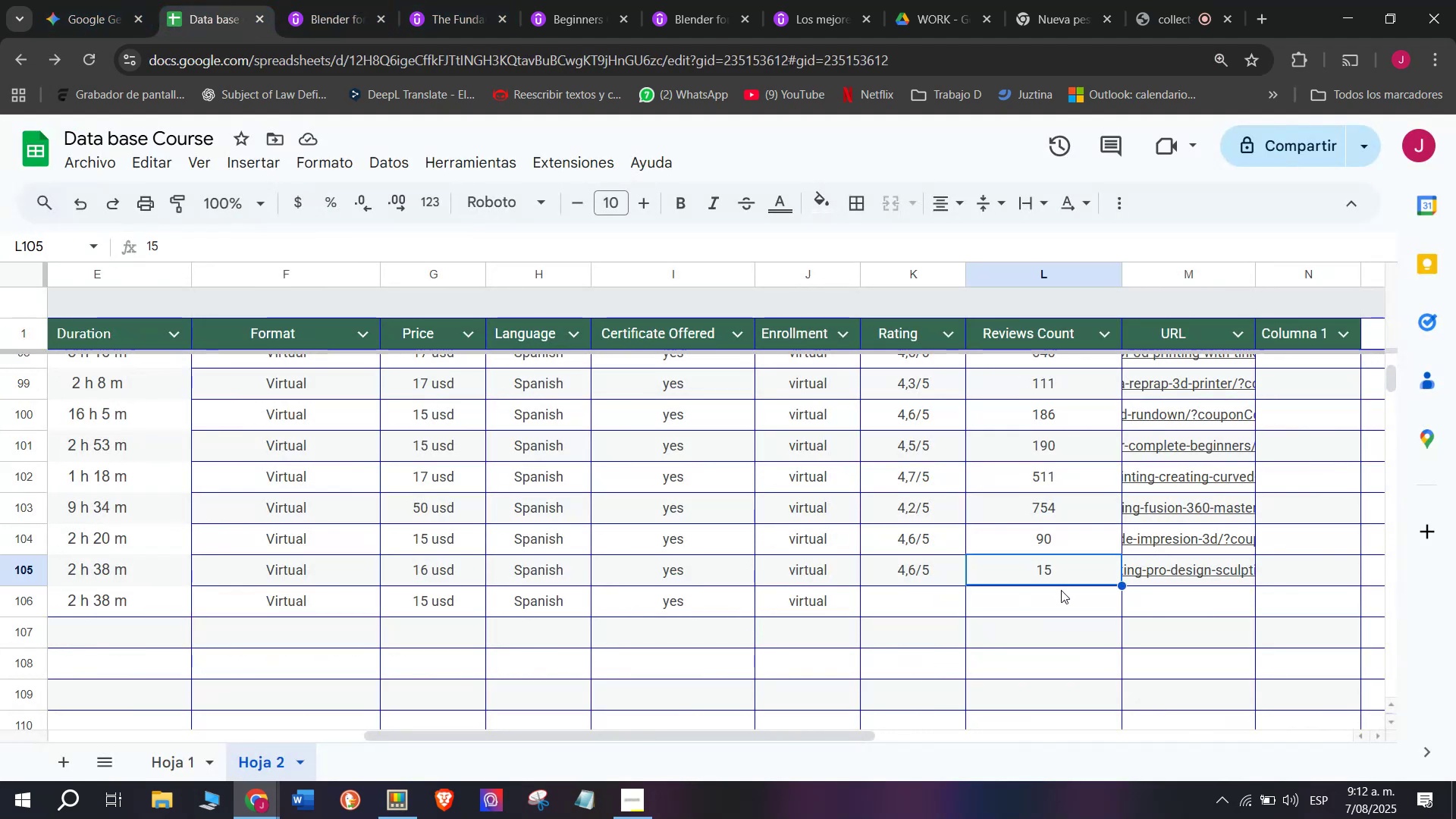 
key(Control+C)
 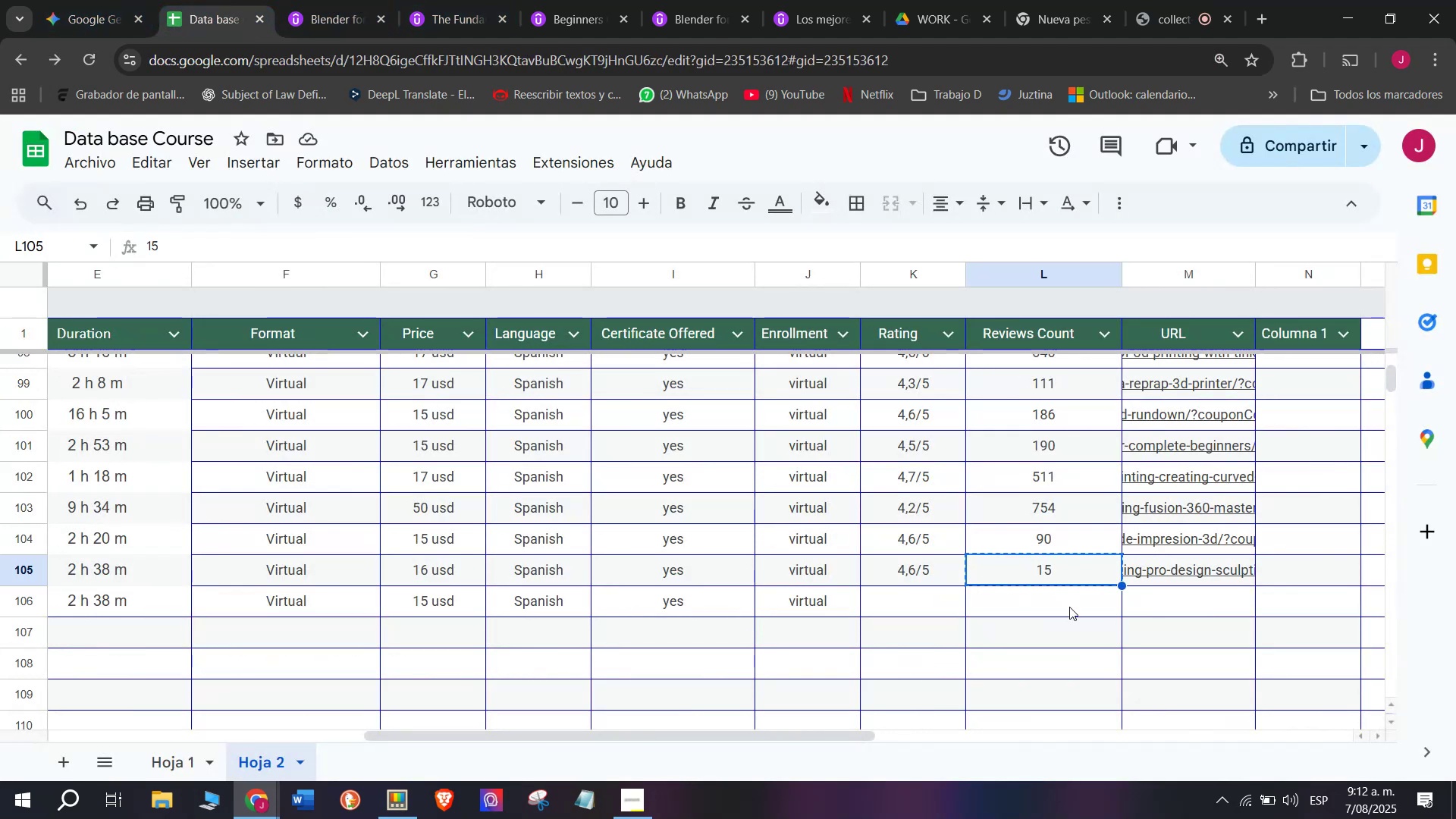 
left_click([1069, 607])
 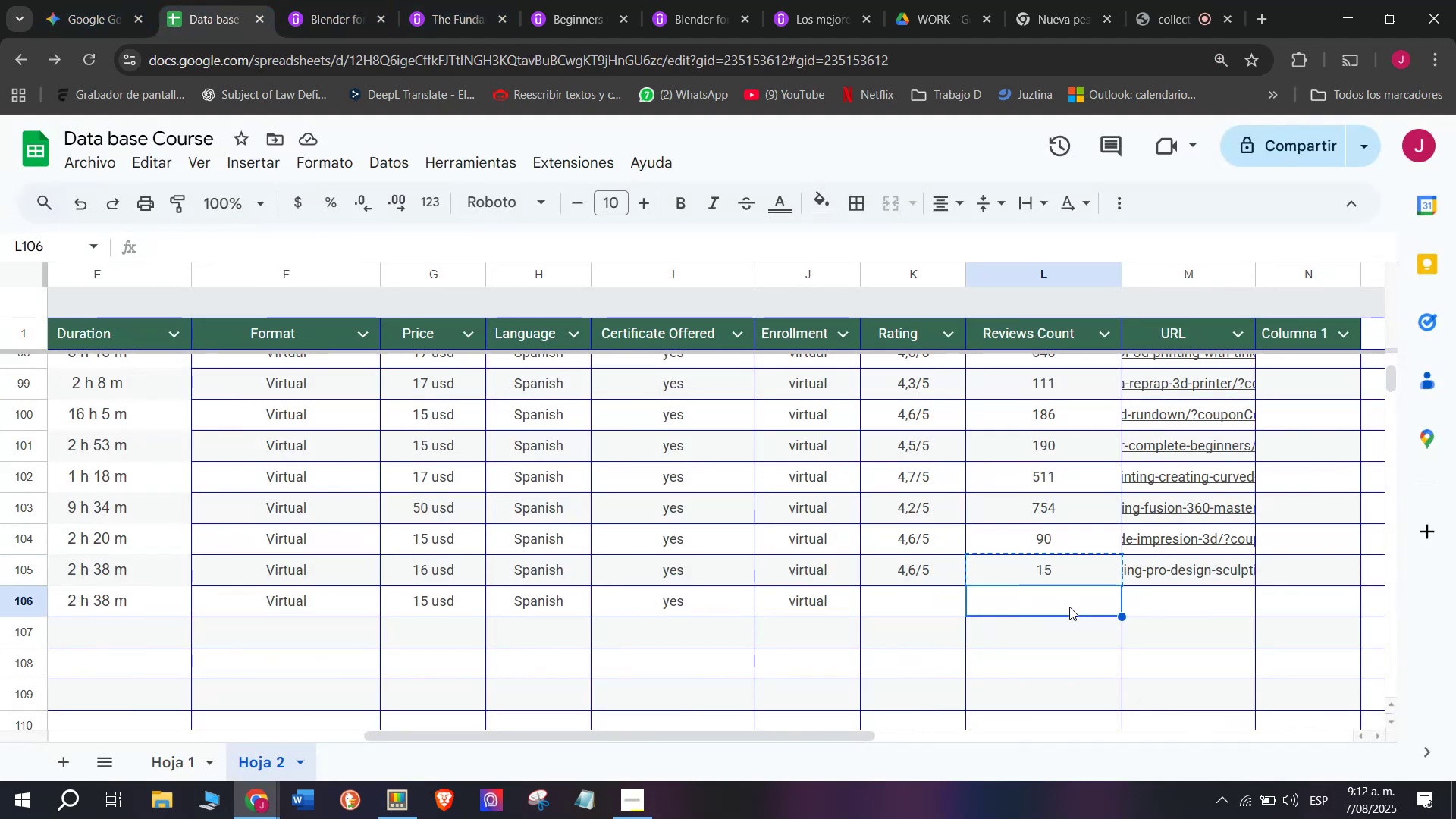 
key(Control+ControlLeft)
 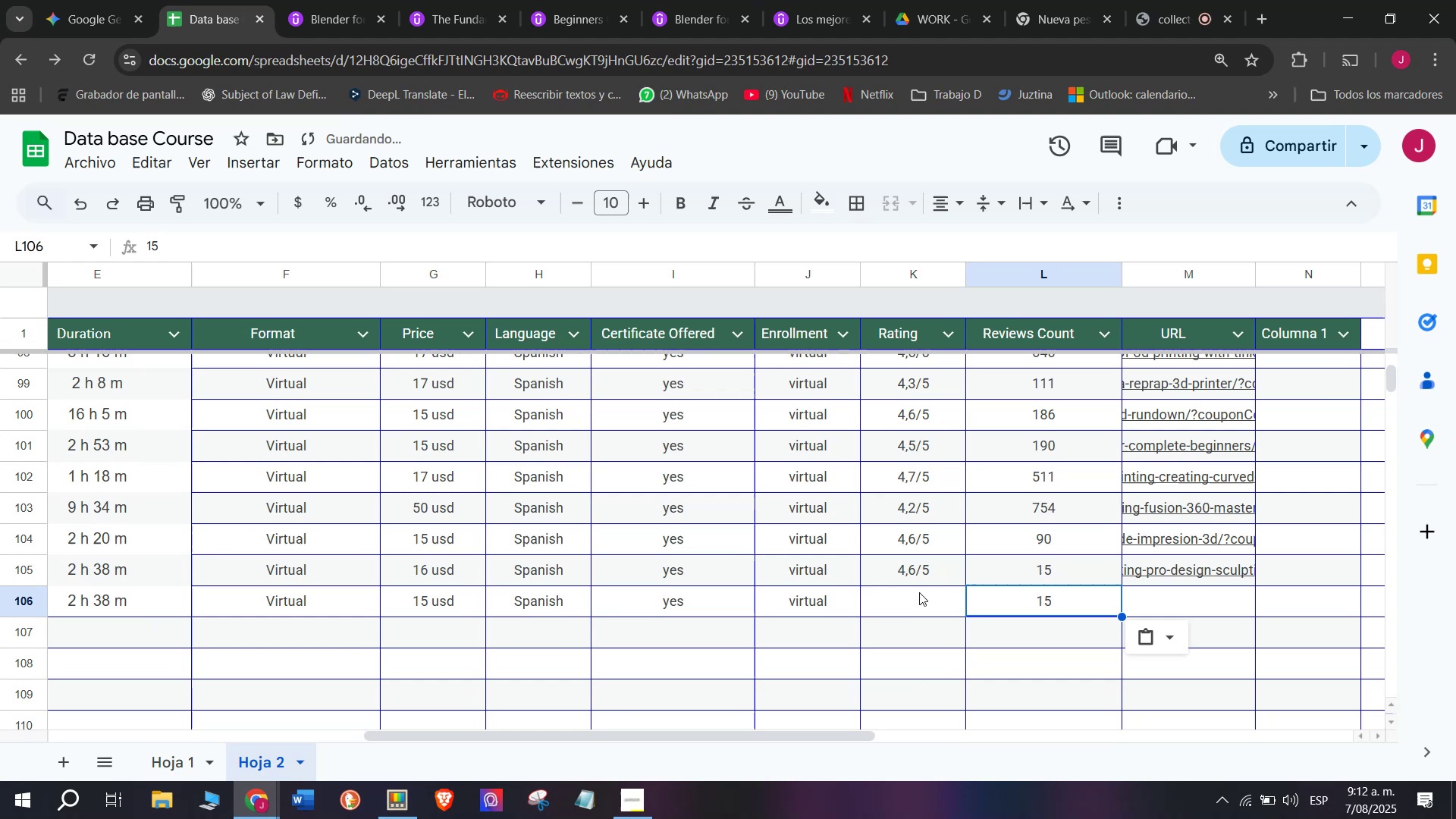 
key(Z)
 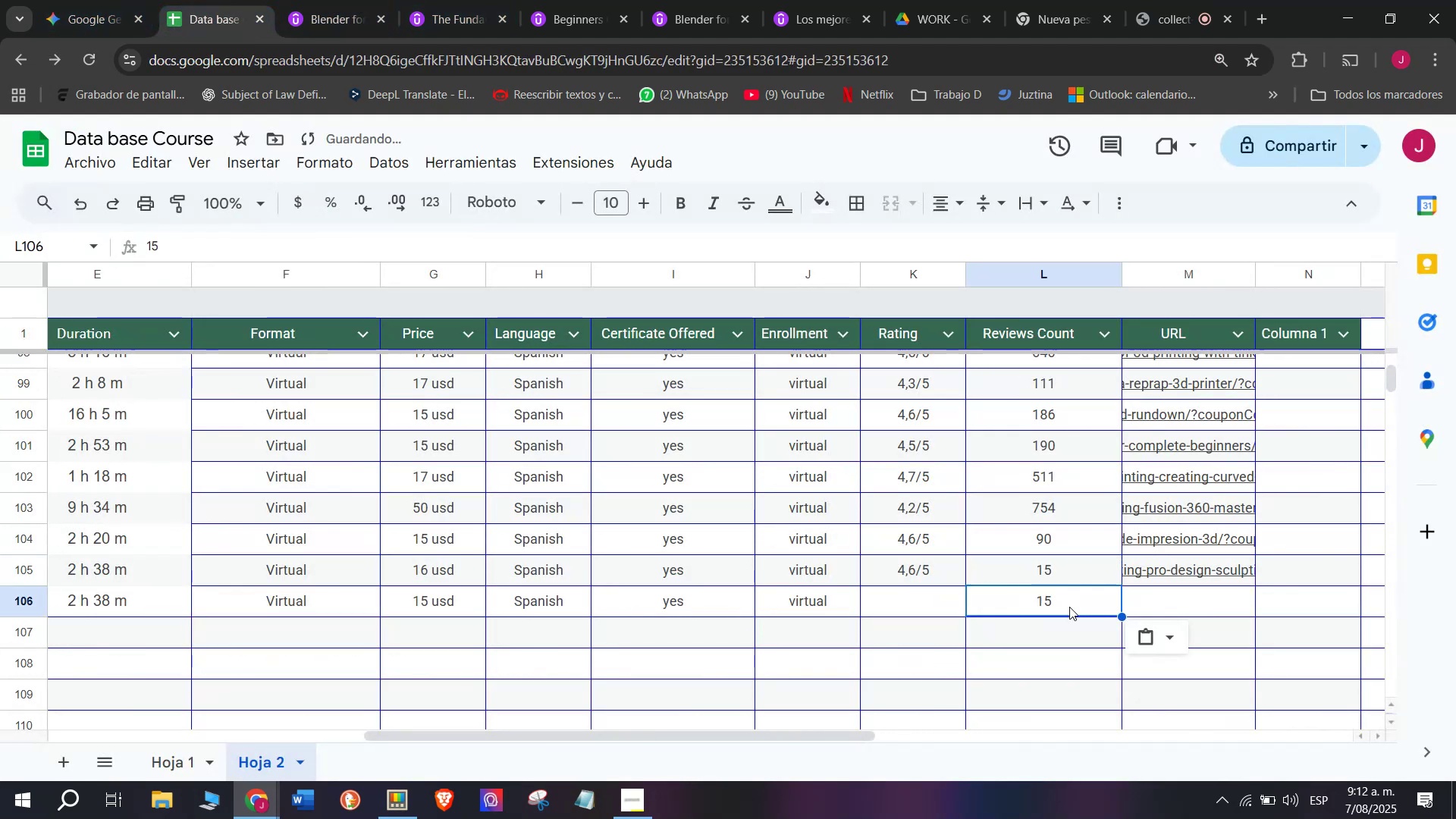 
key(Control+V)
 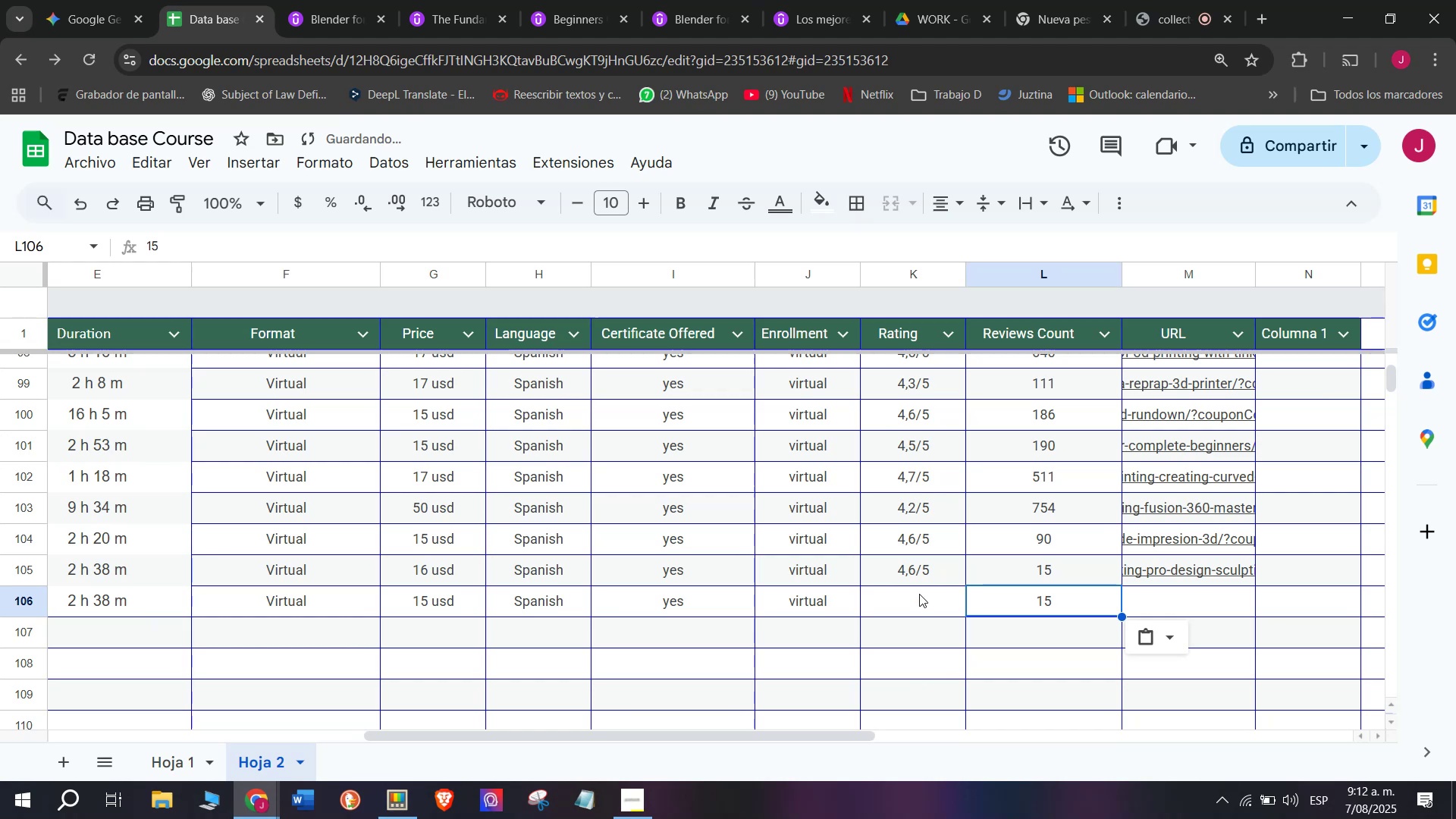 
left_click([918, 594])
 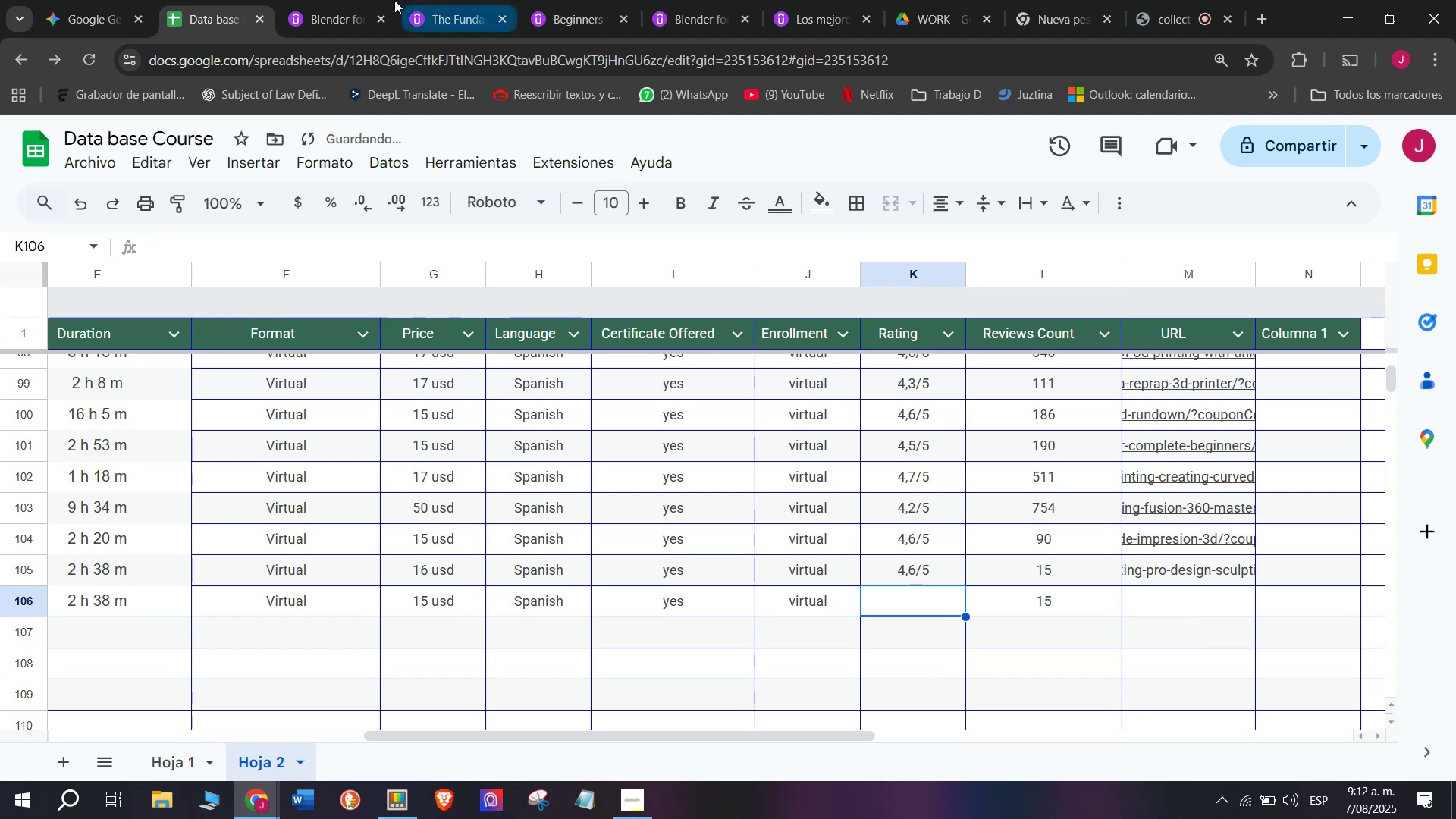 
left_click([365, 0])
 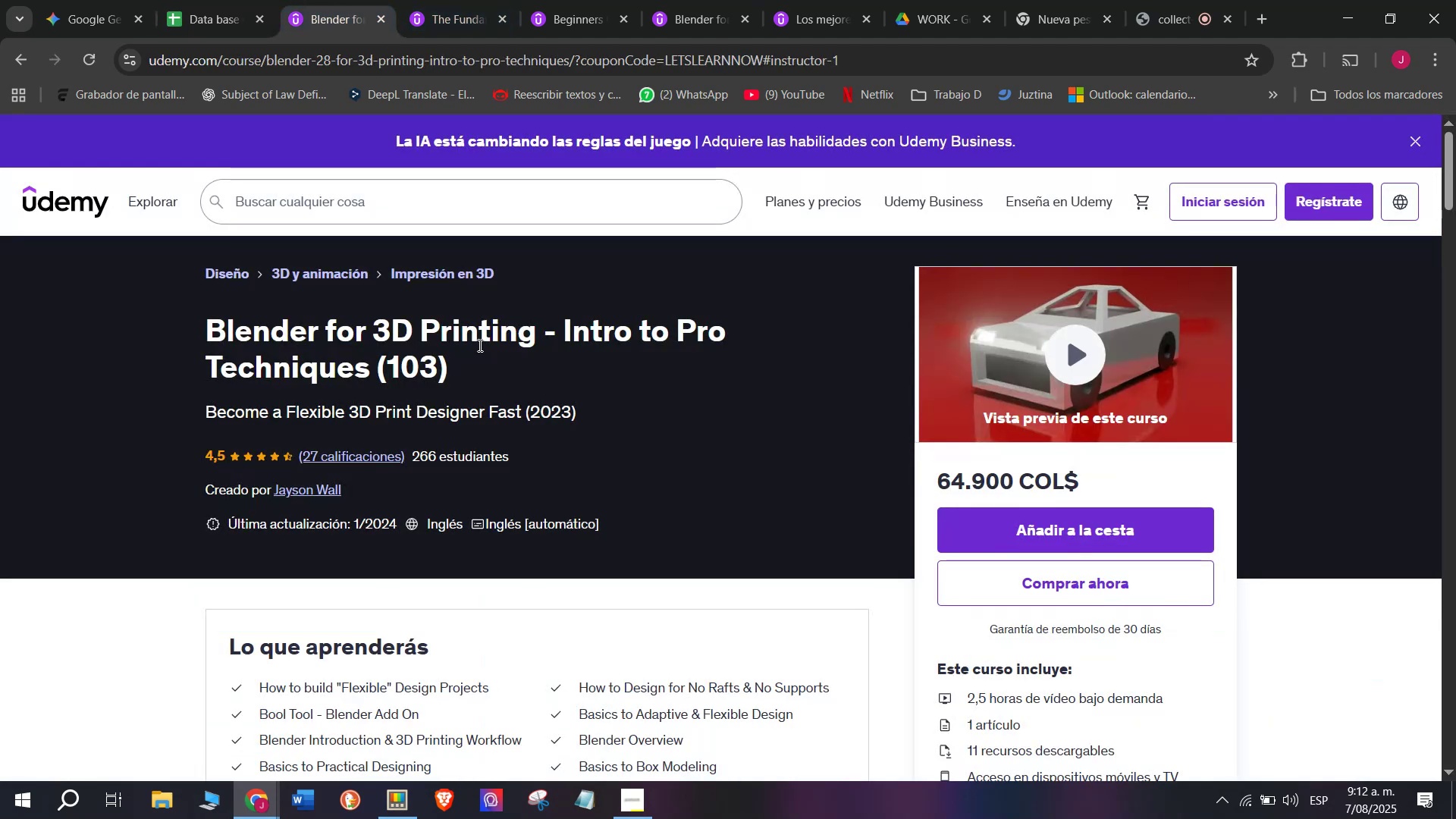 
left_click([206, 0])
 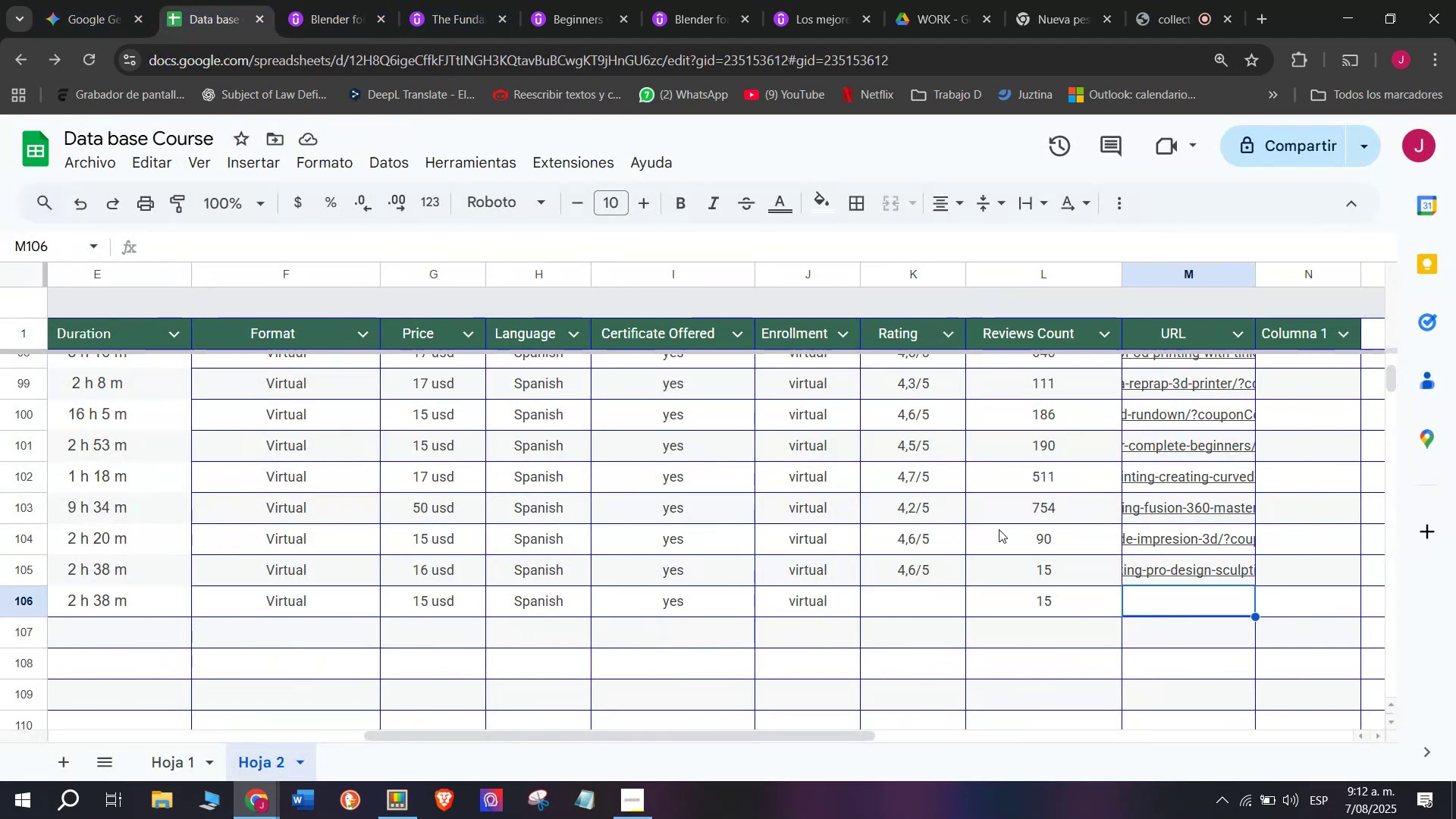 
left_click([325, 0])
 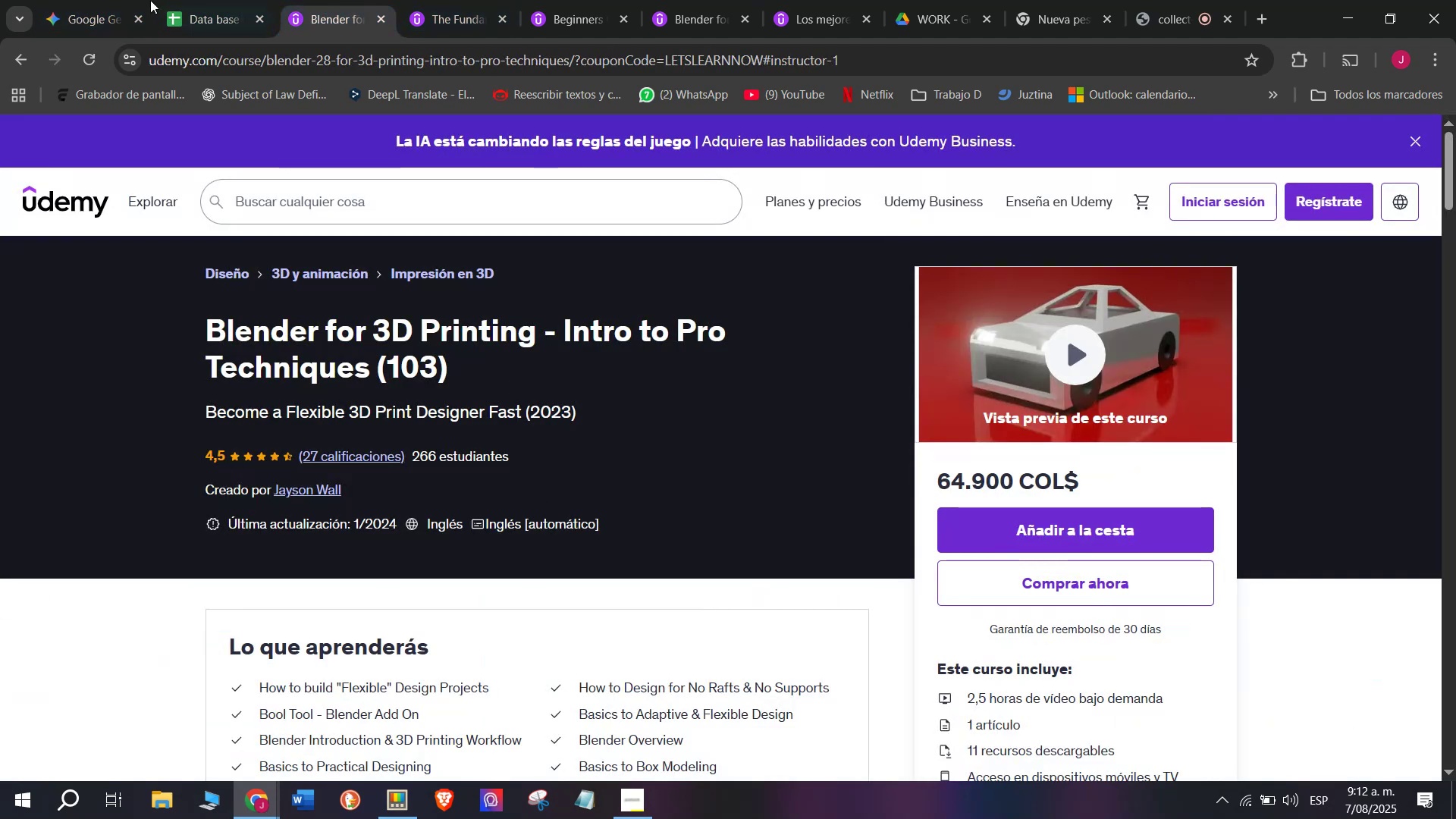 
left_click([221, 0])
 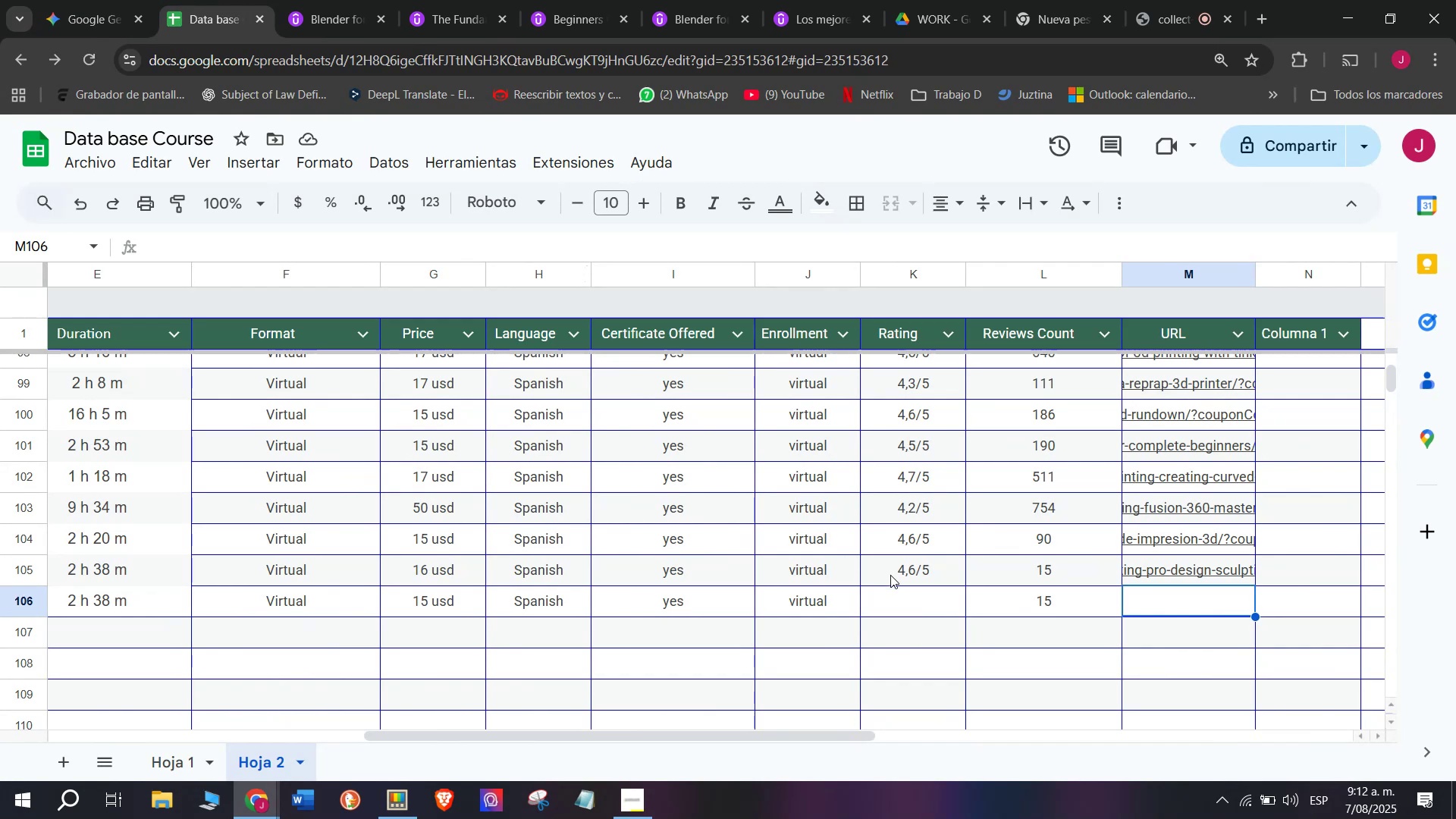 
left_click([893, 575])
 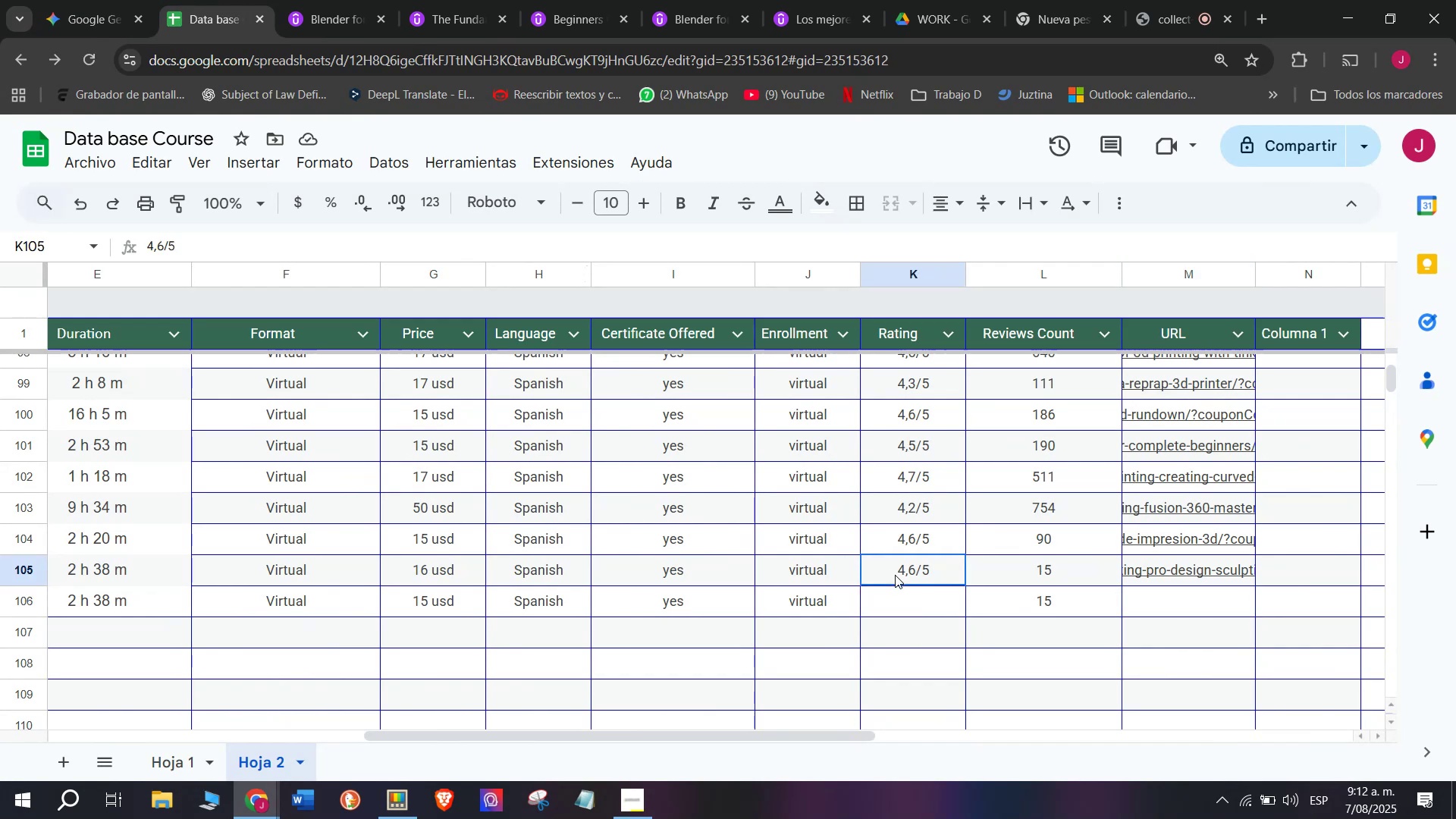 
key(Control+ControlLeft)
 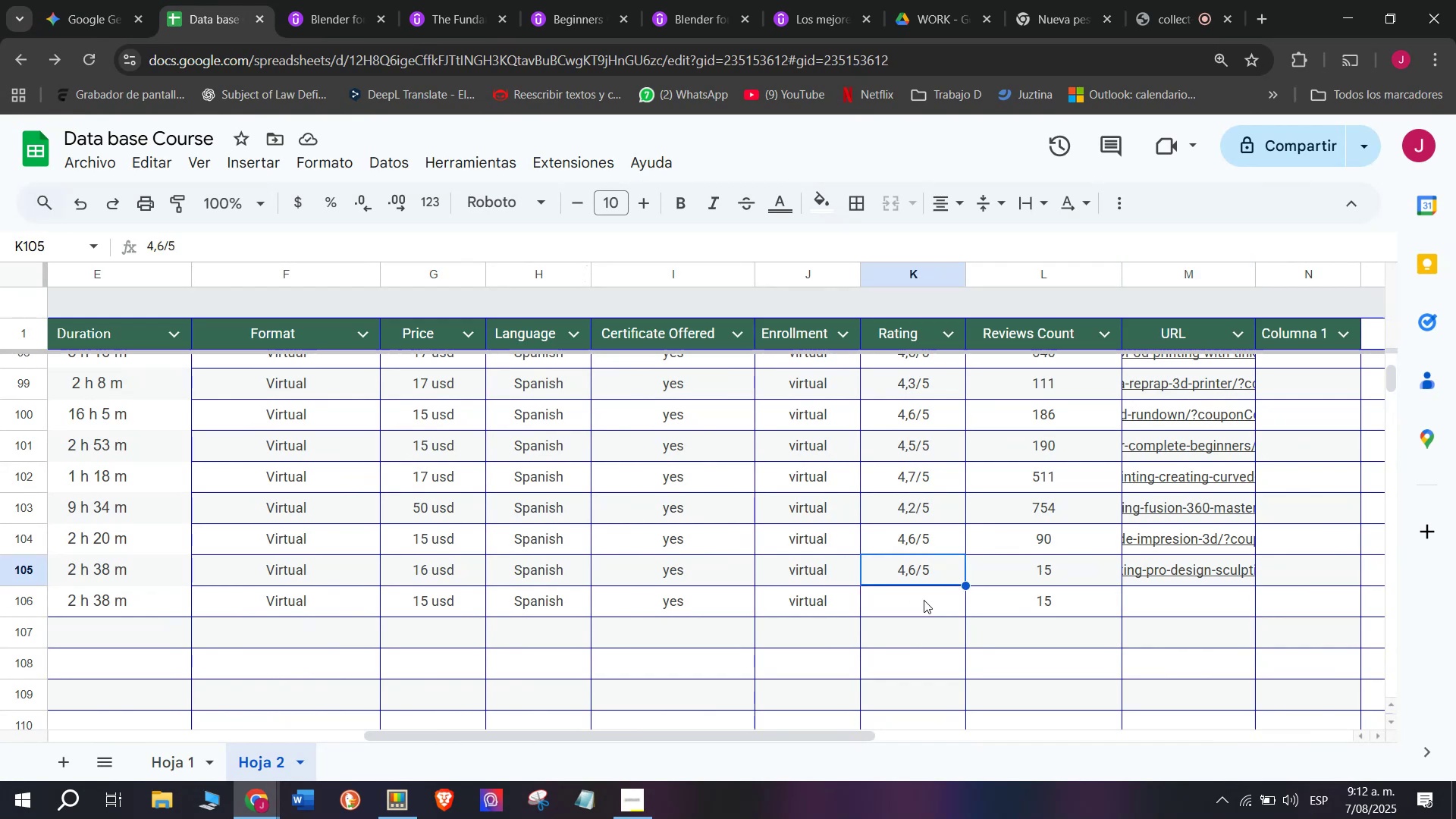 
key(Break)
 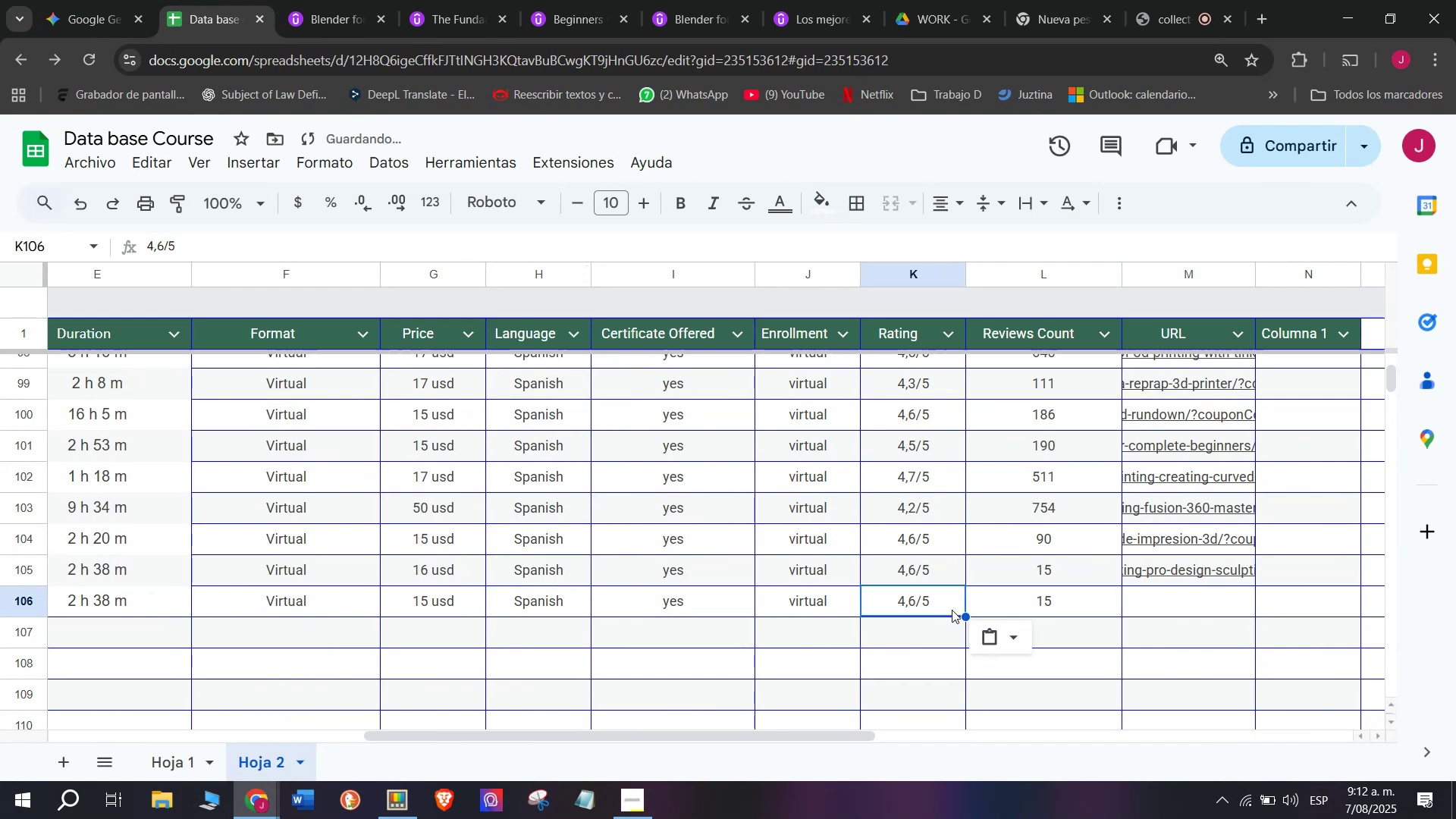 
key(Control+C)
 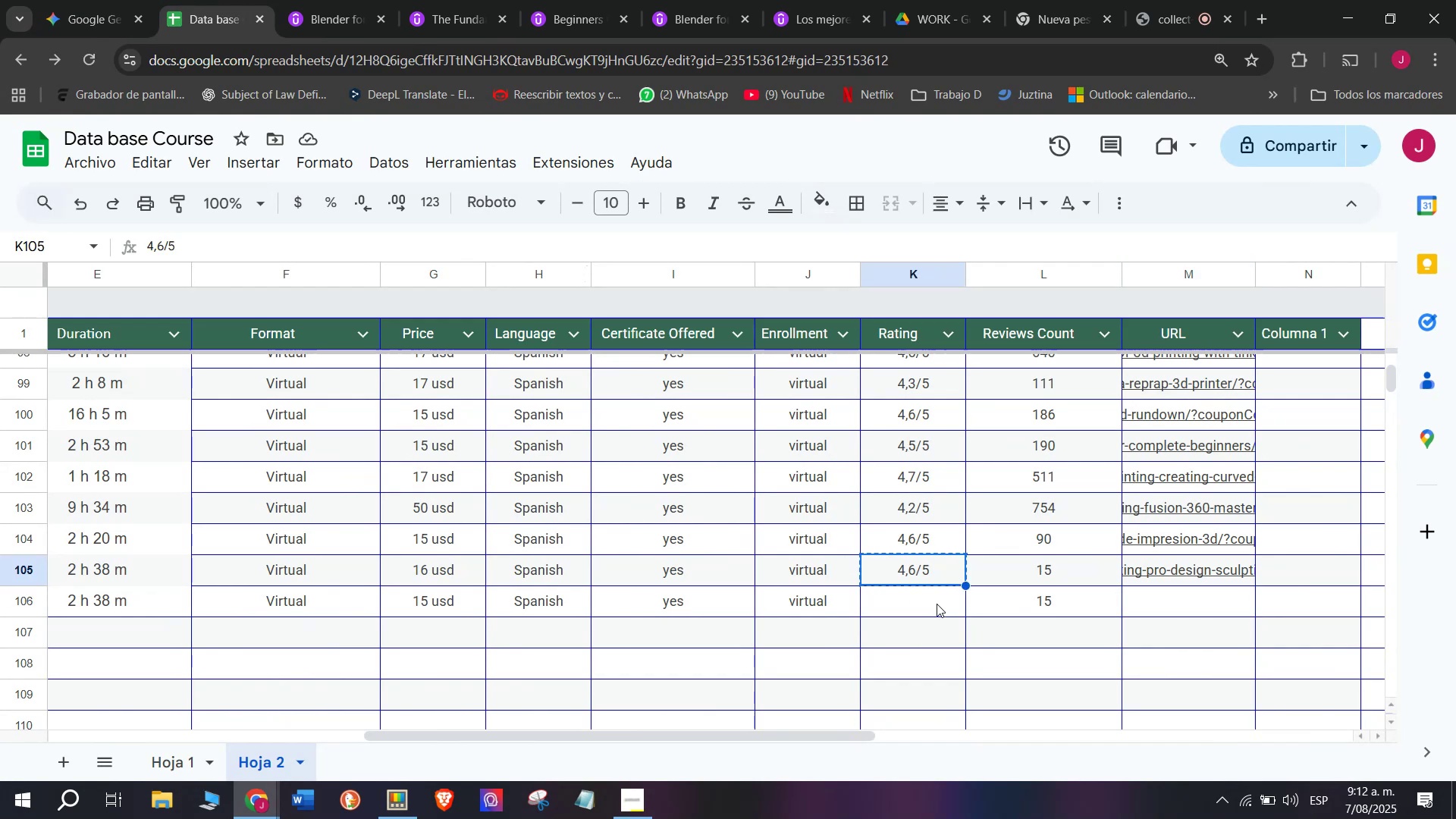 
double_click([937, 604])
 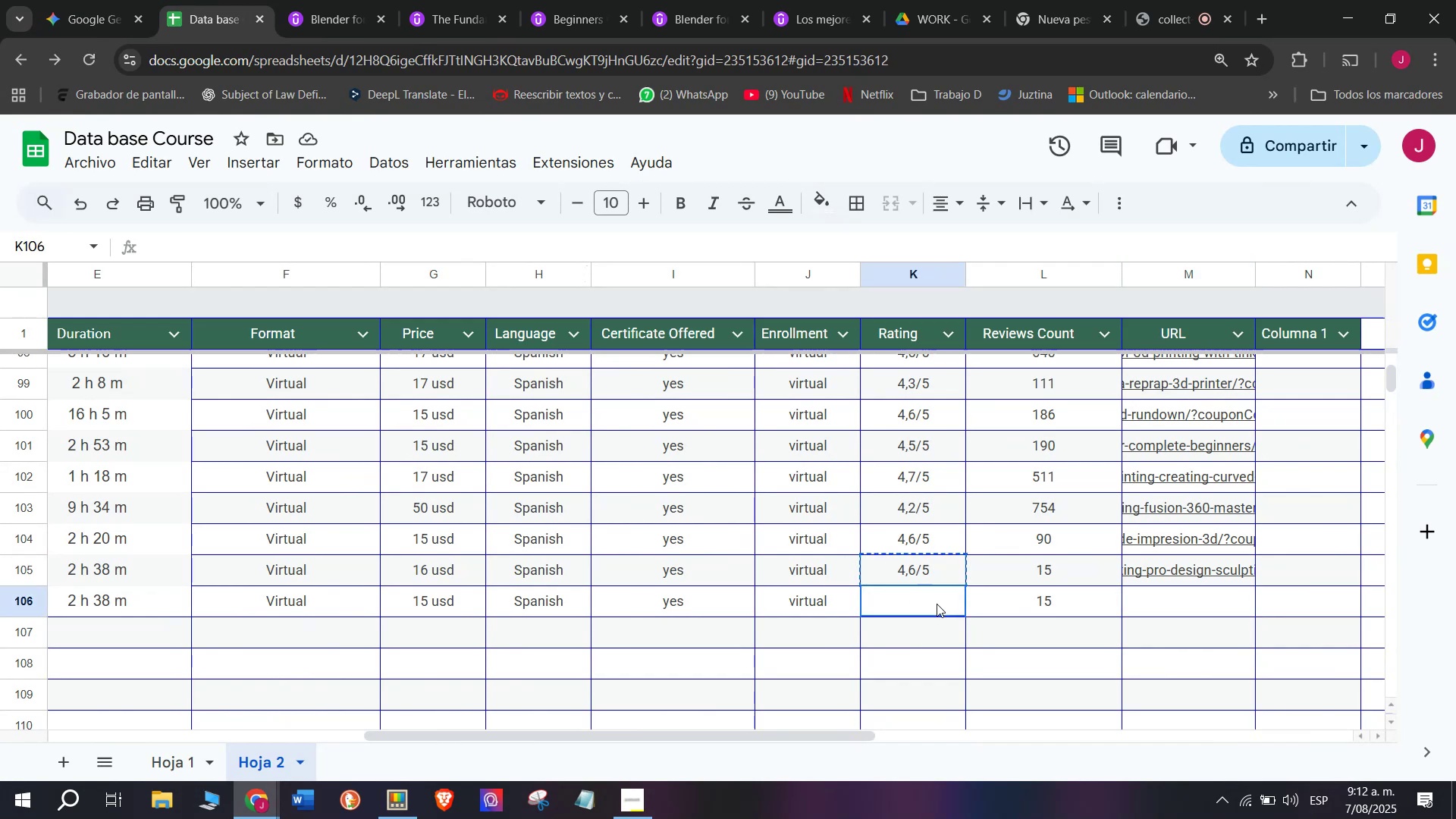 
key(Z)
 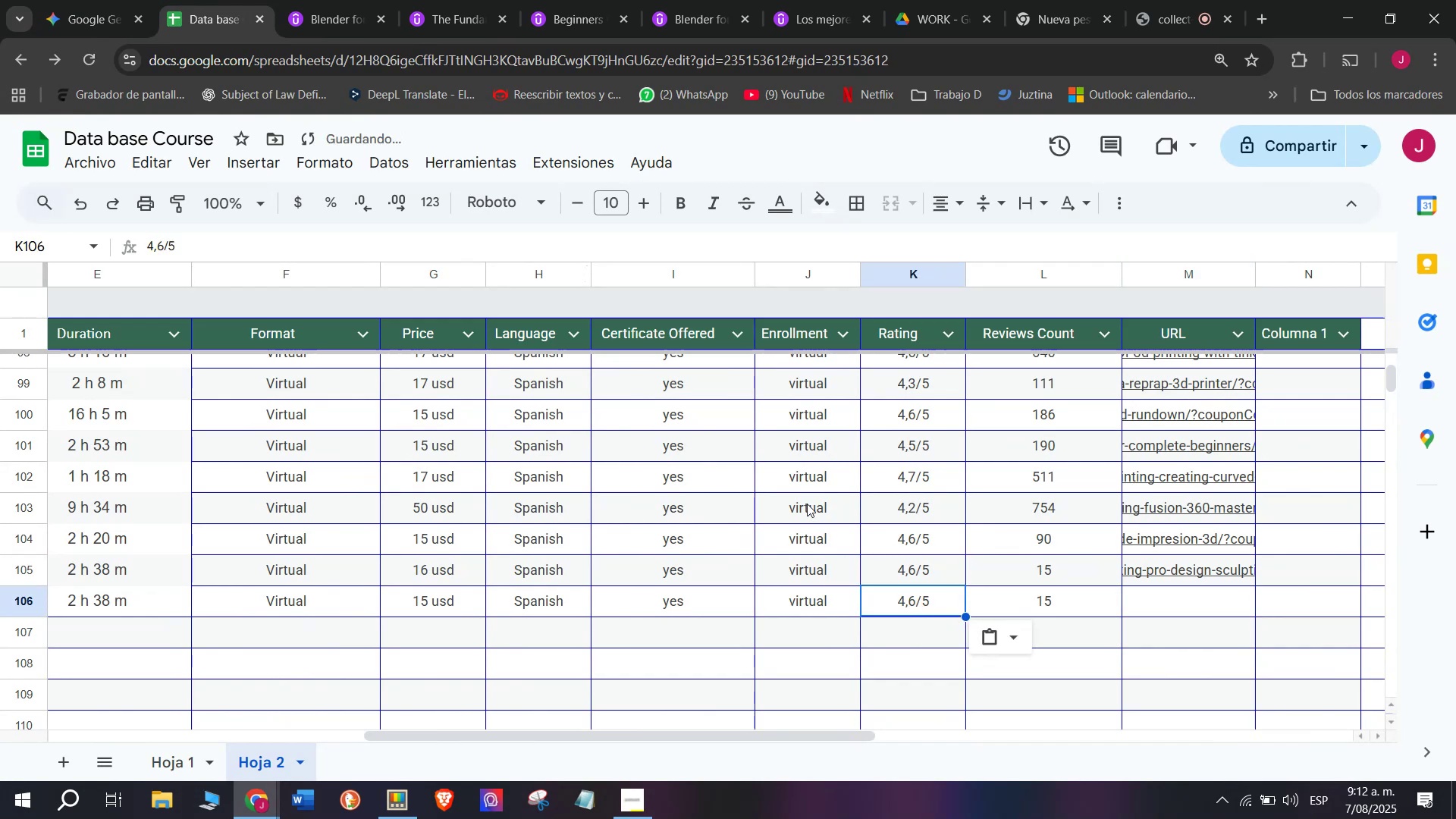 
key(Control+ControlLeft)
 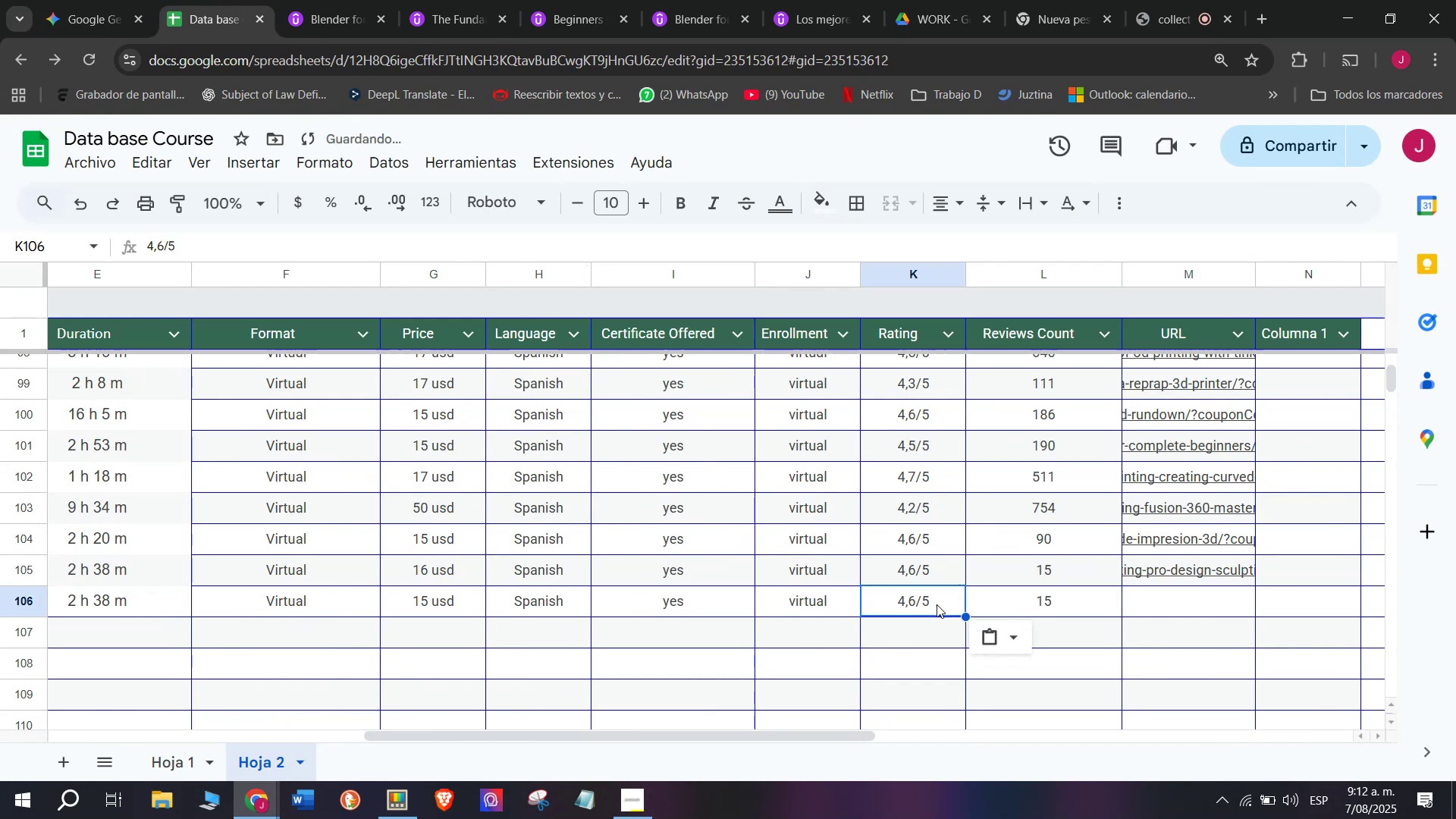 
key(Control+V)
 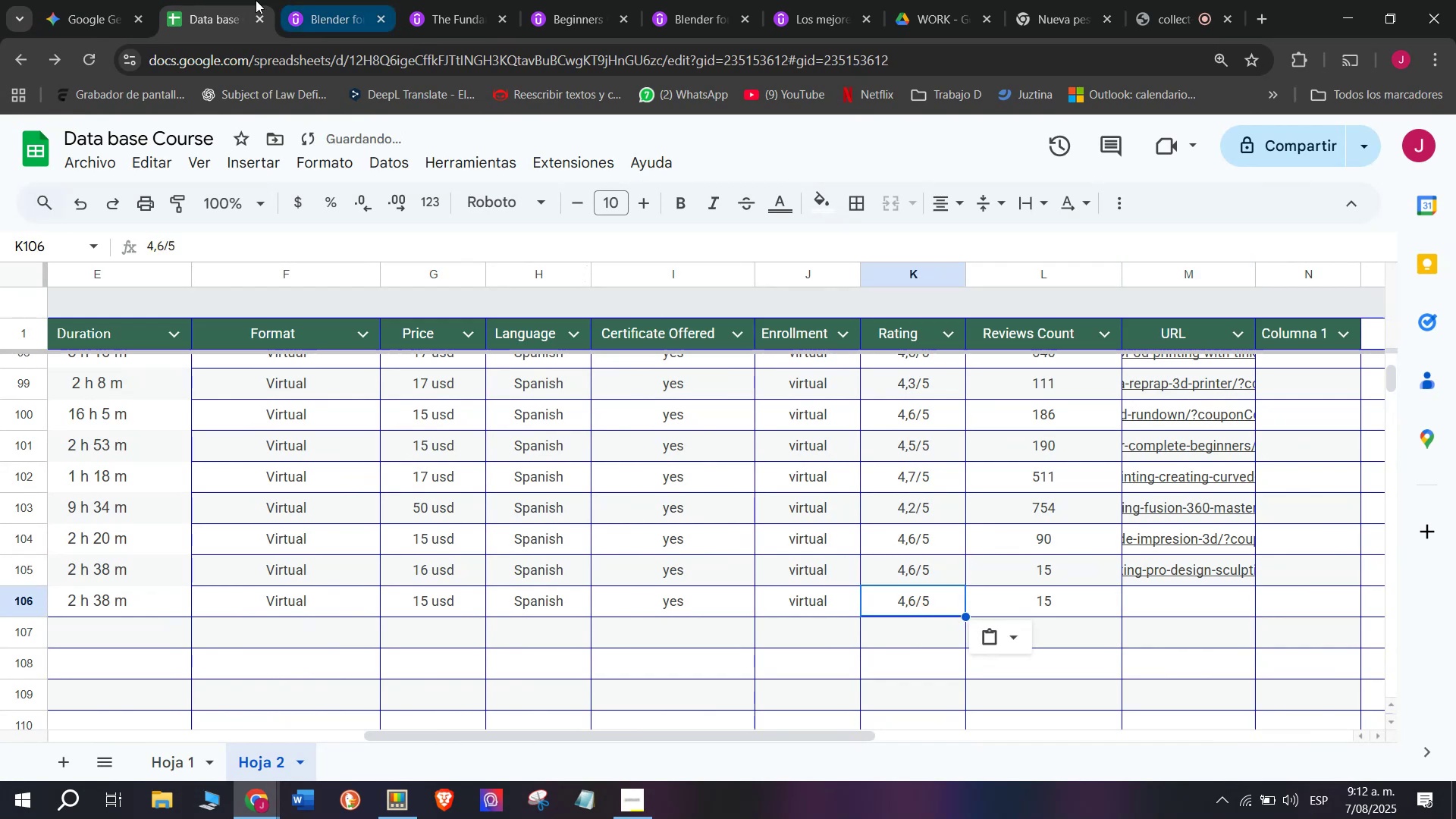 
left_click([293, 0])
 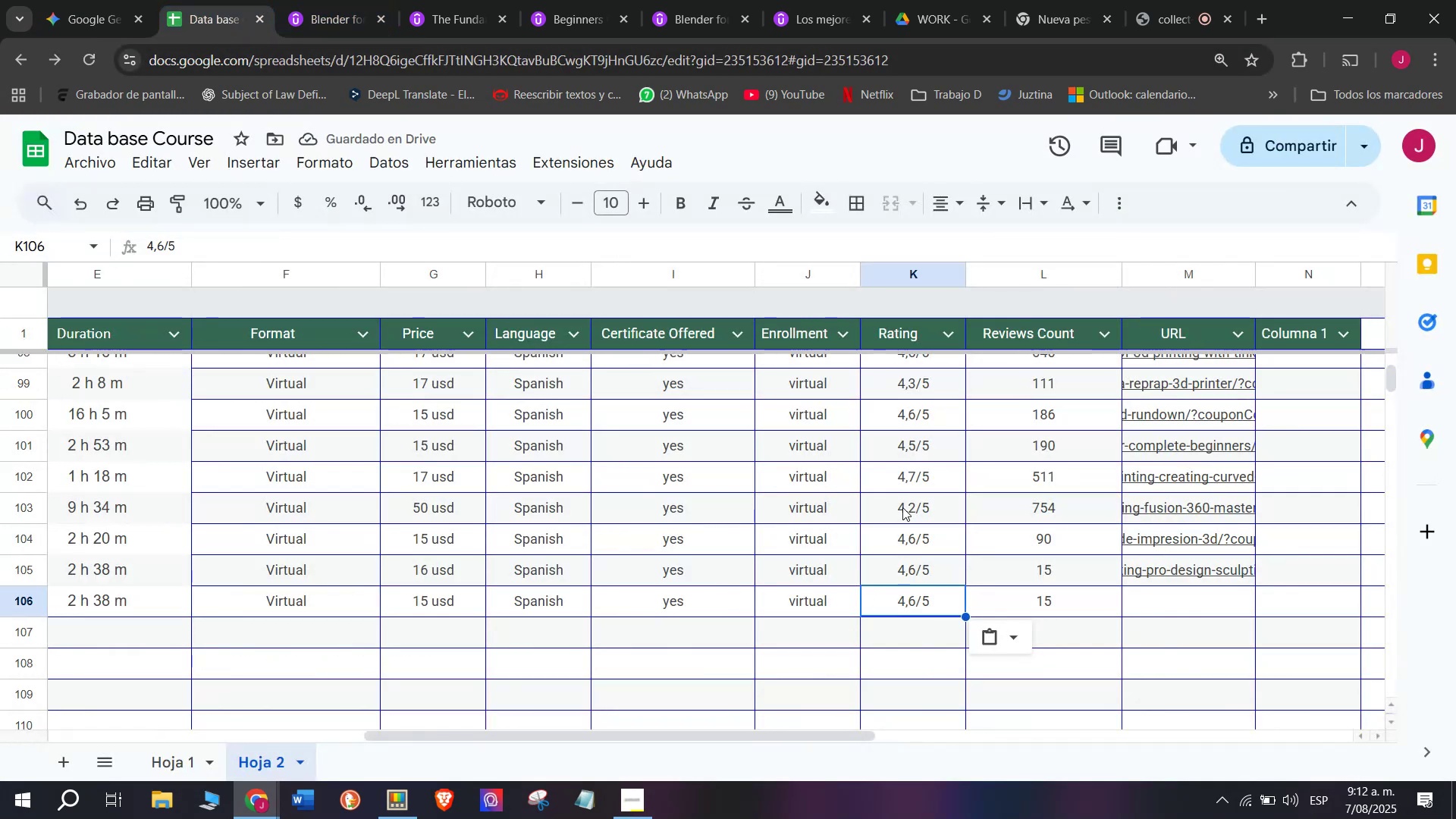 
left_click([921, 444])
 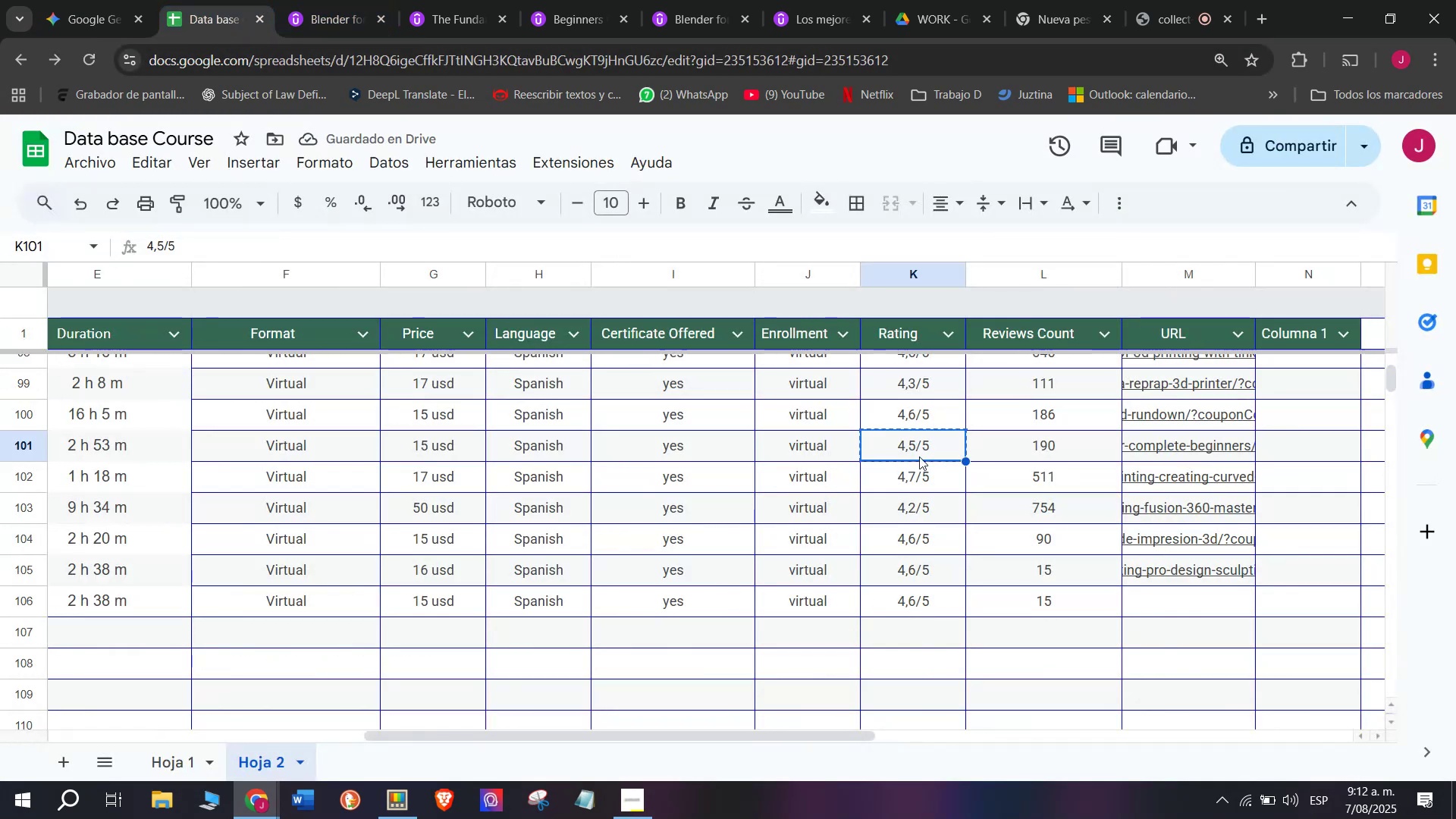 
key(Control+ControlLeft)
 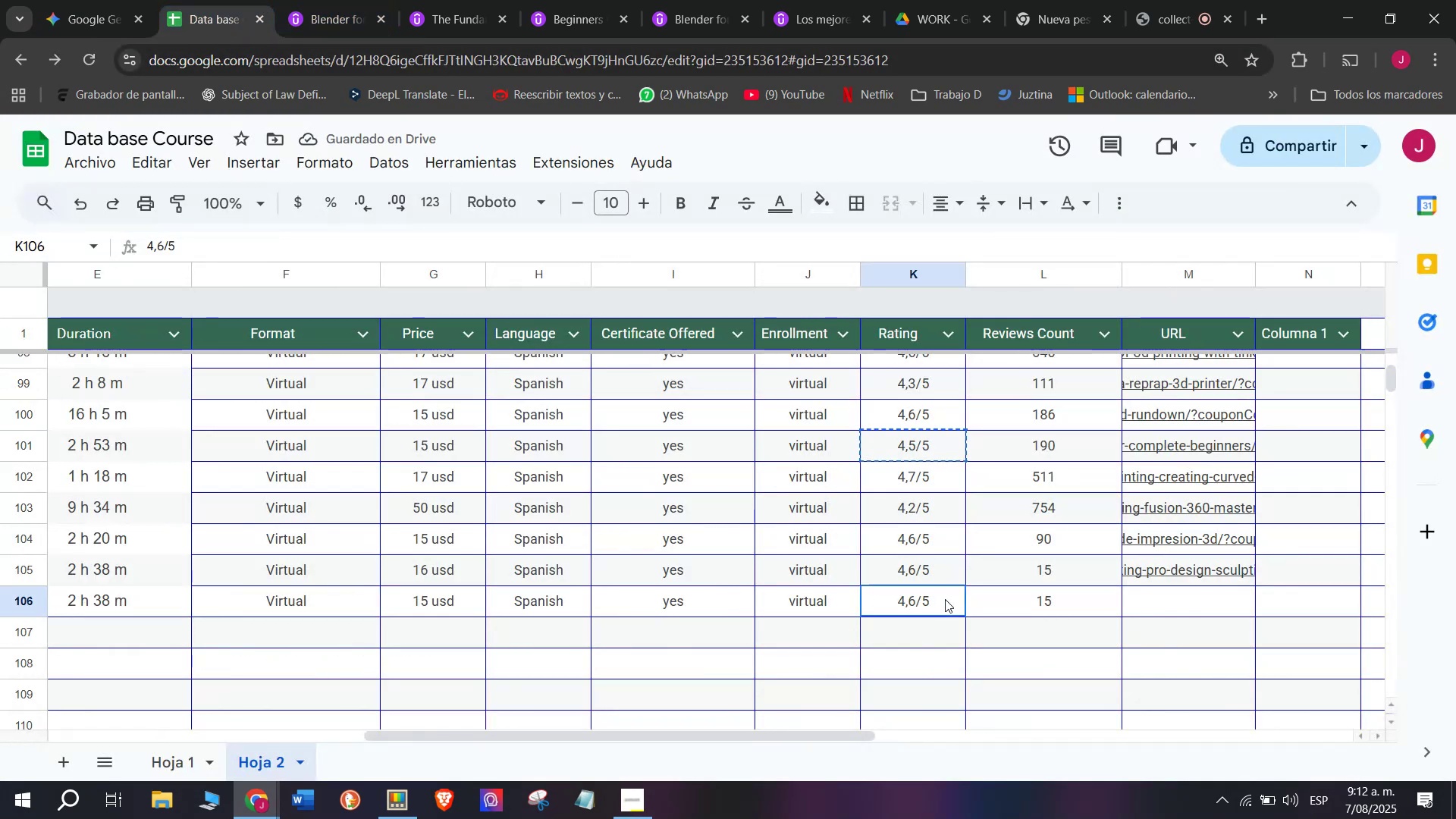 
key(Break)
 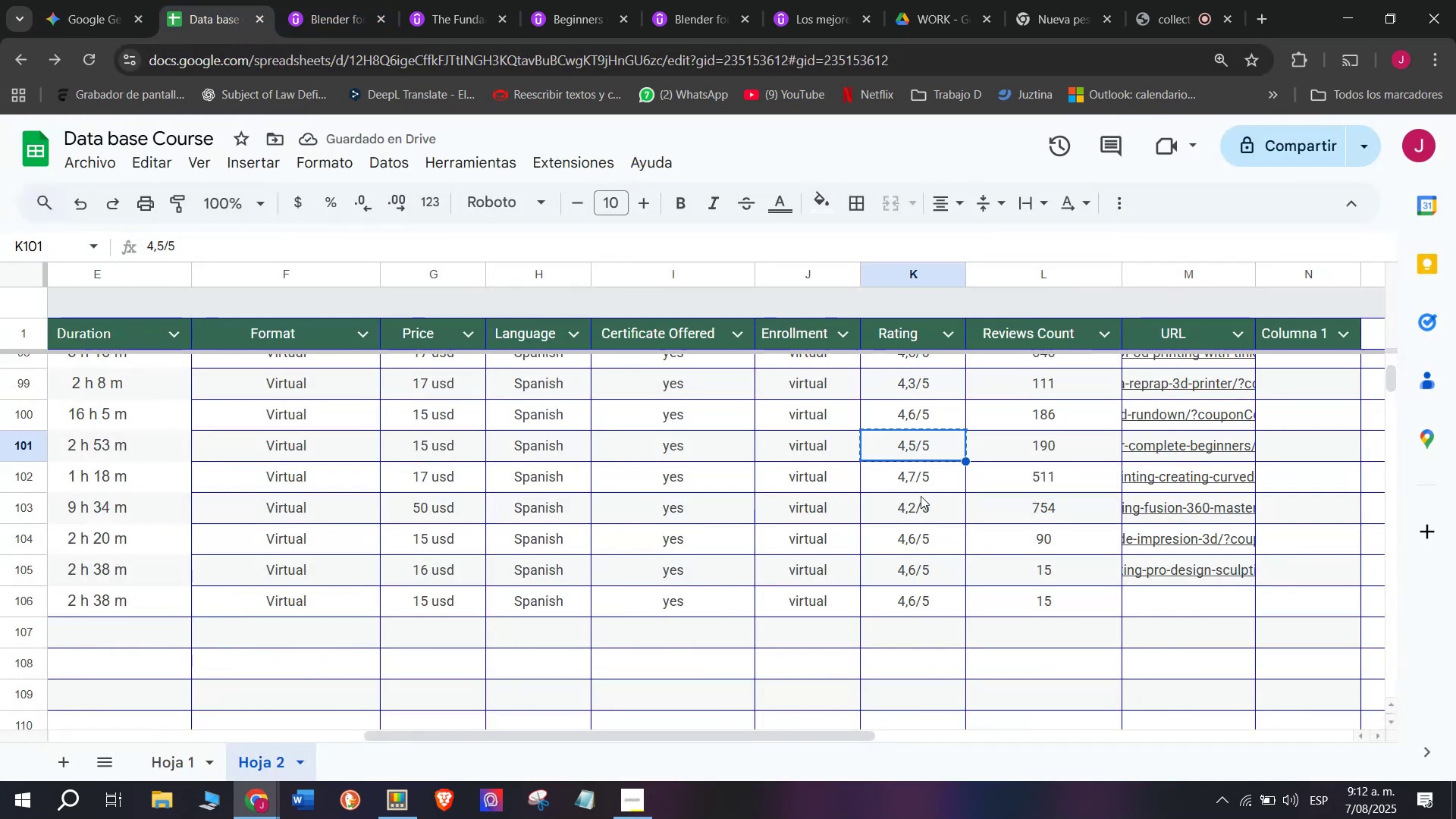 
key(Control+C)
 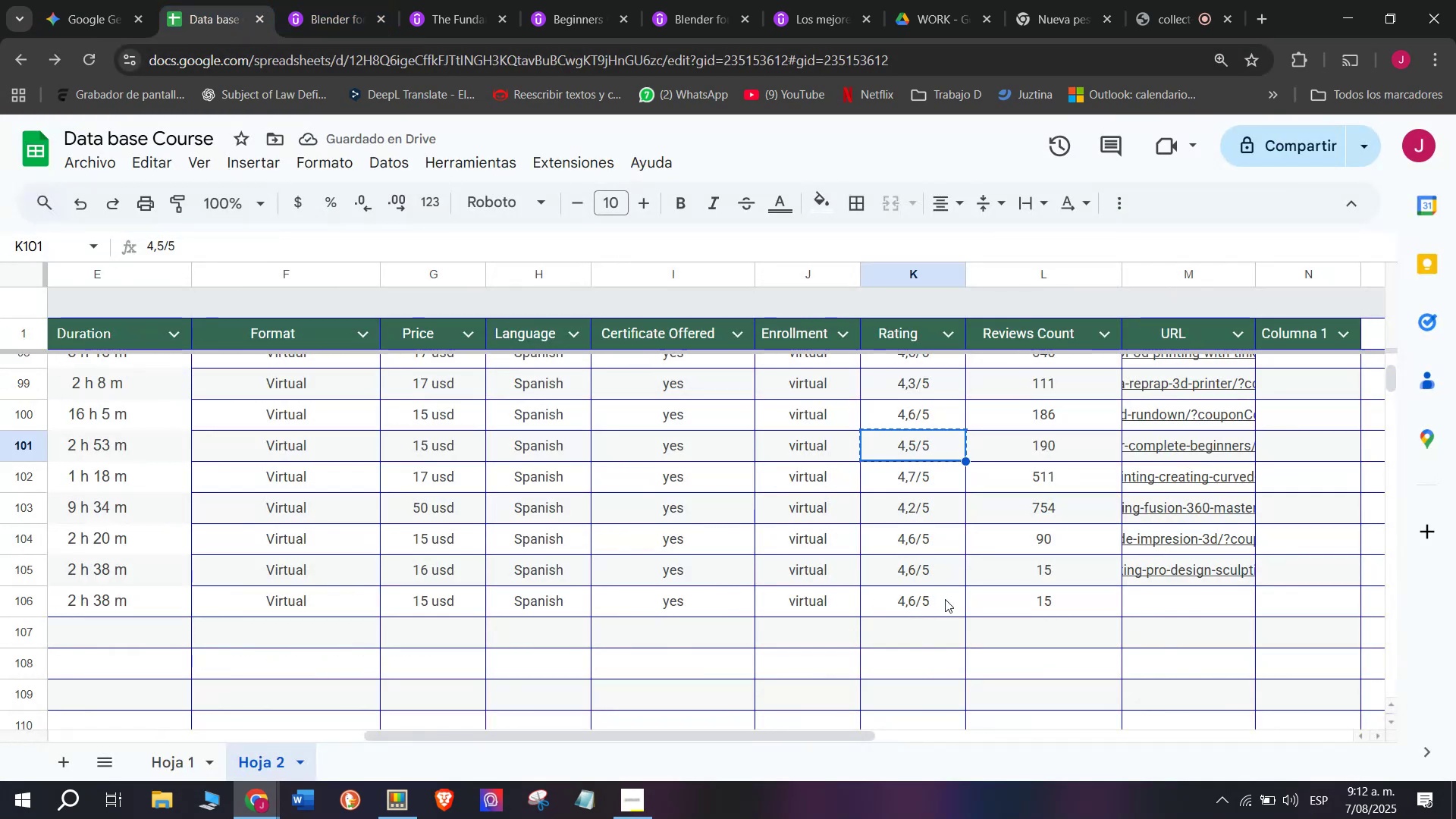 
left_click([945, 599])
 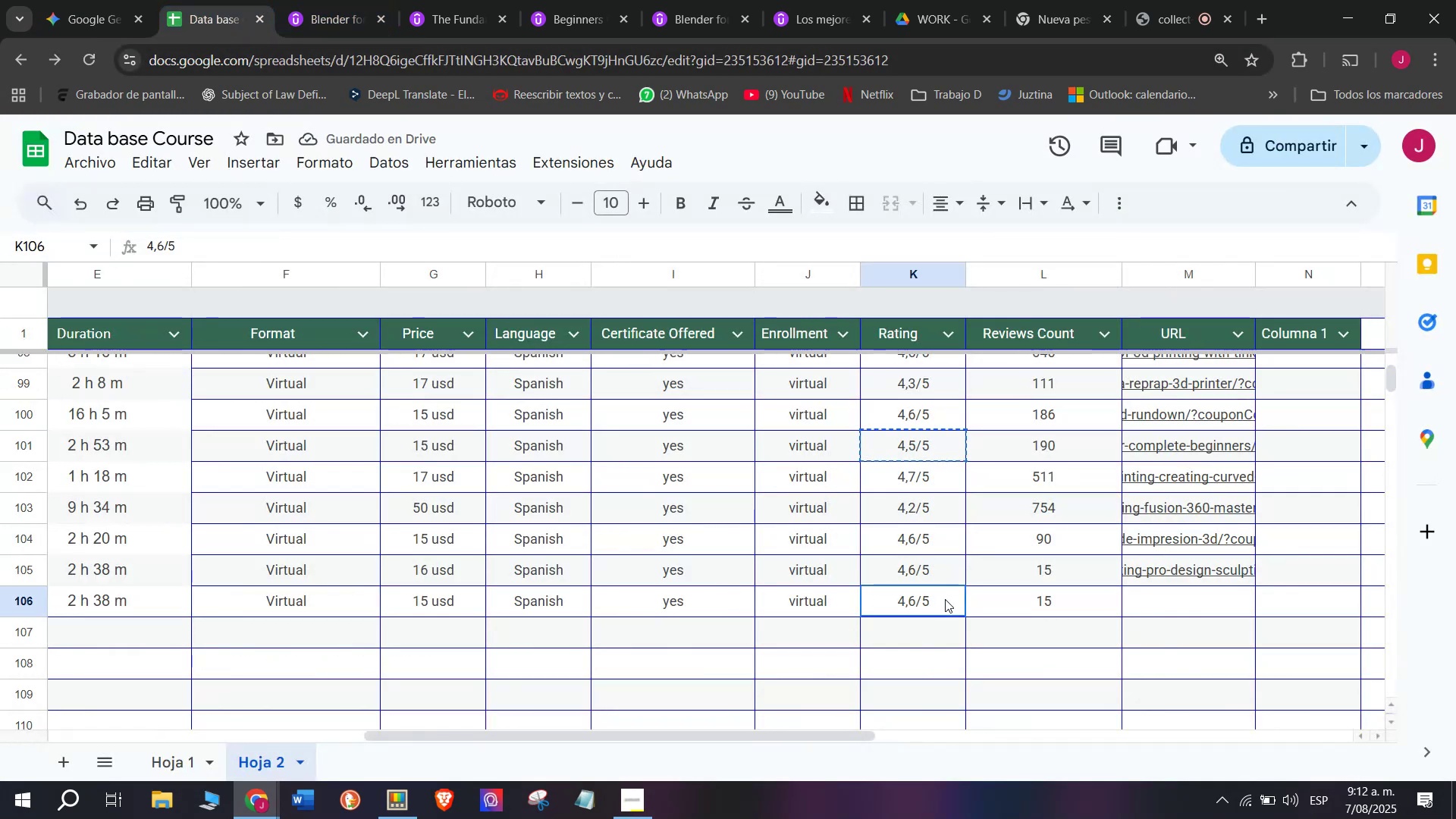 
key(Z)
 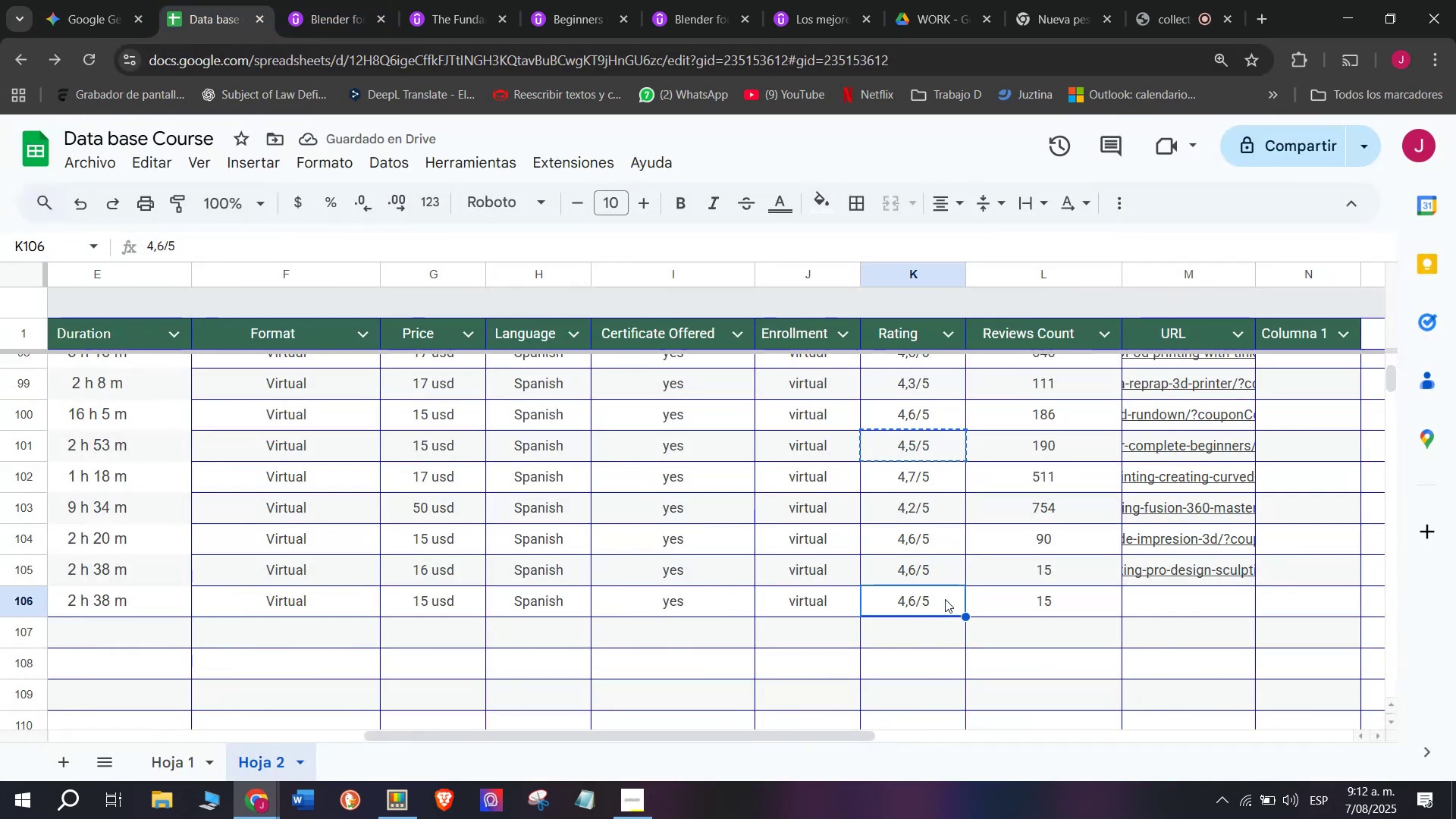 
key(Control+ControlLeft)
 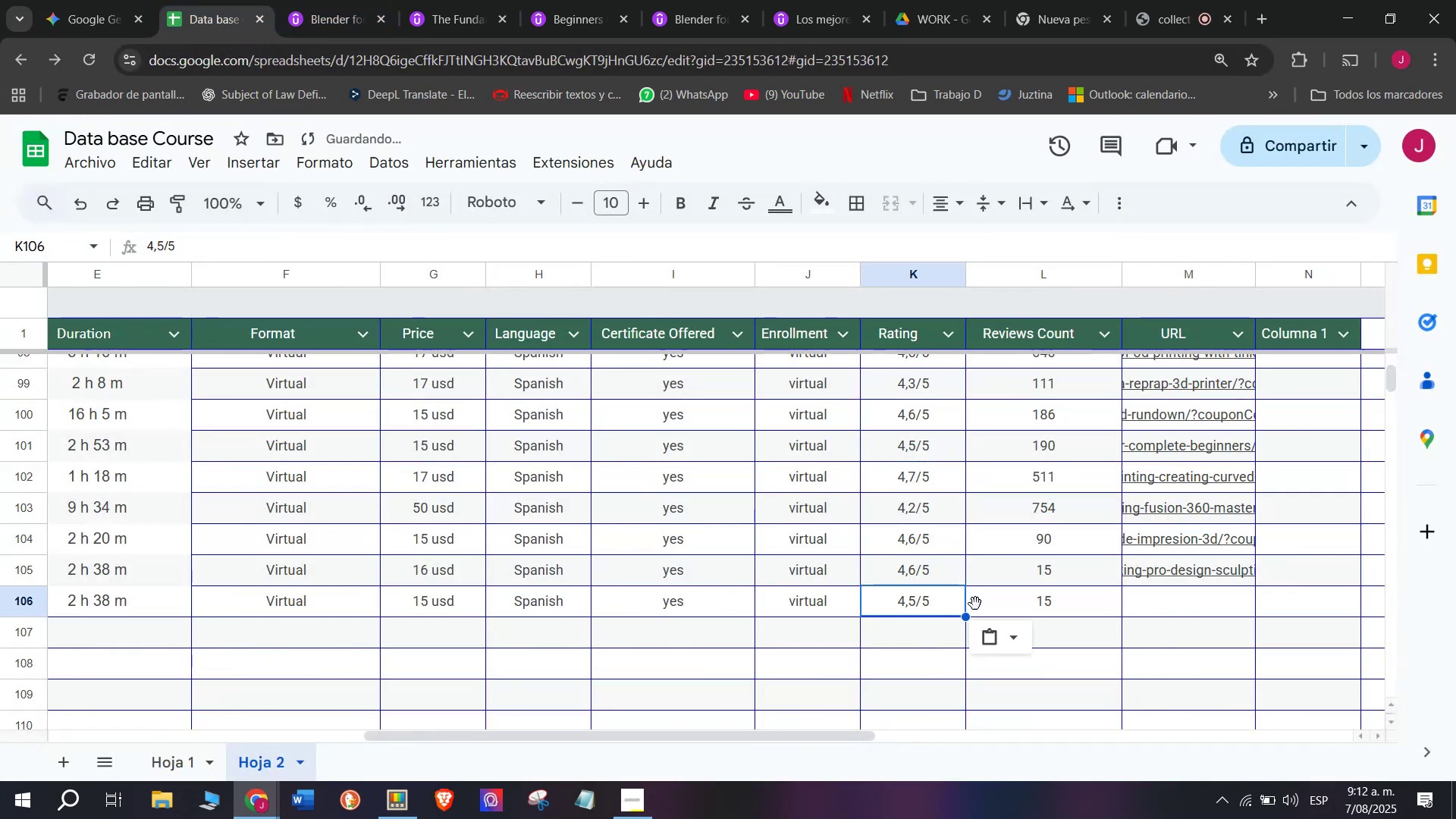 
key(Control+V)
 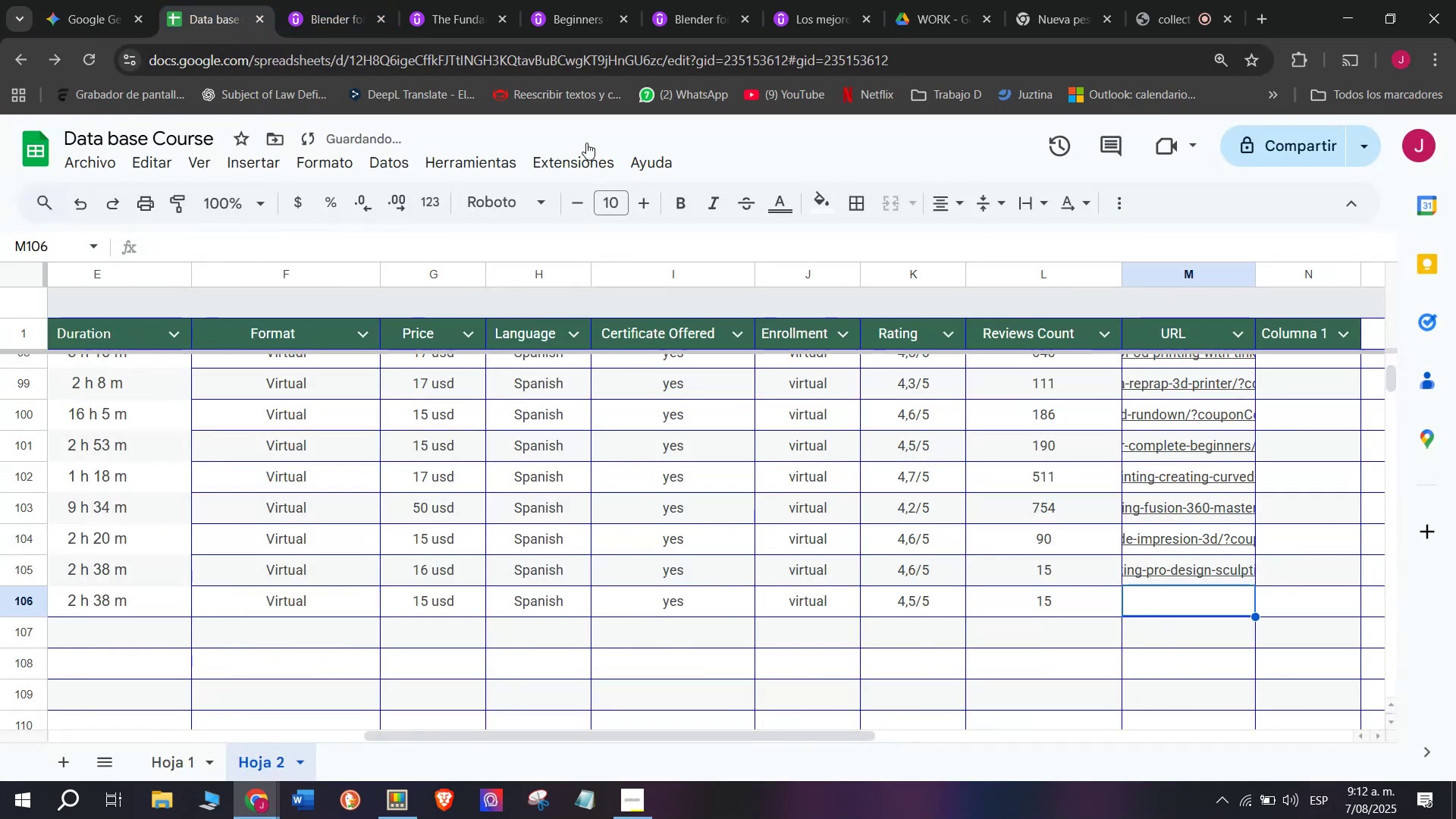 
left_click([328, 0])
 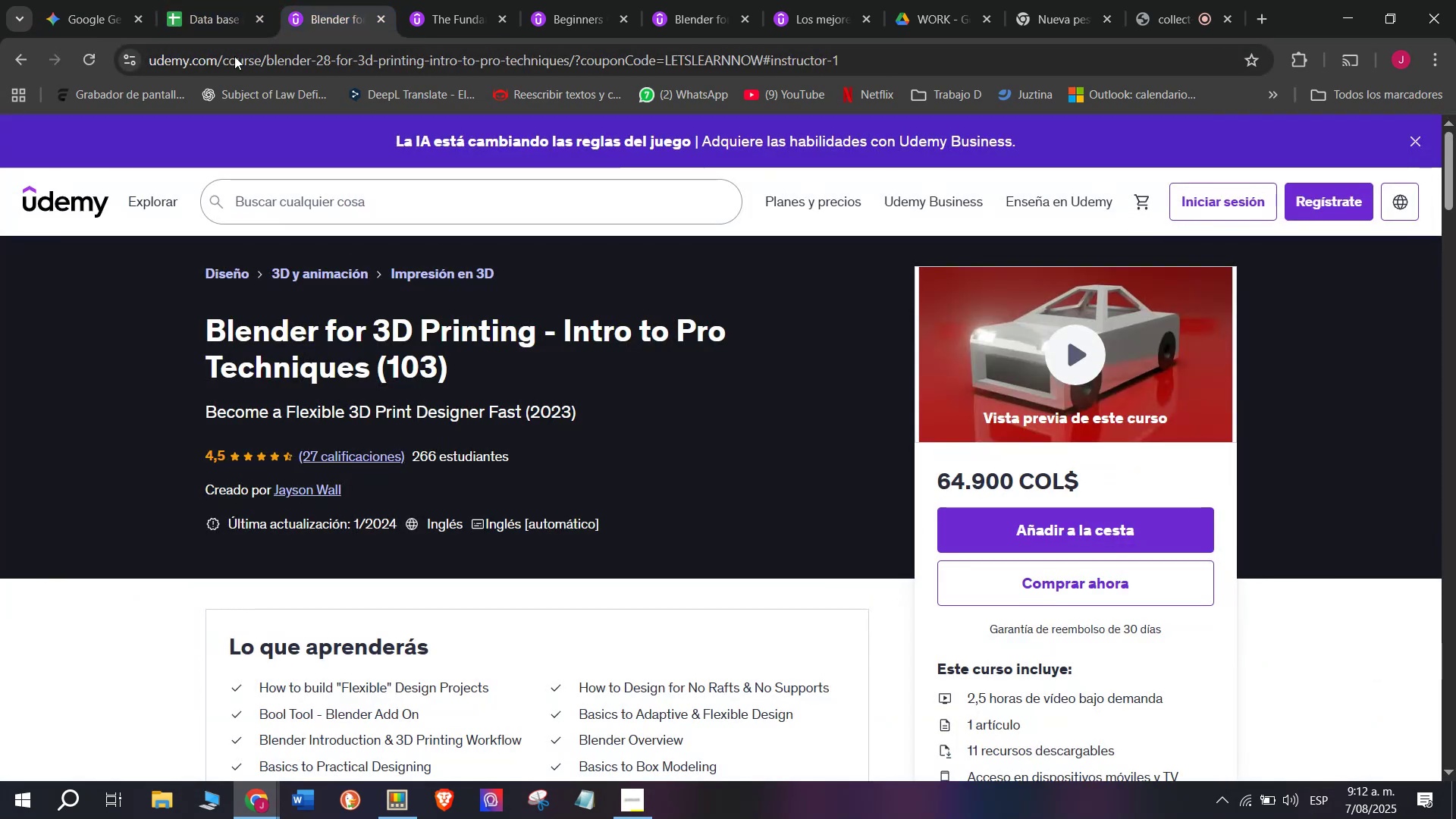 
left_click([217, 0])
 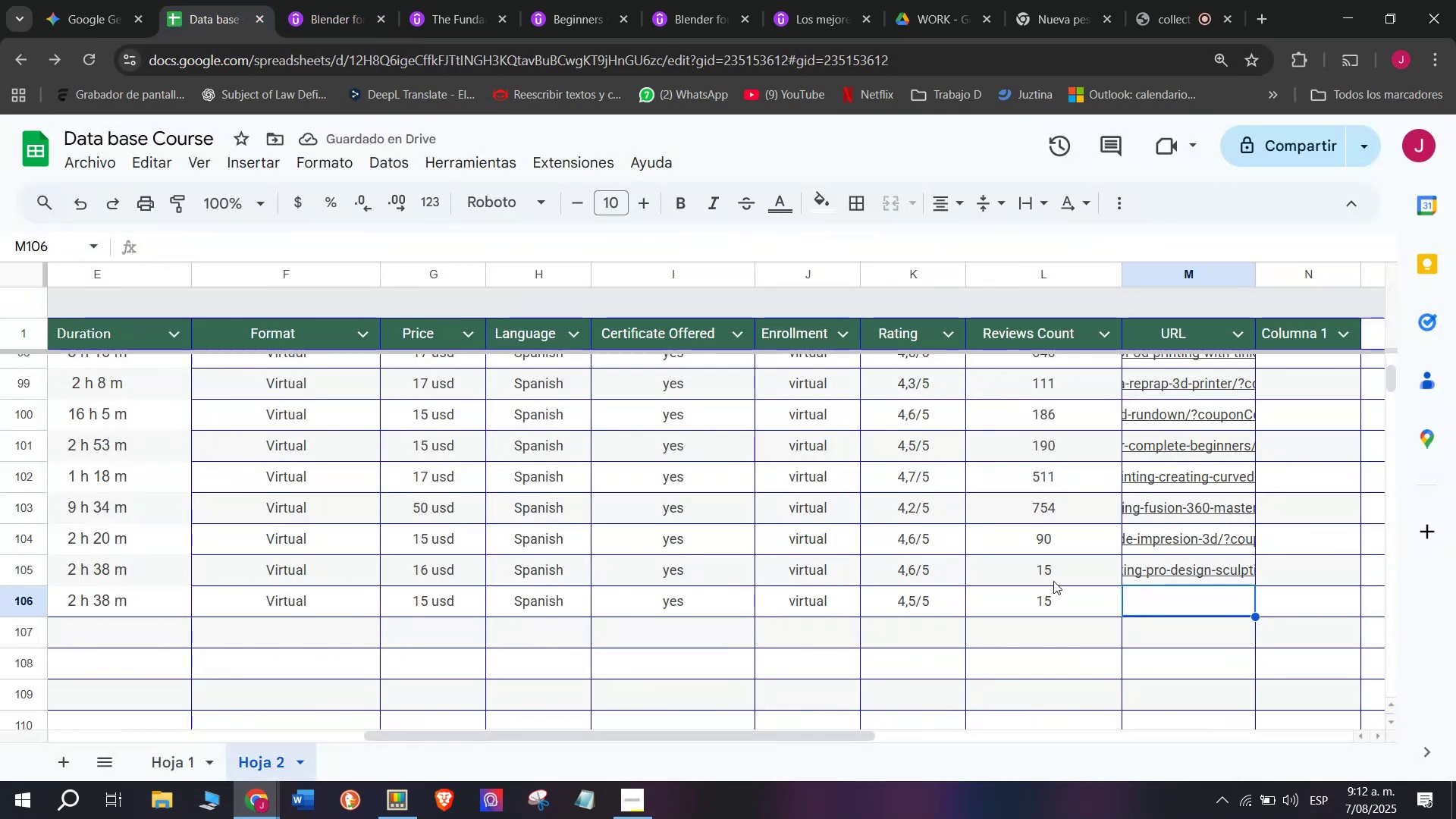 
left_click([1072, 598])
 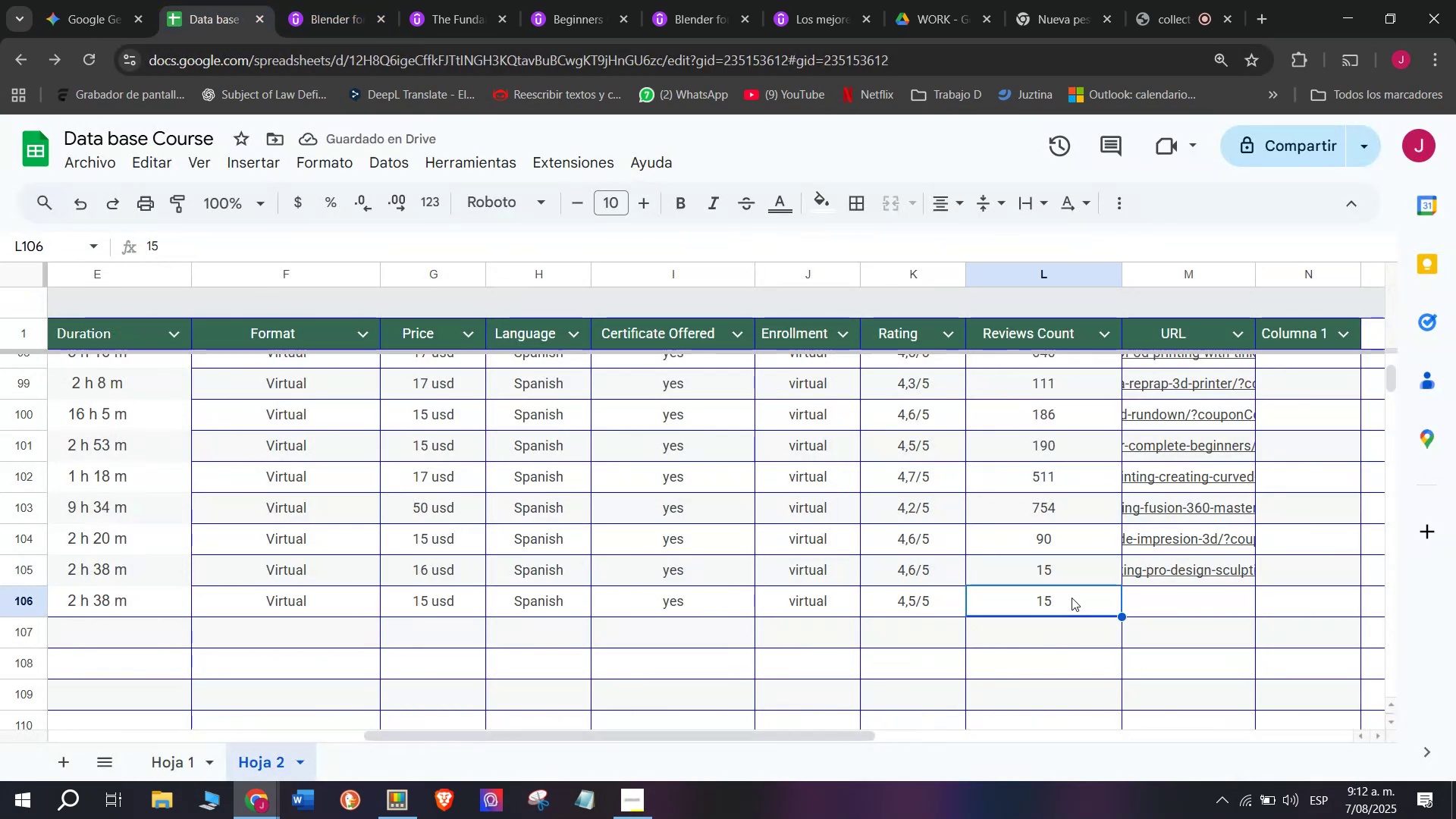 
type(q)
key(Backspace)
type(27)
 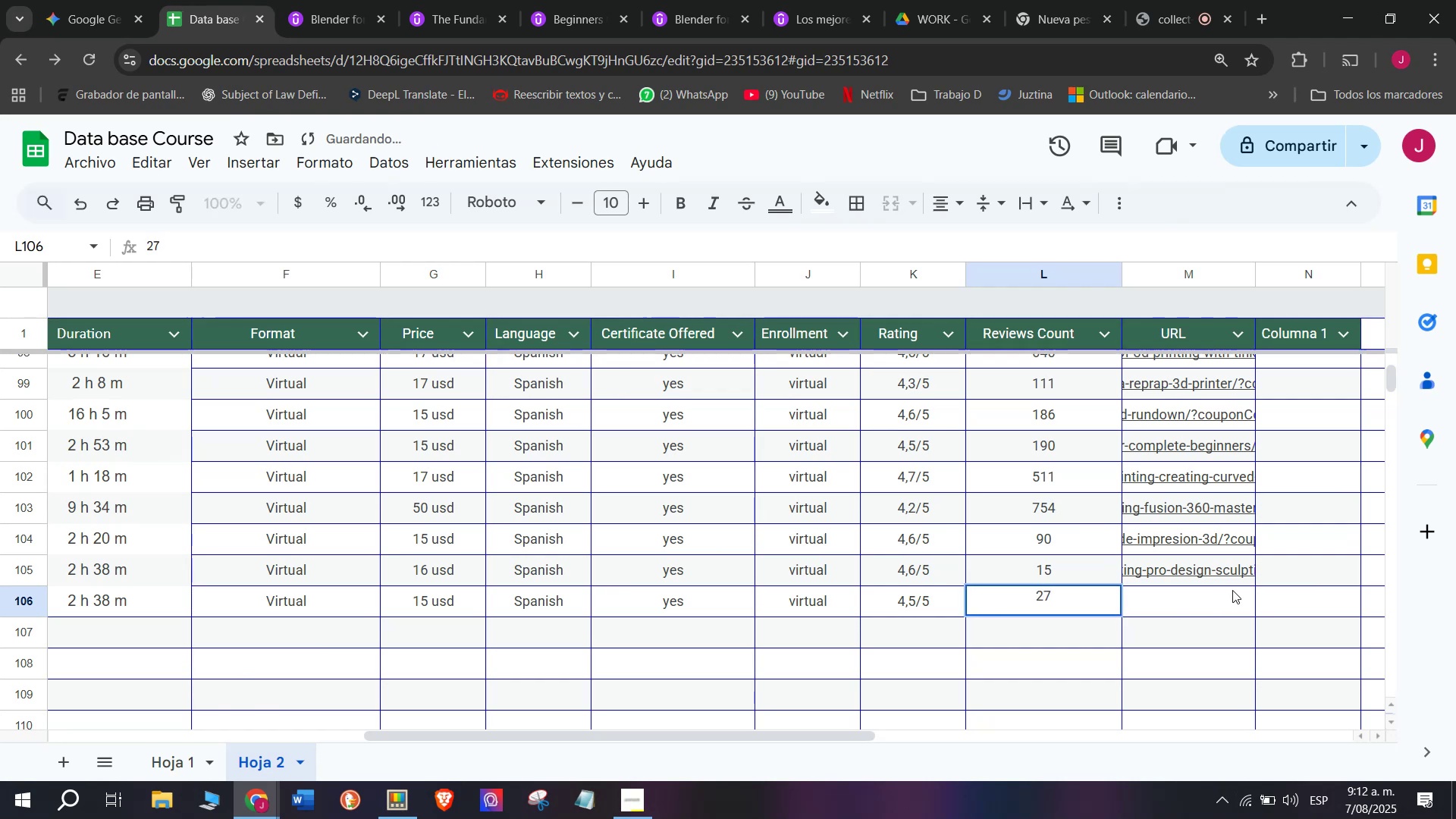 
left_click([1240, 596])
 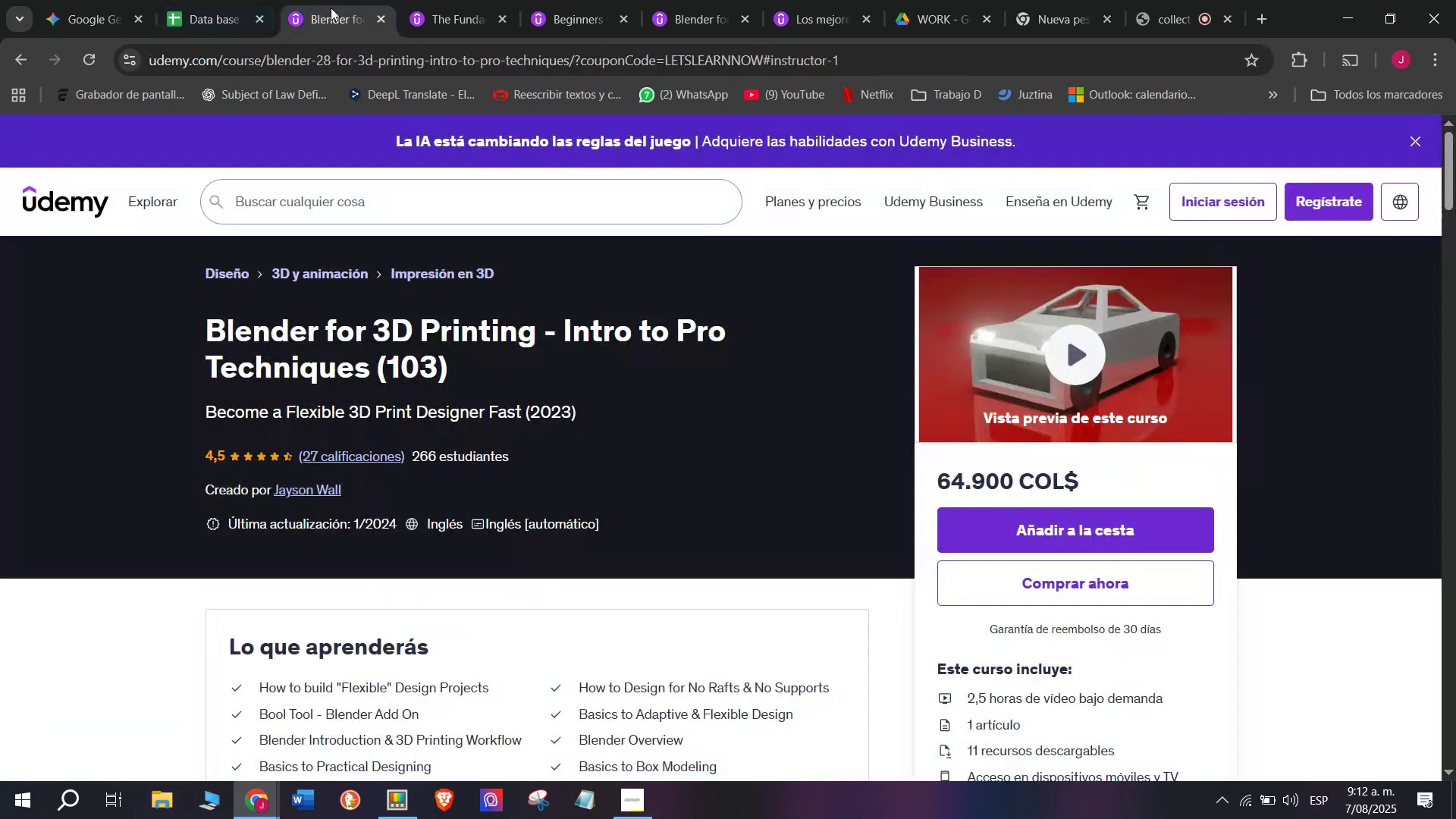 
double_click([377, 48])
 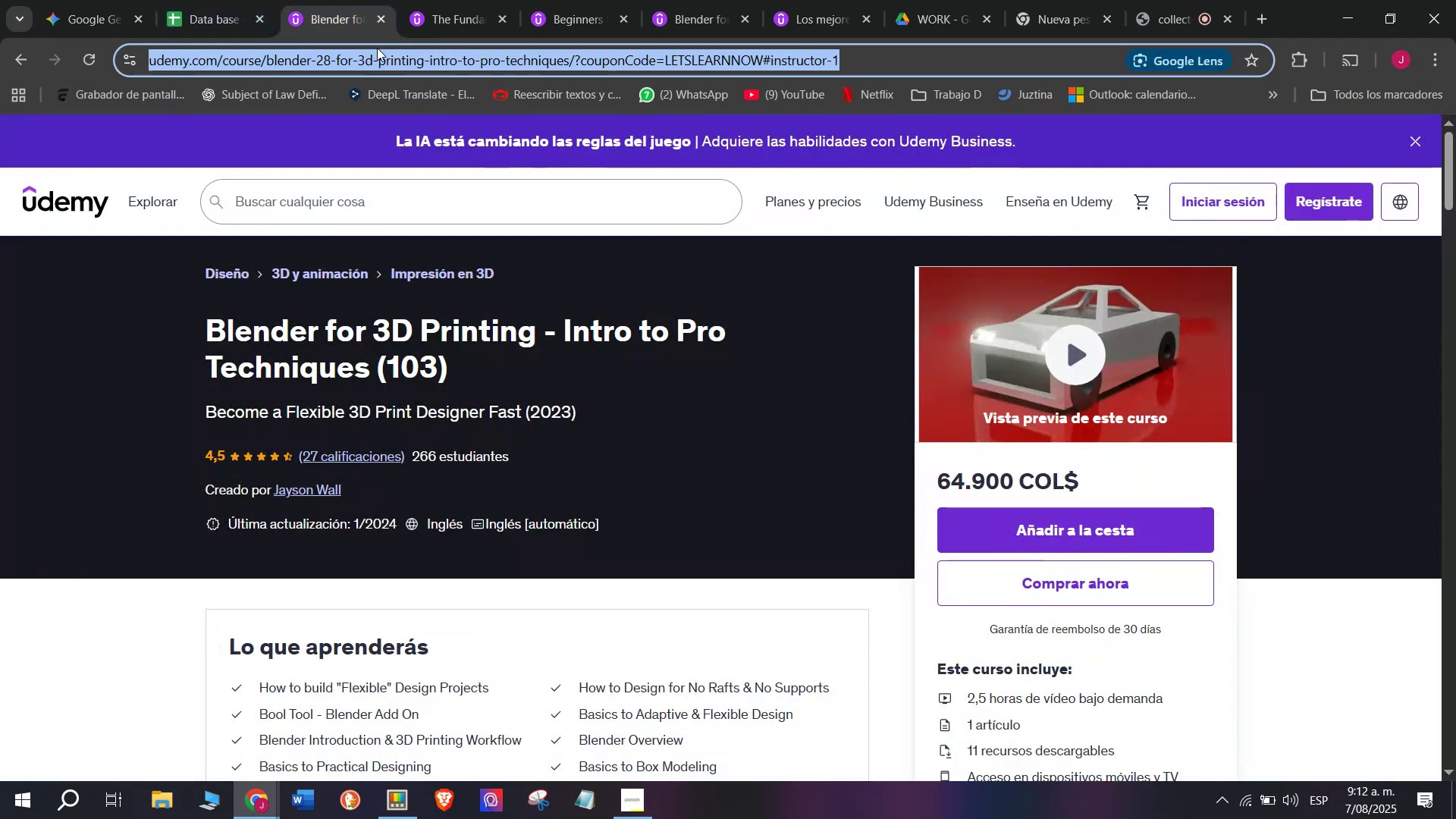 
triple_click([377, 48])
 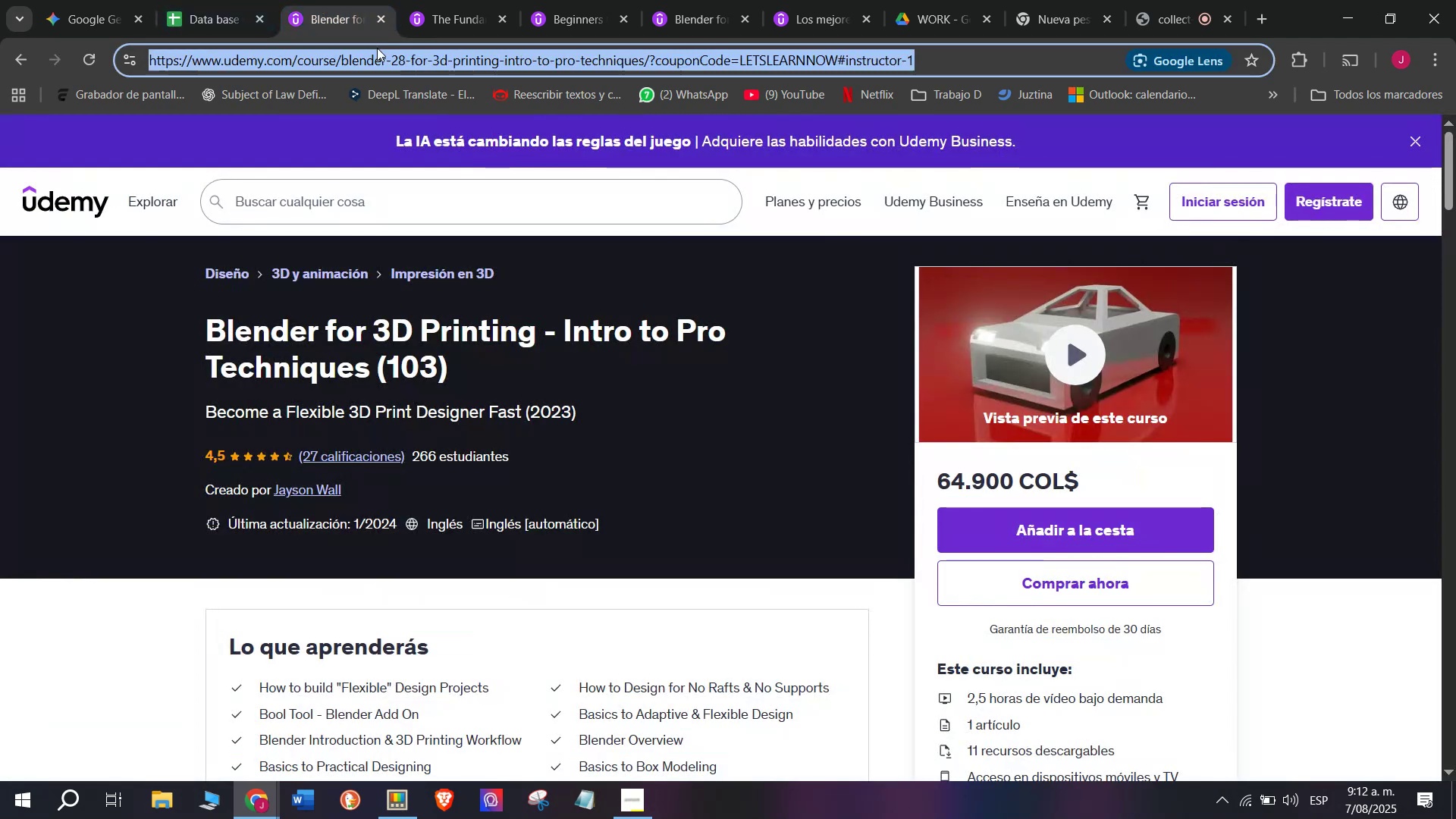 
triple_click([377, 48])
 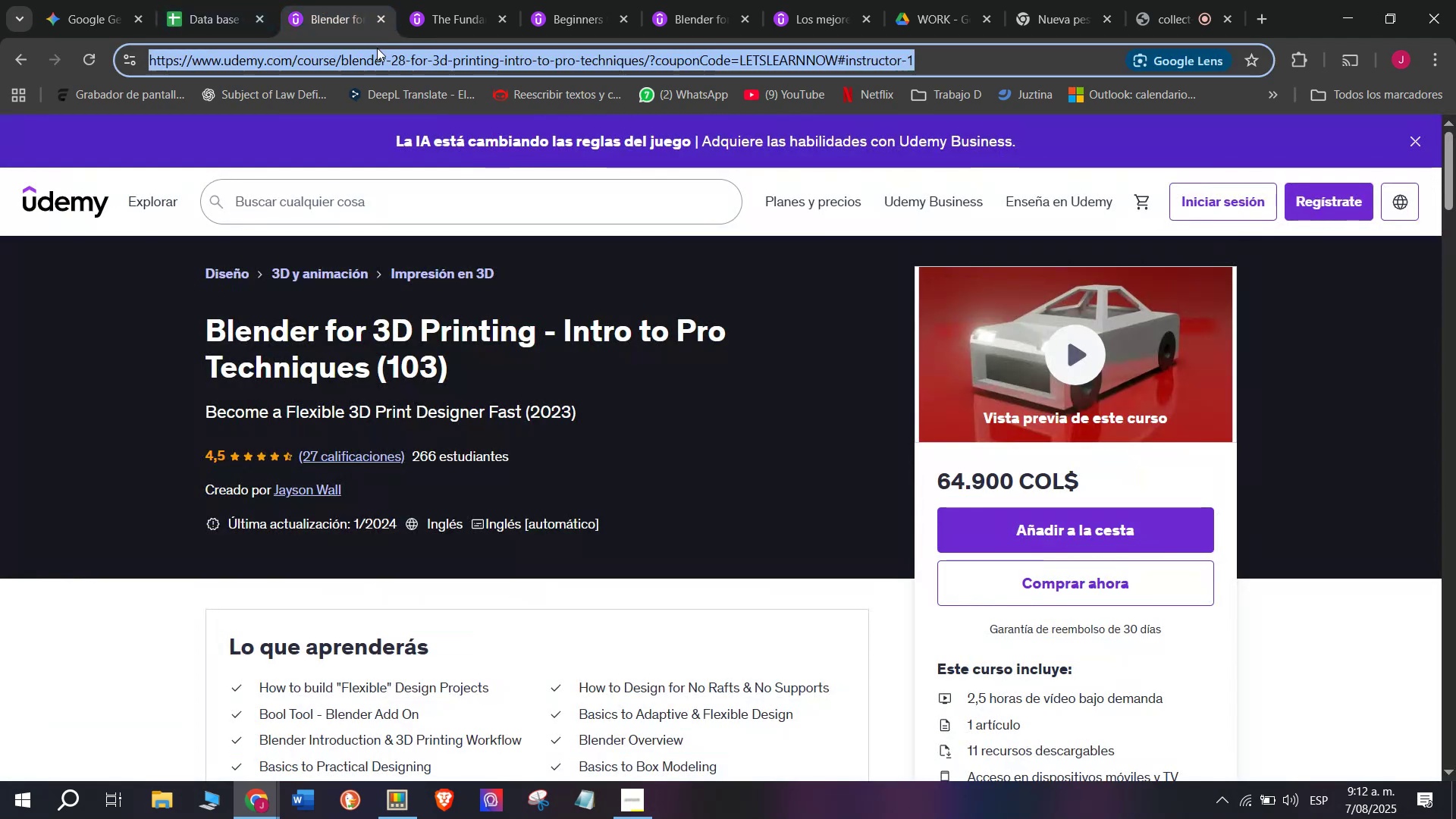 
key(Control+ControlLeft)
 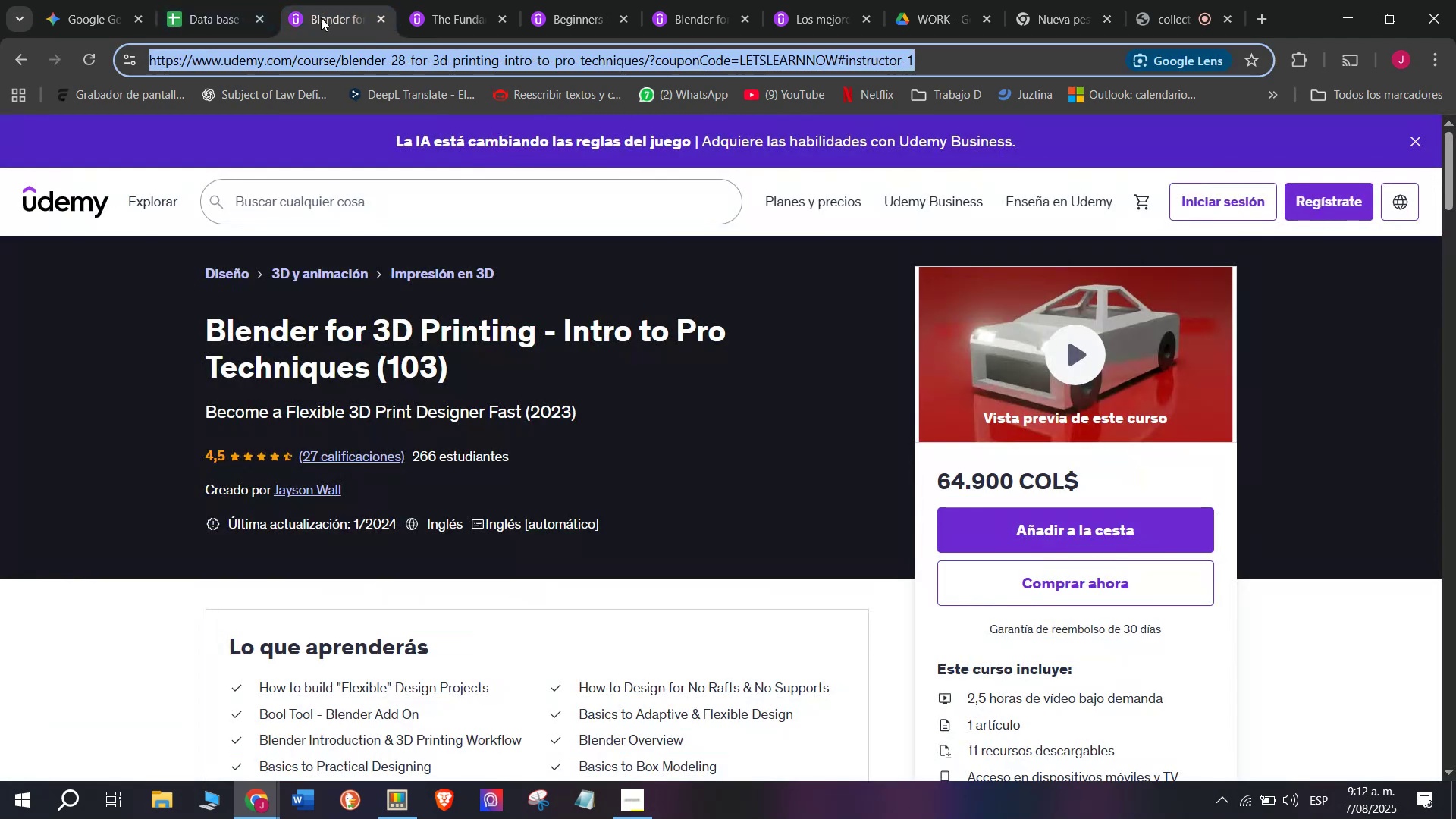 
key(Break)
 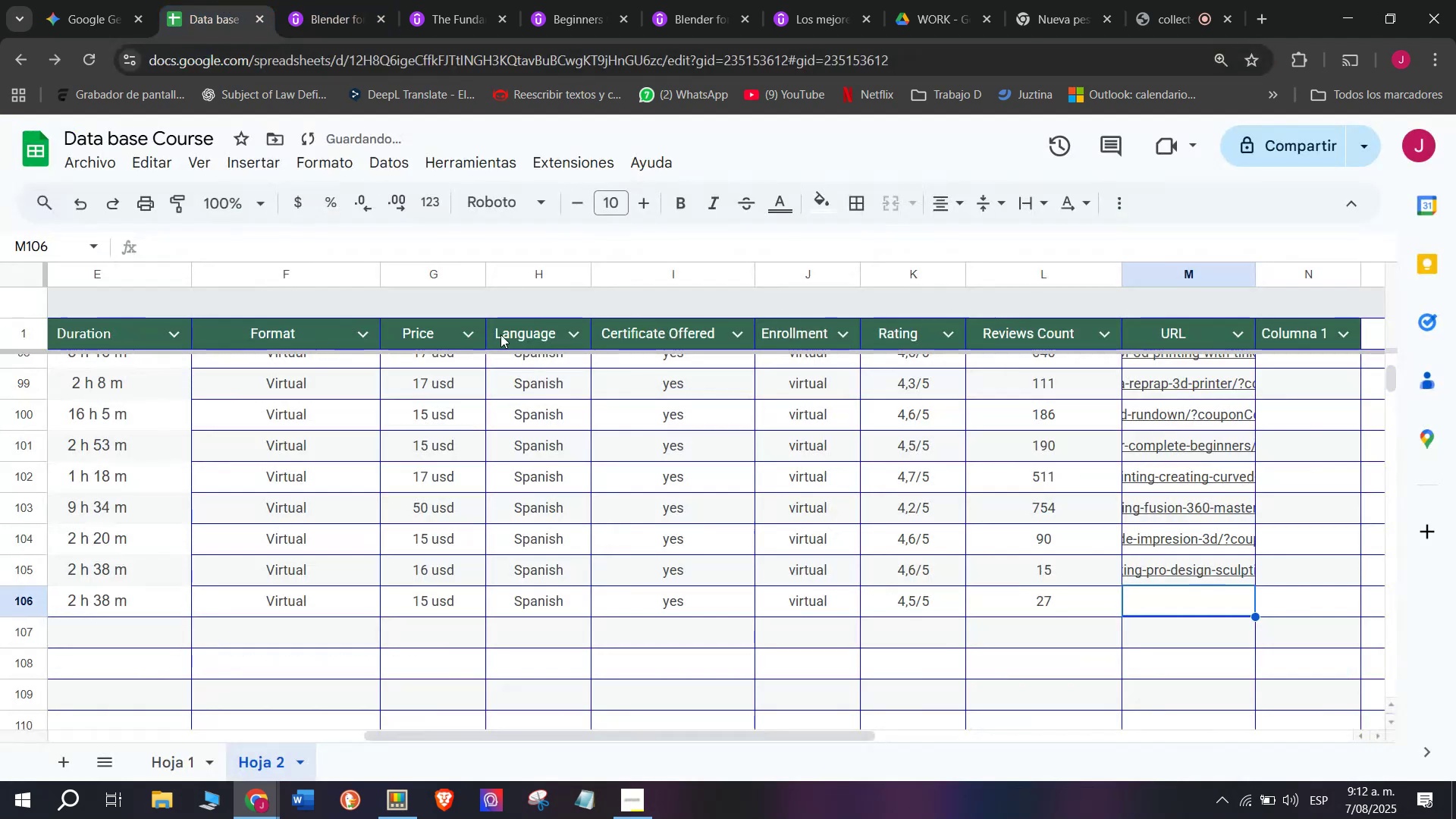 
key(Control+C)
 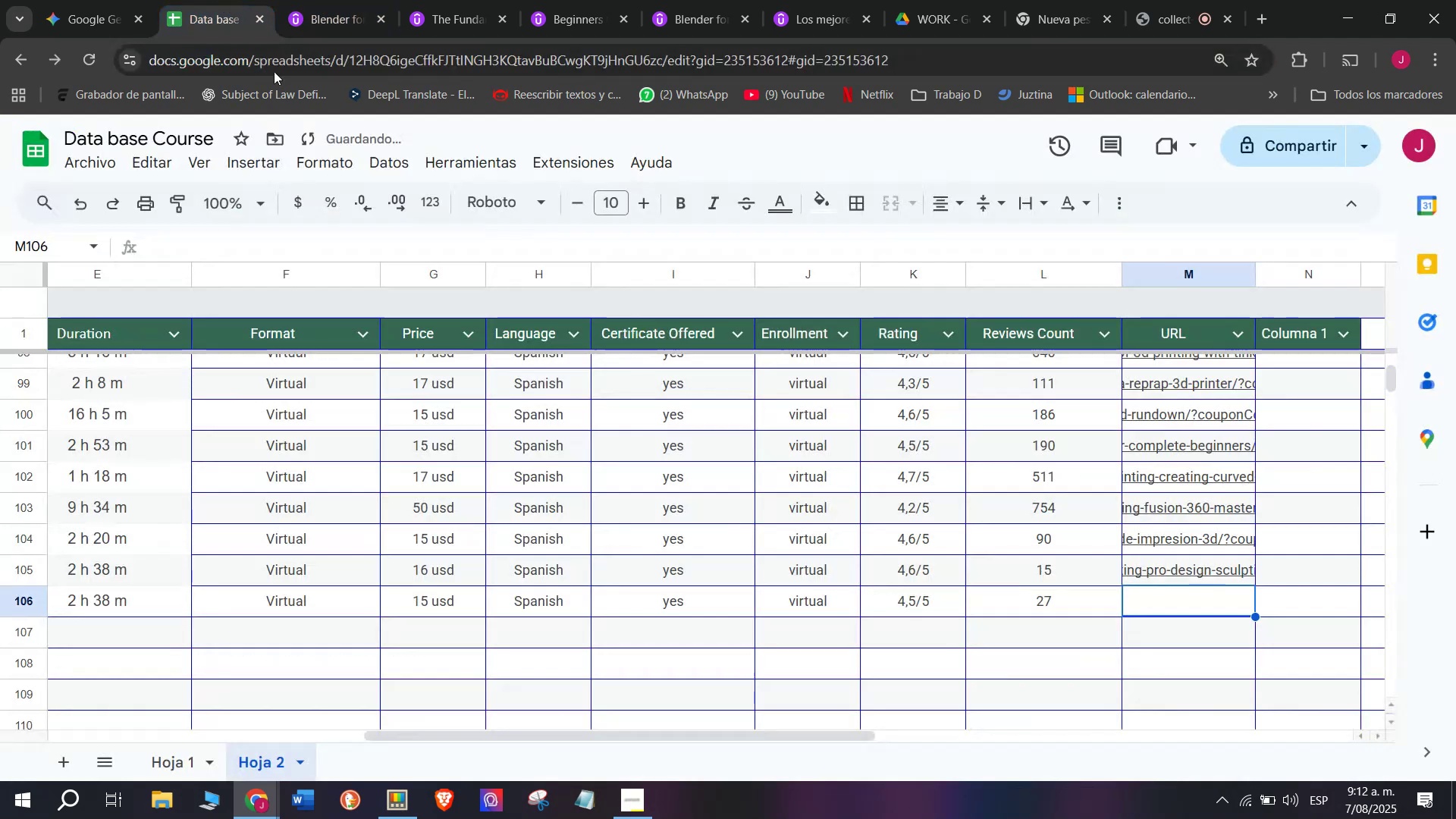 
key(Control+ControlLeft)
 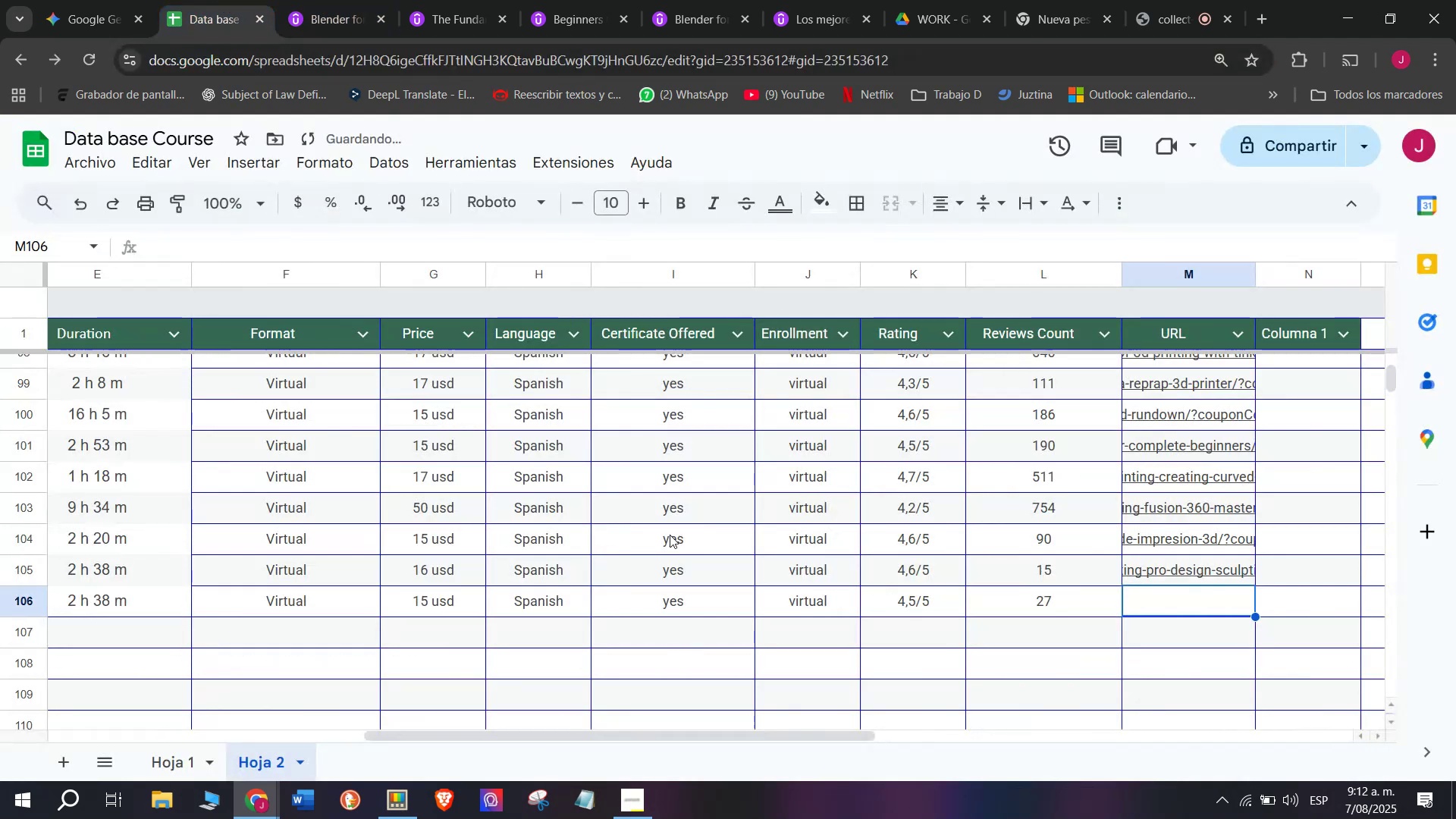 
key(Z)
 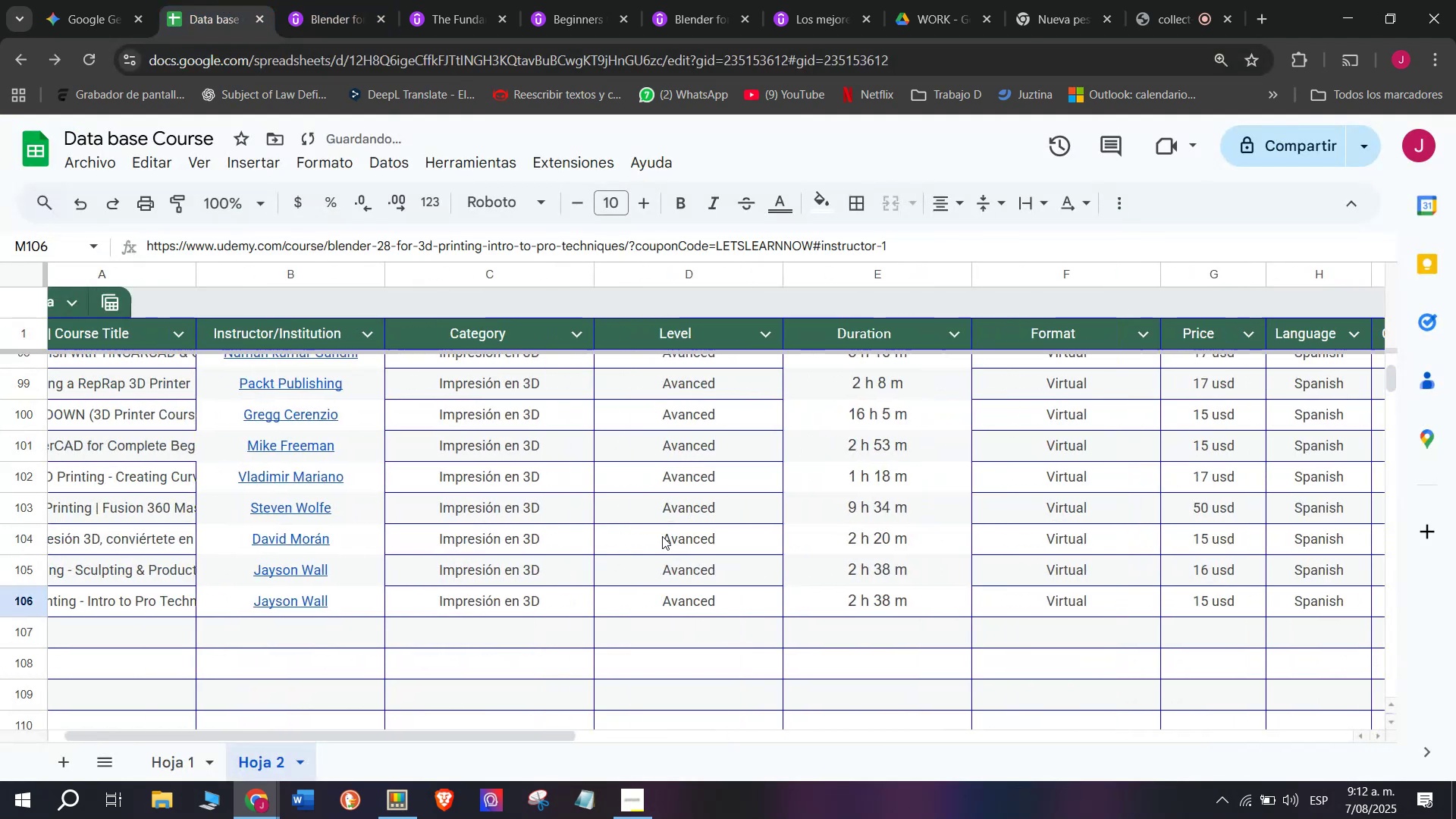 
key(Control+V)
 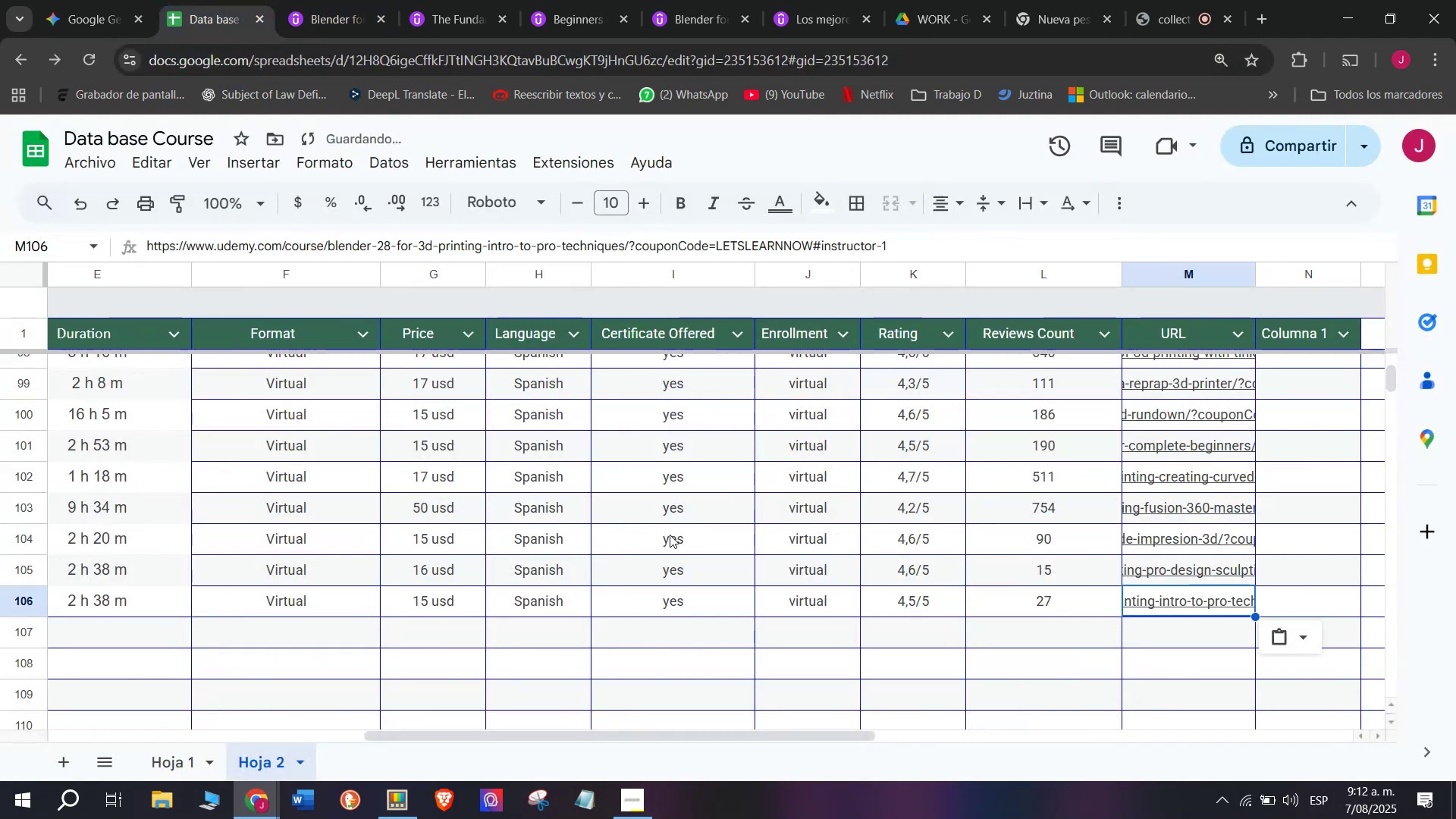 
scroll: coordinate [388, 676], scroll_direction: up, amount: 4.0
 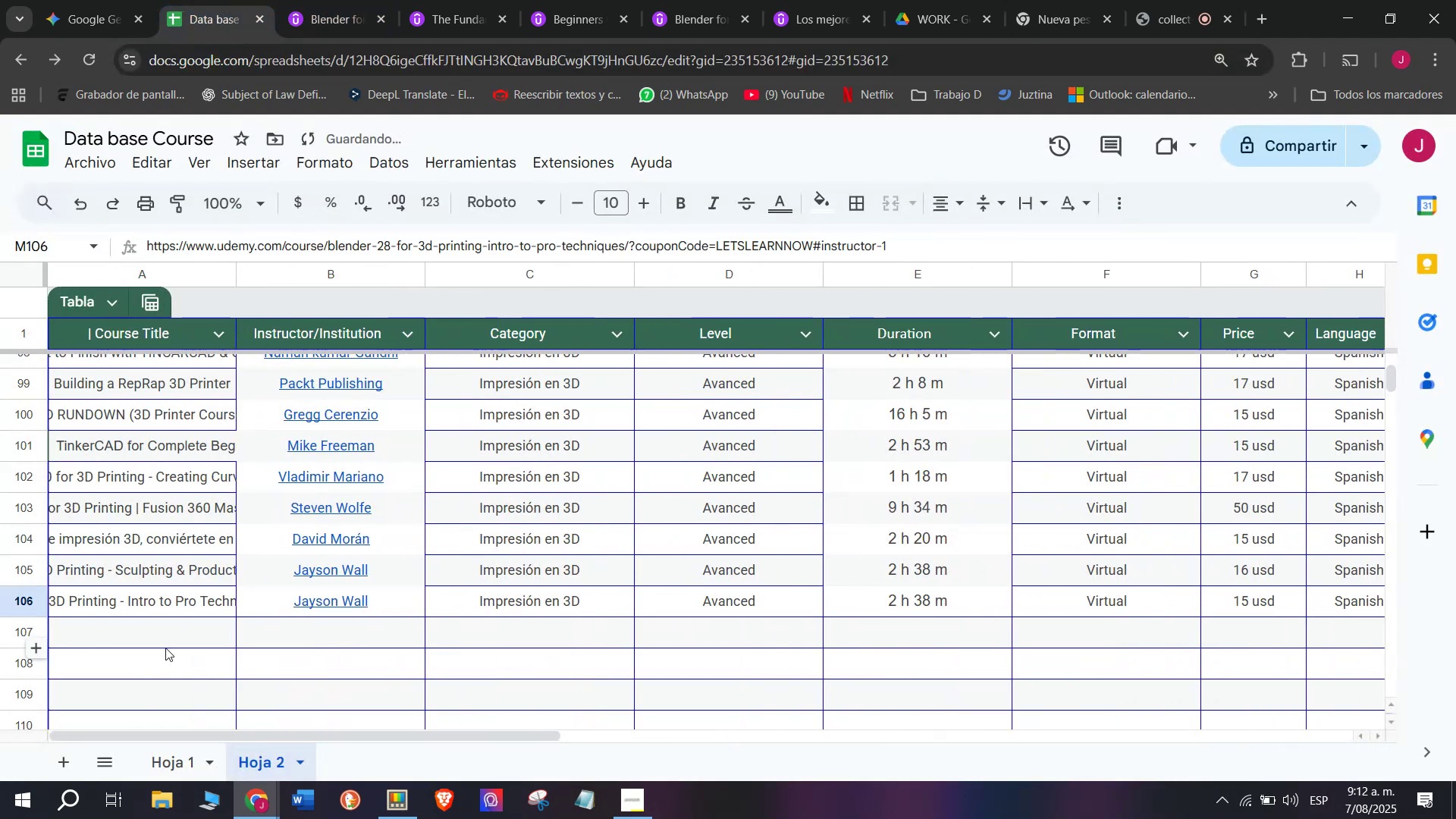 
left_click([165, 648])
 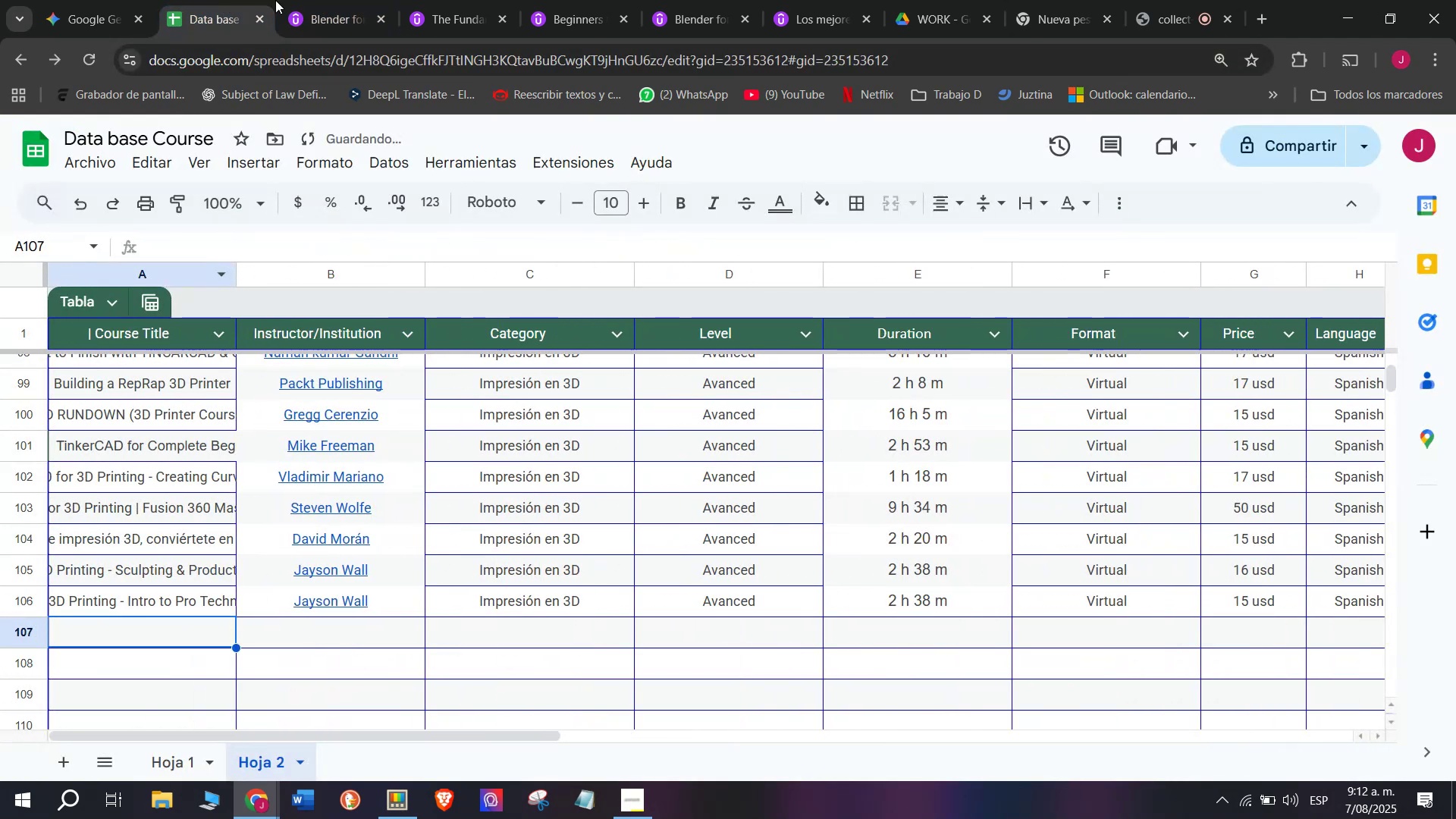 
left_click([344, 0])
 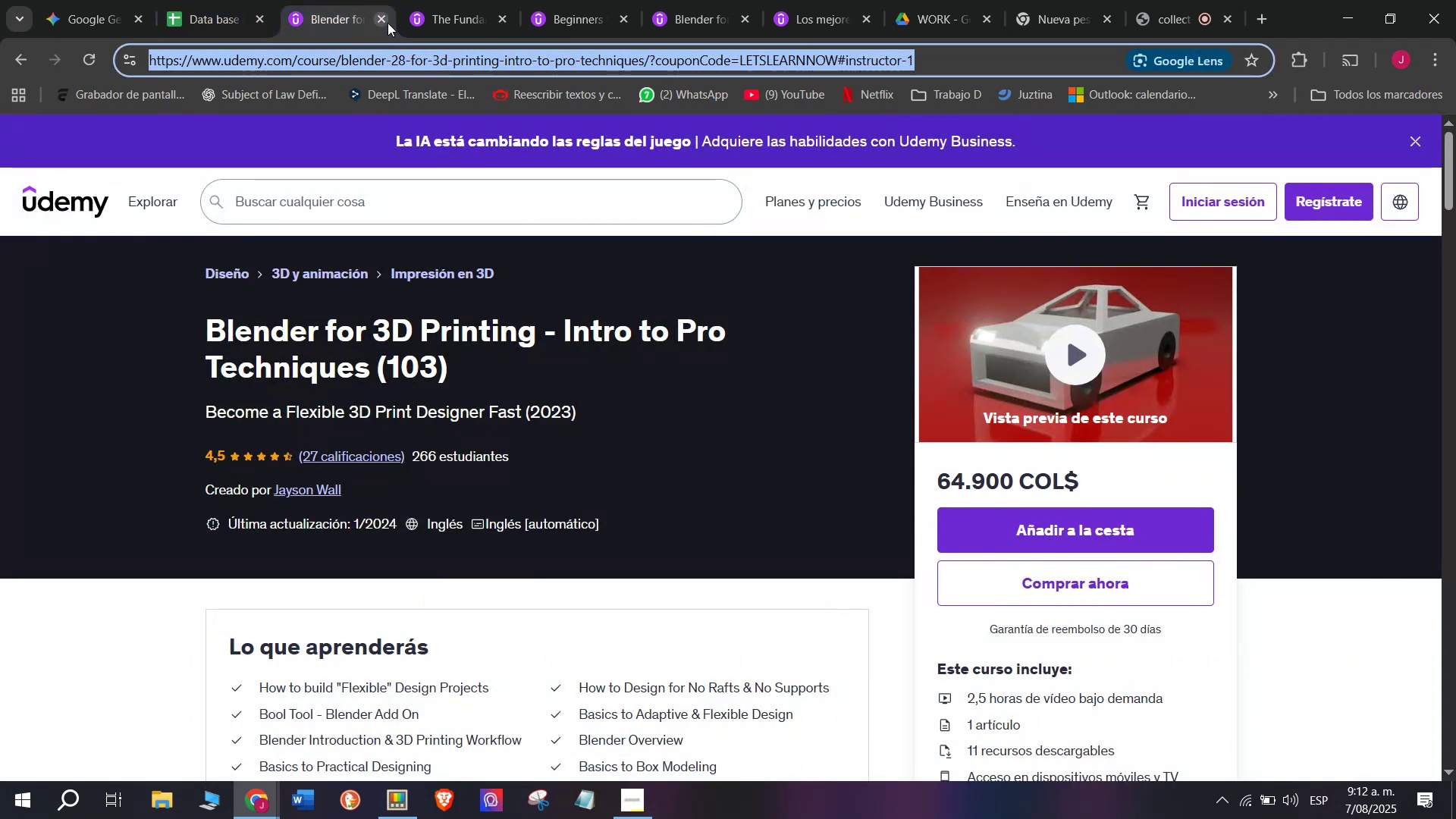 
left_click([380, 13])
 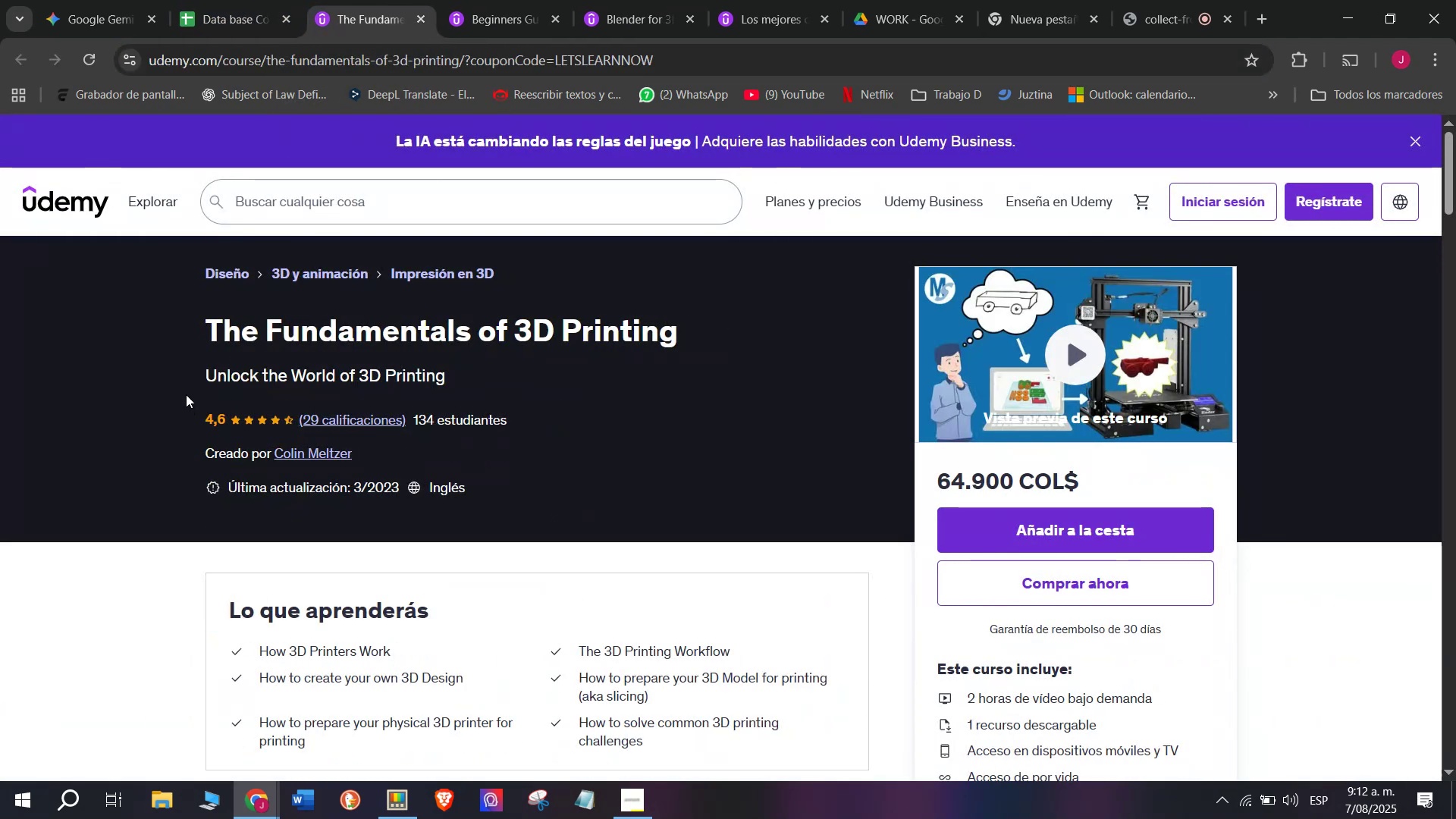 
left_click_drag(start_coordinate=[181, 329], to_coordinate=[710, 320])
 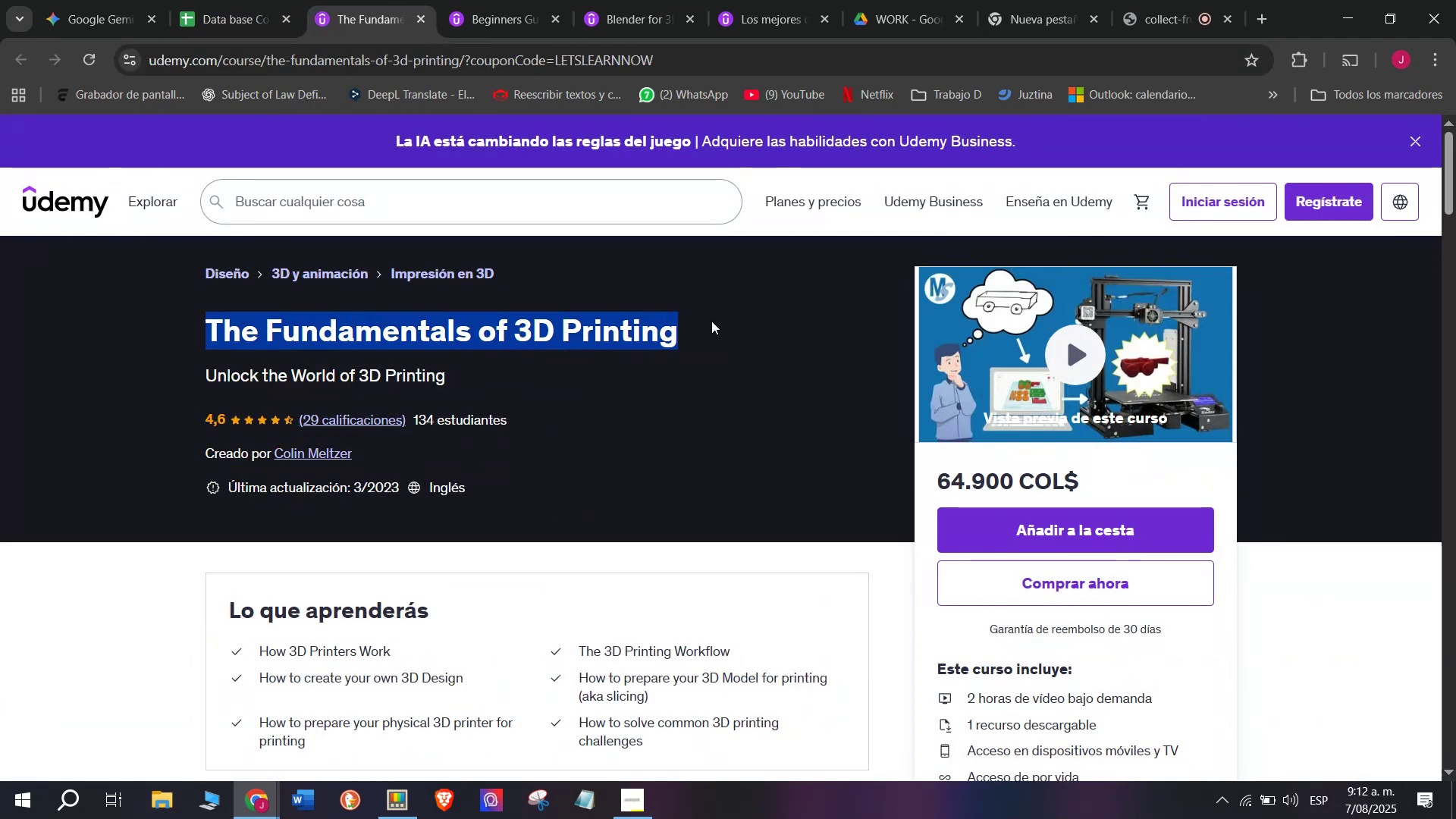 
key(Break)
 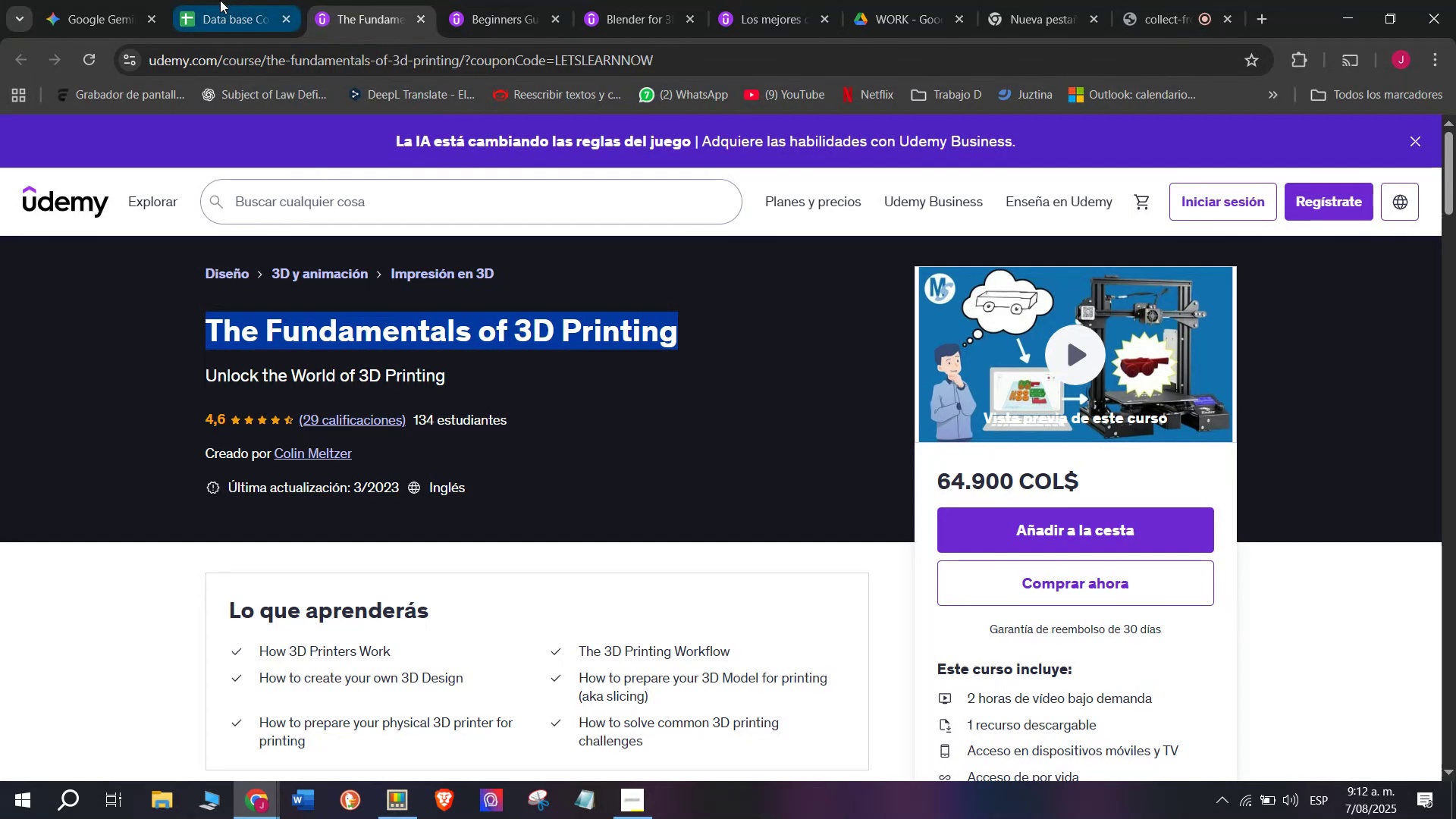 
key(Control+ControlLeft)
 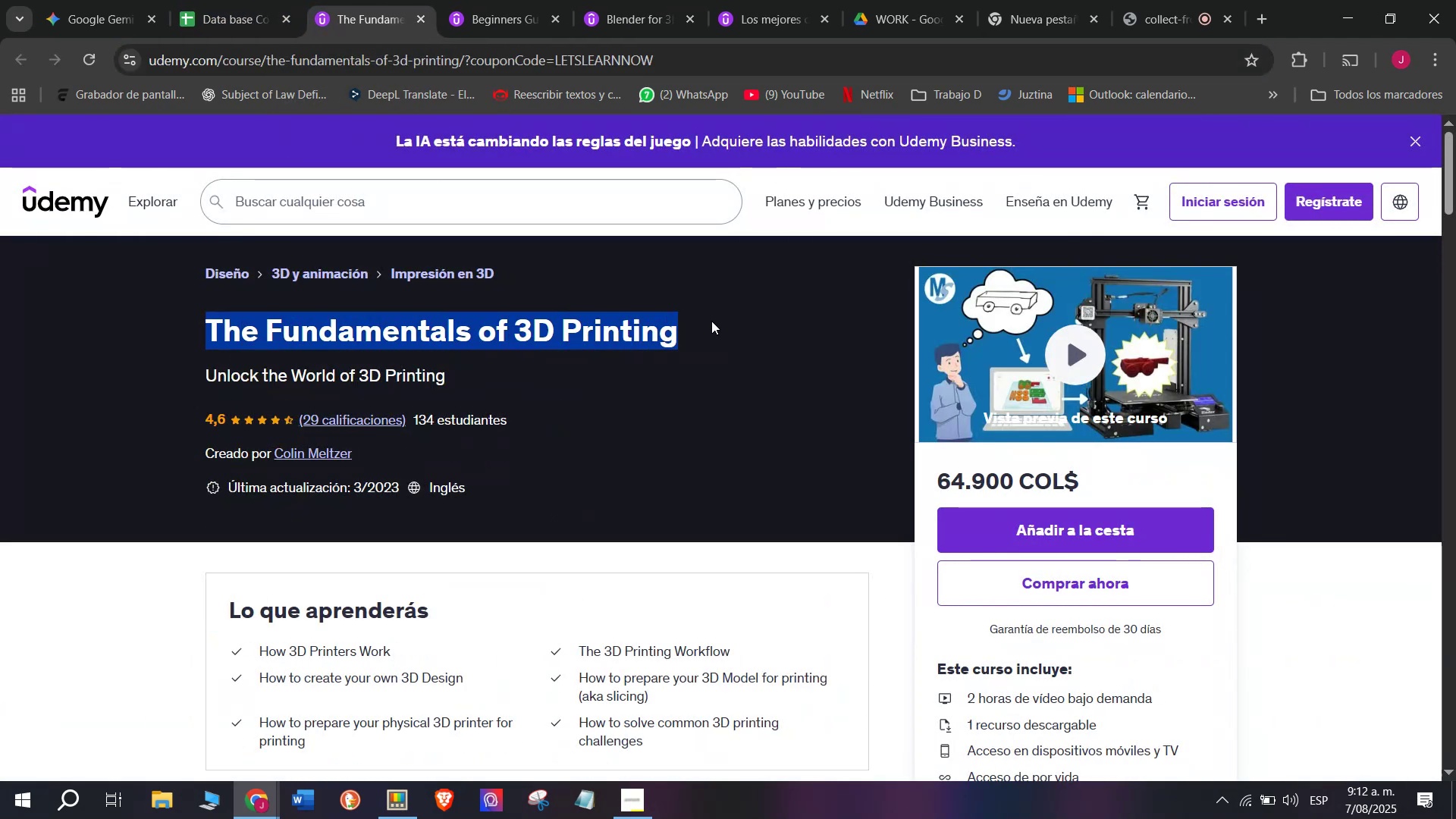 
key(Control+C)
 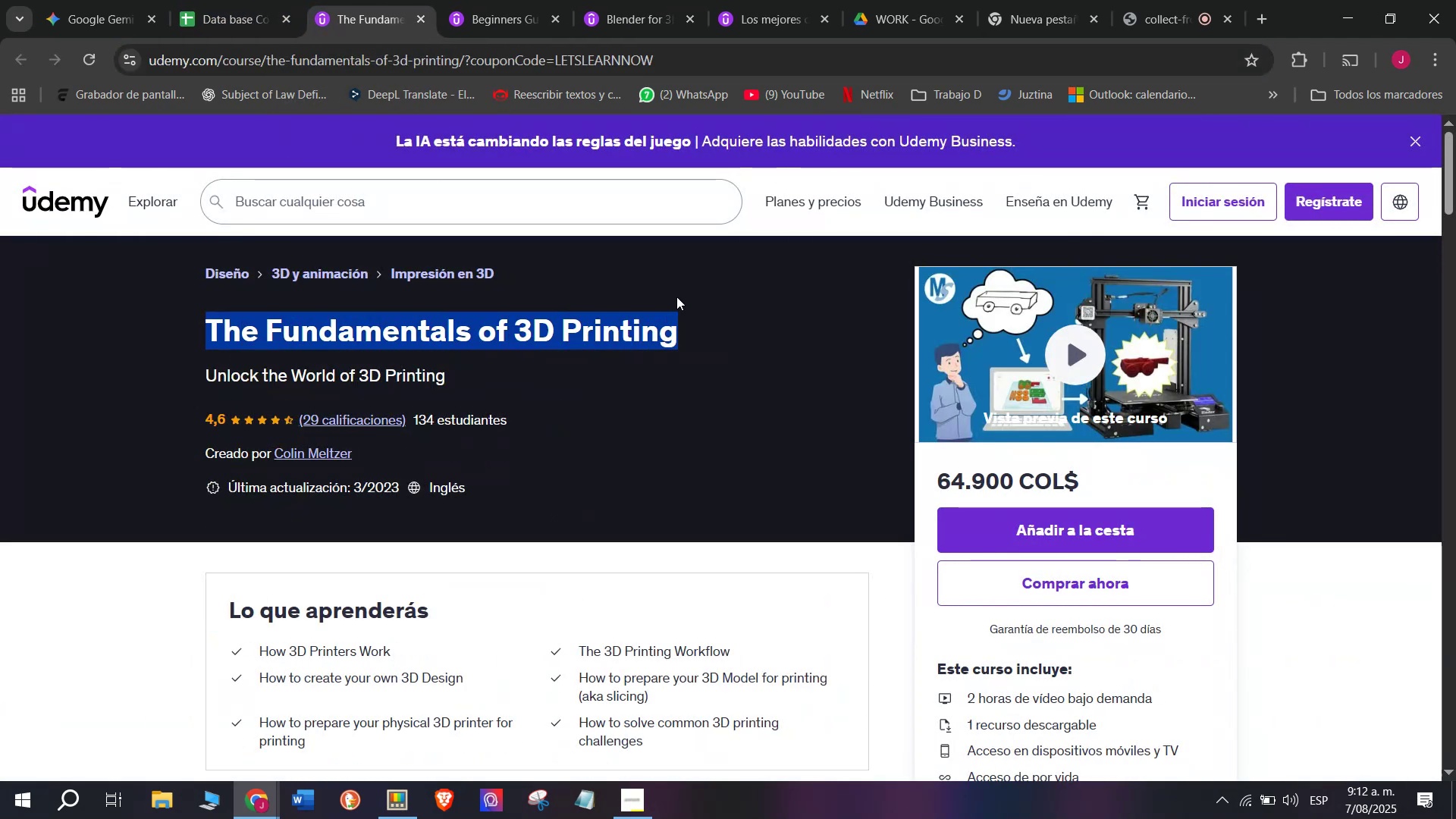 
key(Break)
 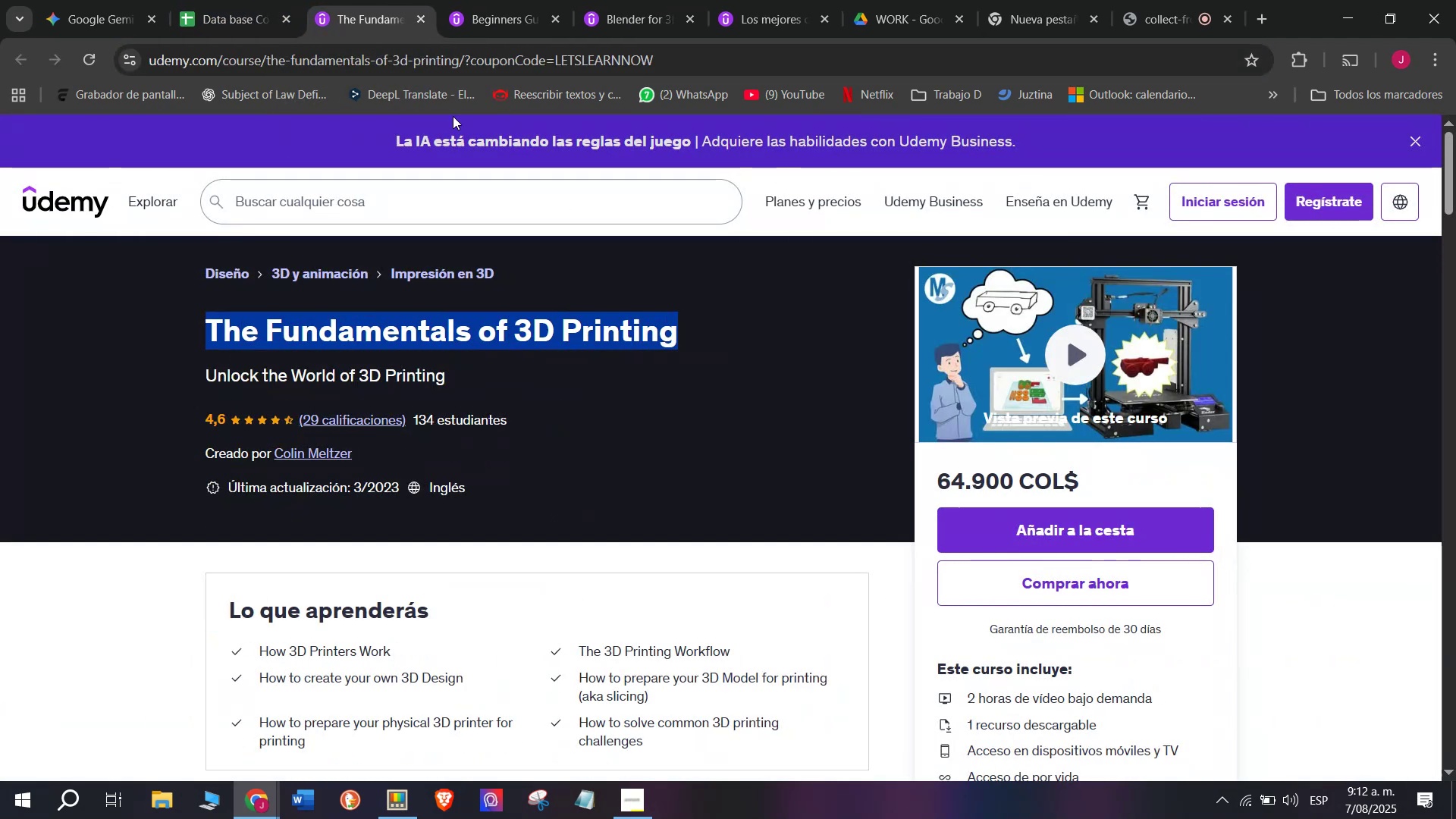 
key(Control+ControlLeft)
 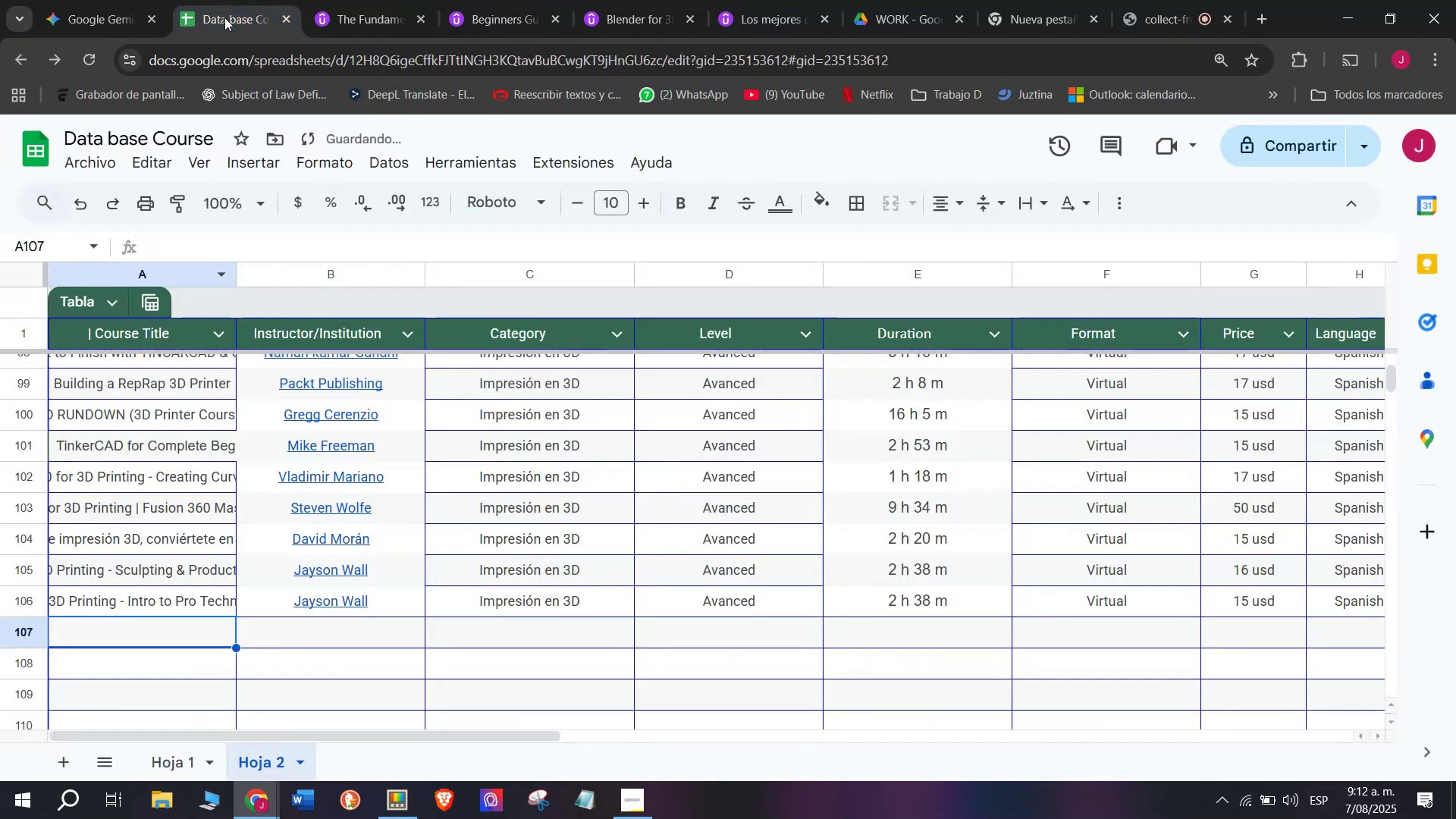 
key(Control+C)
 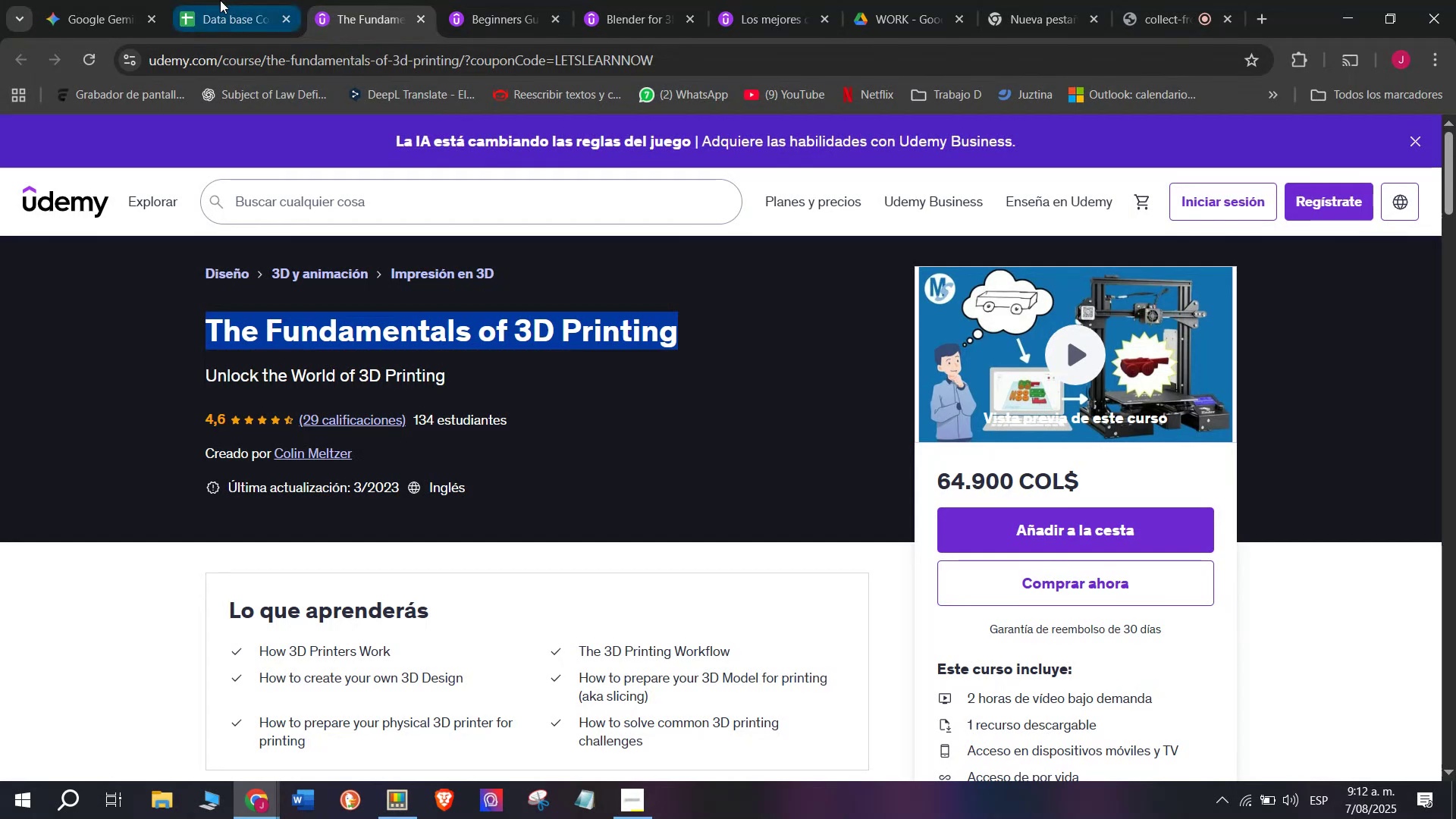 
left_click([220, 0])
 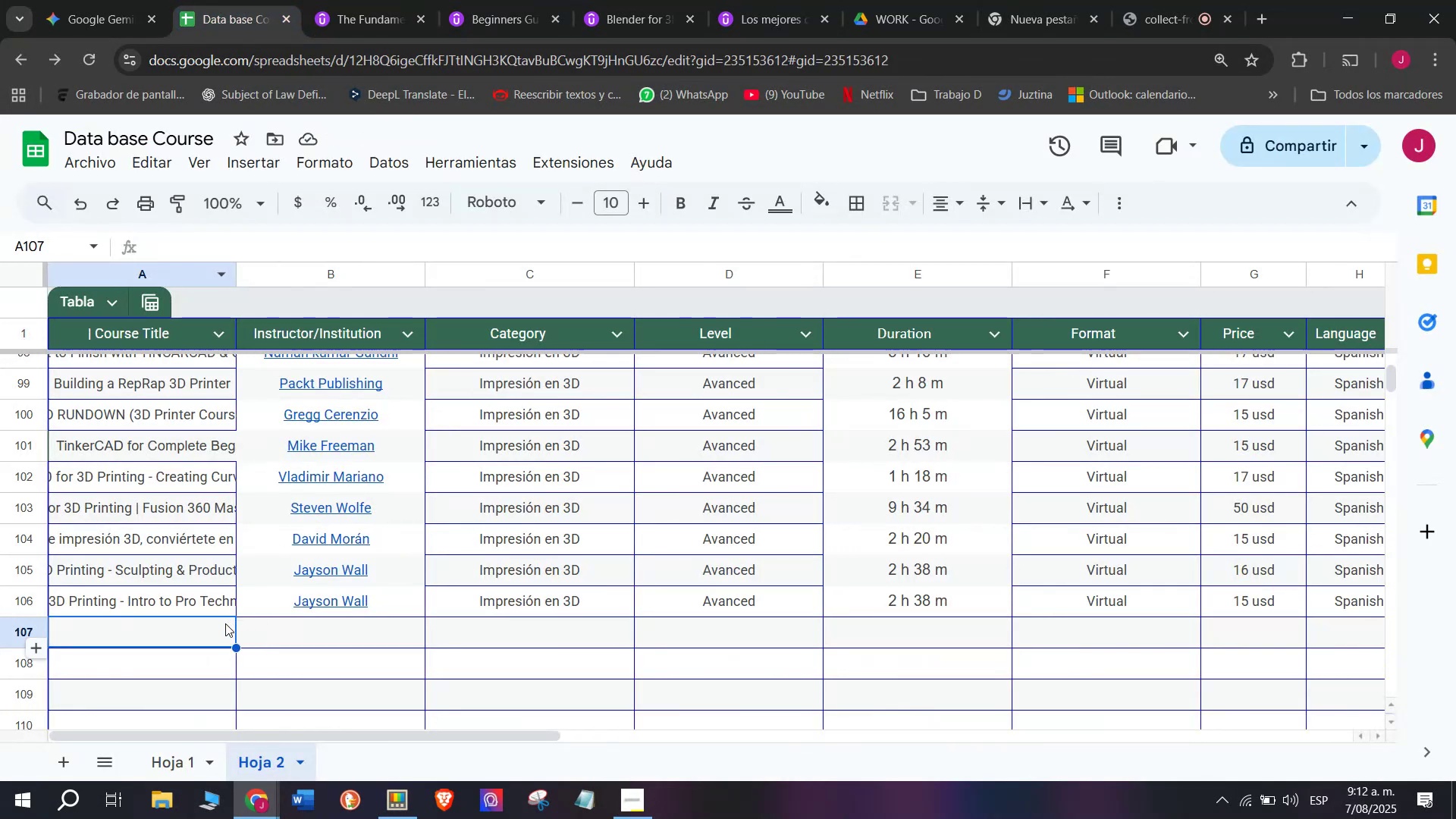 
double_click([220, 624])
 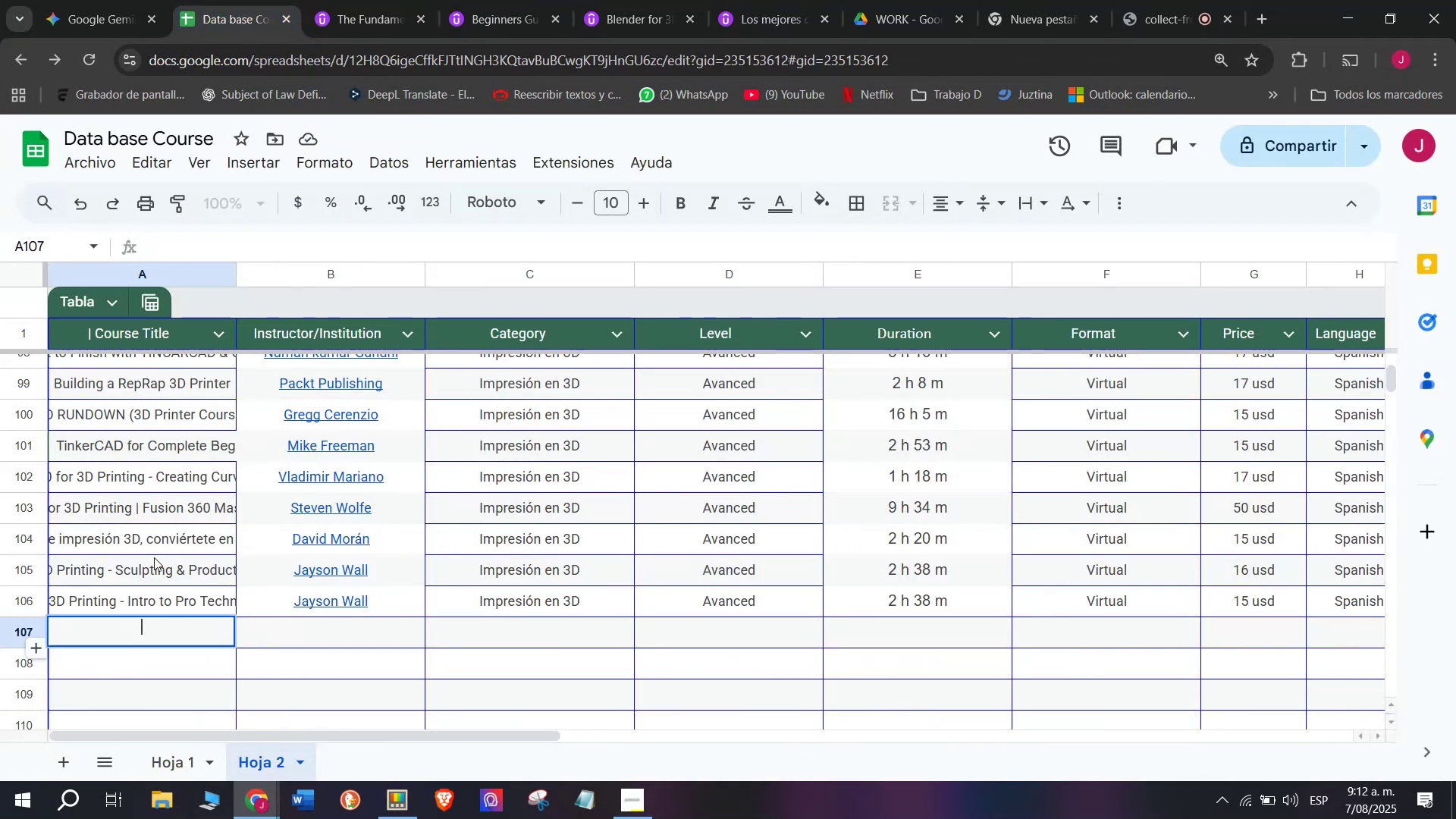 
key(Z)
 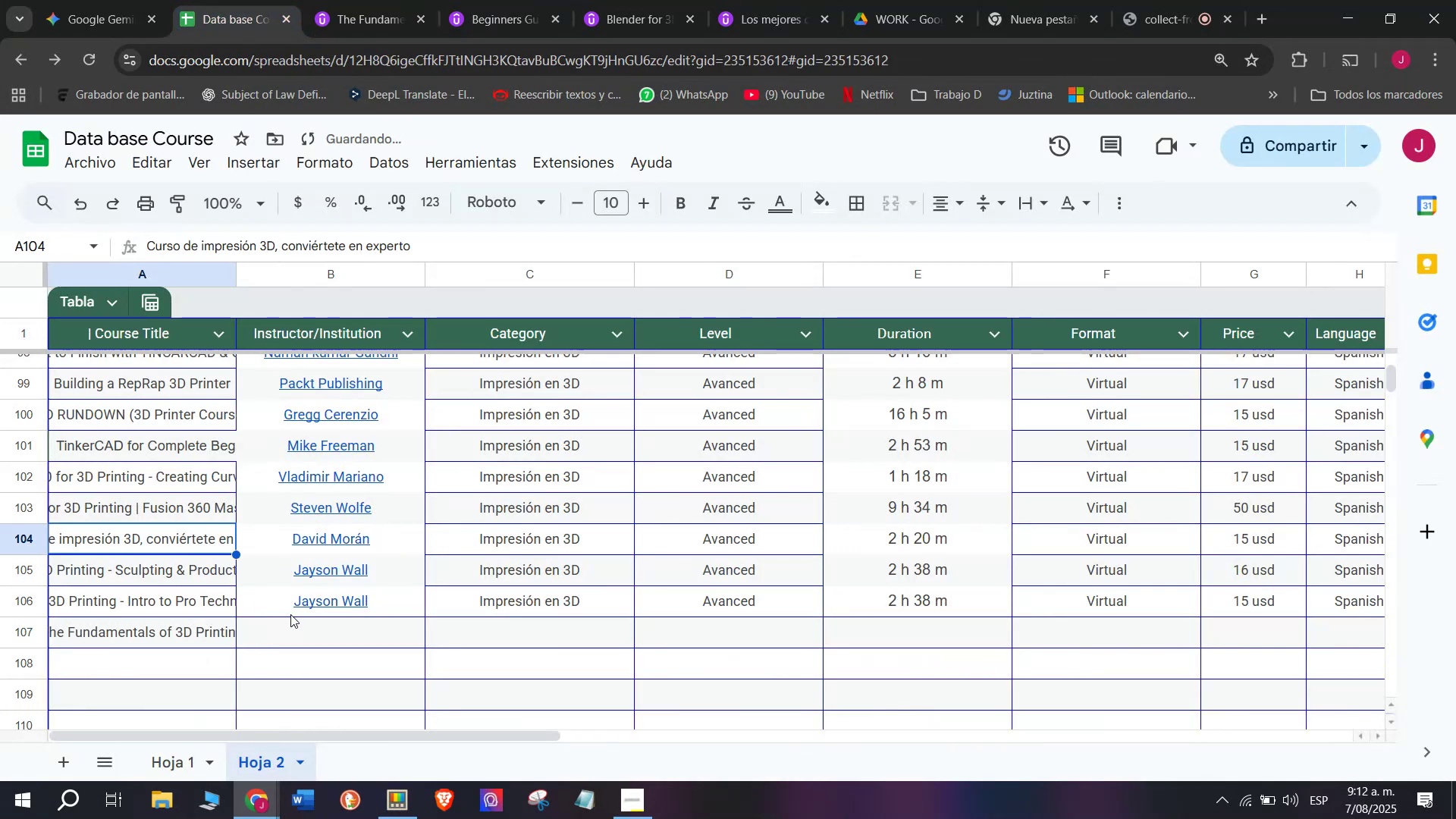 
key(Control+ControlLeft)
 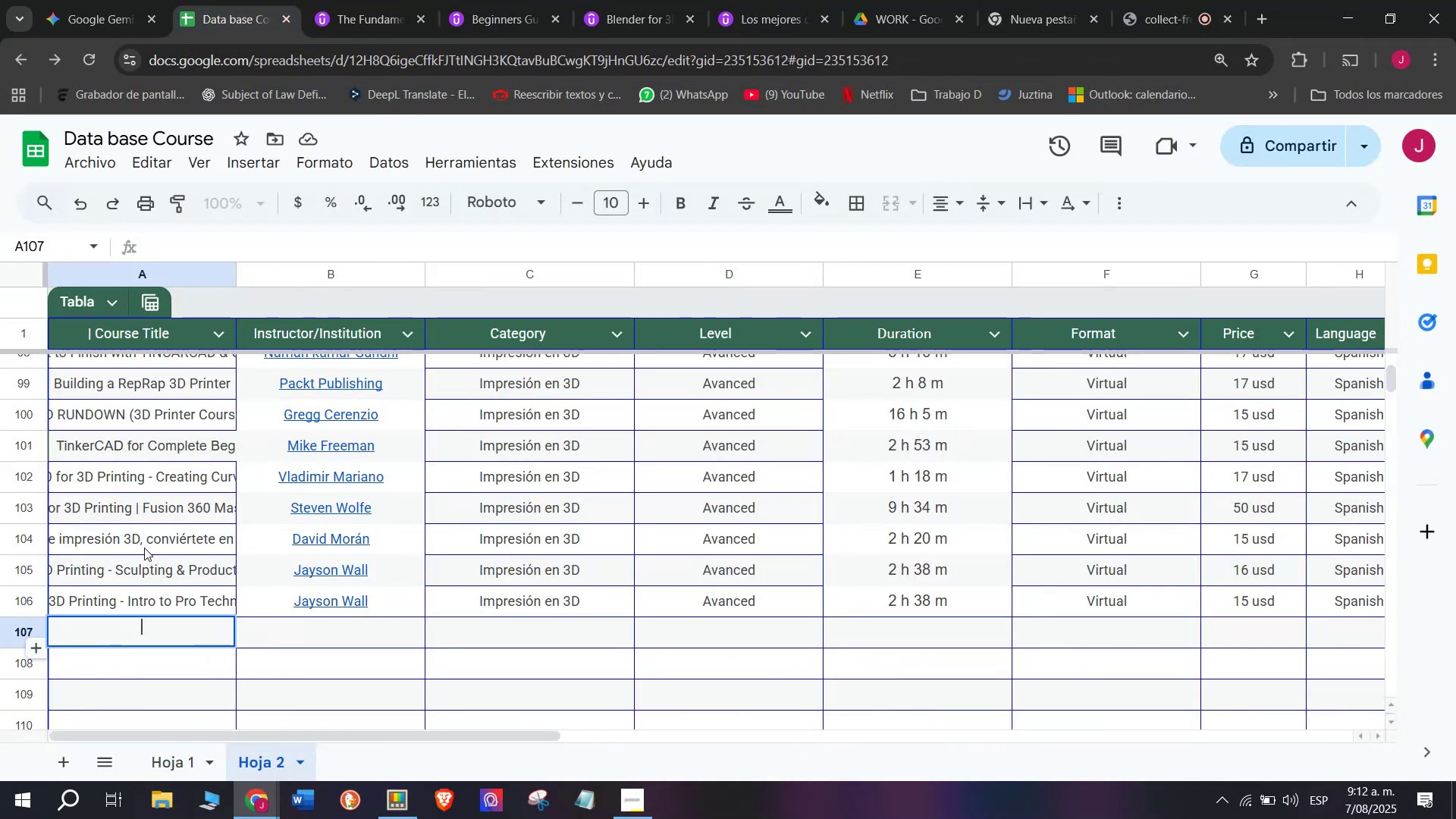 
key(Control+V)
 